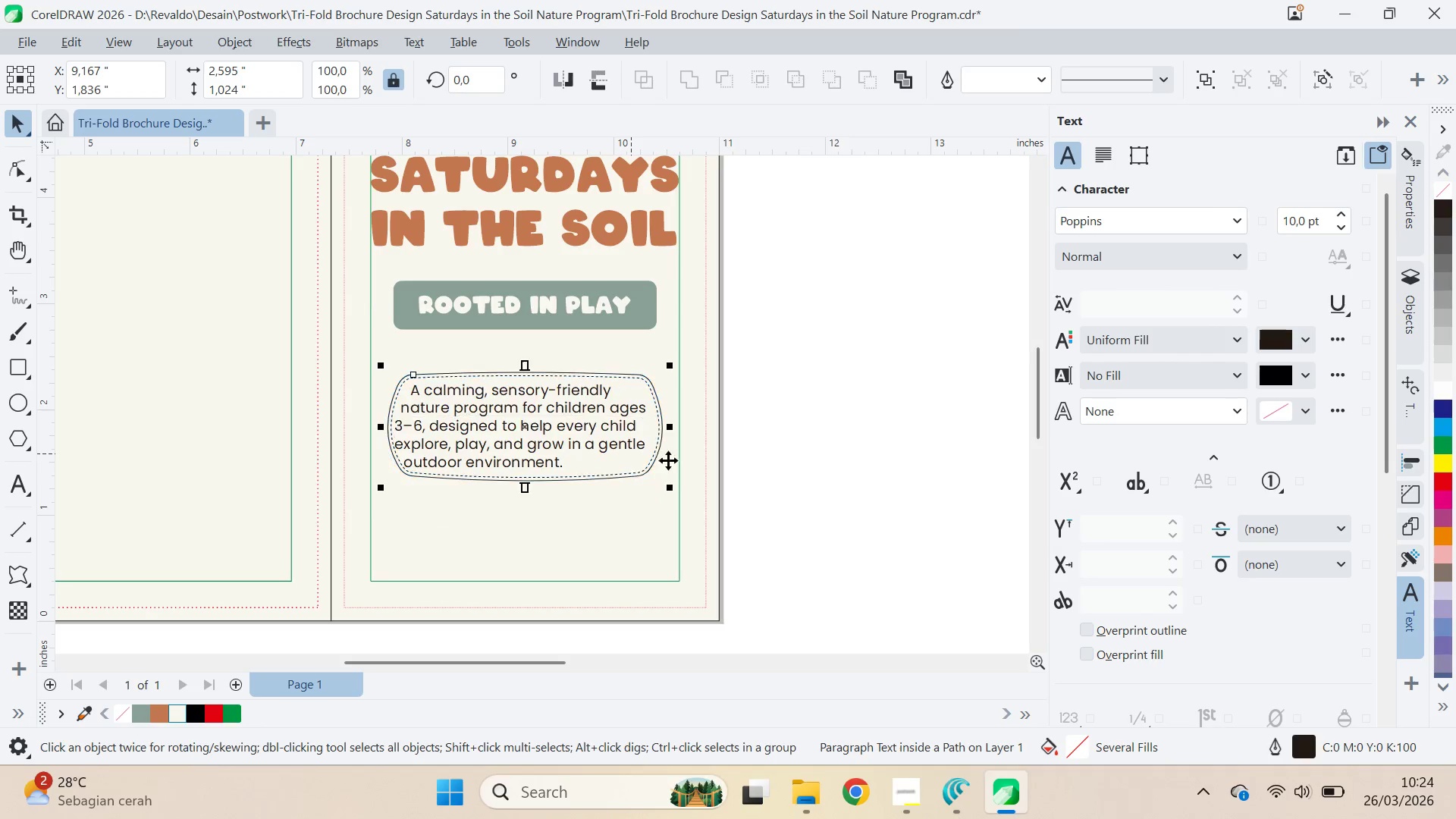 
key(Shift+ShiftLeft)
 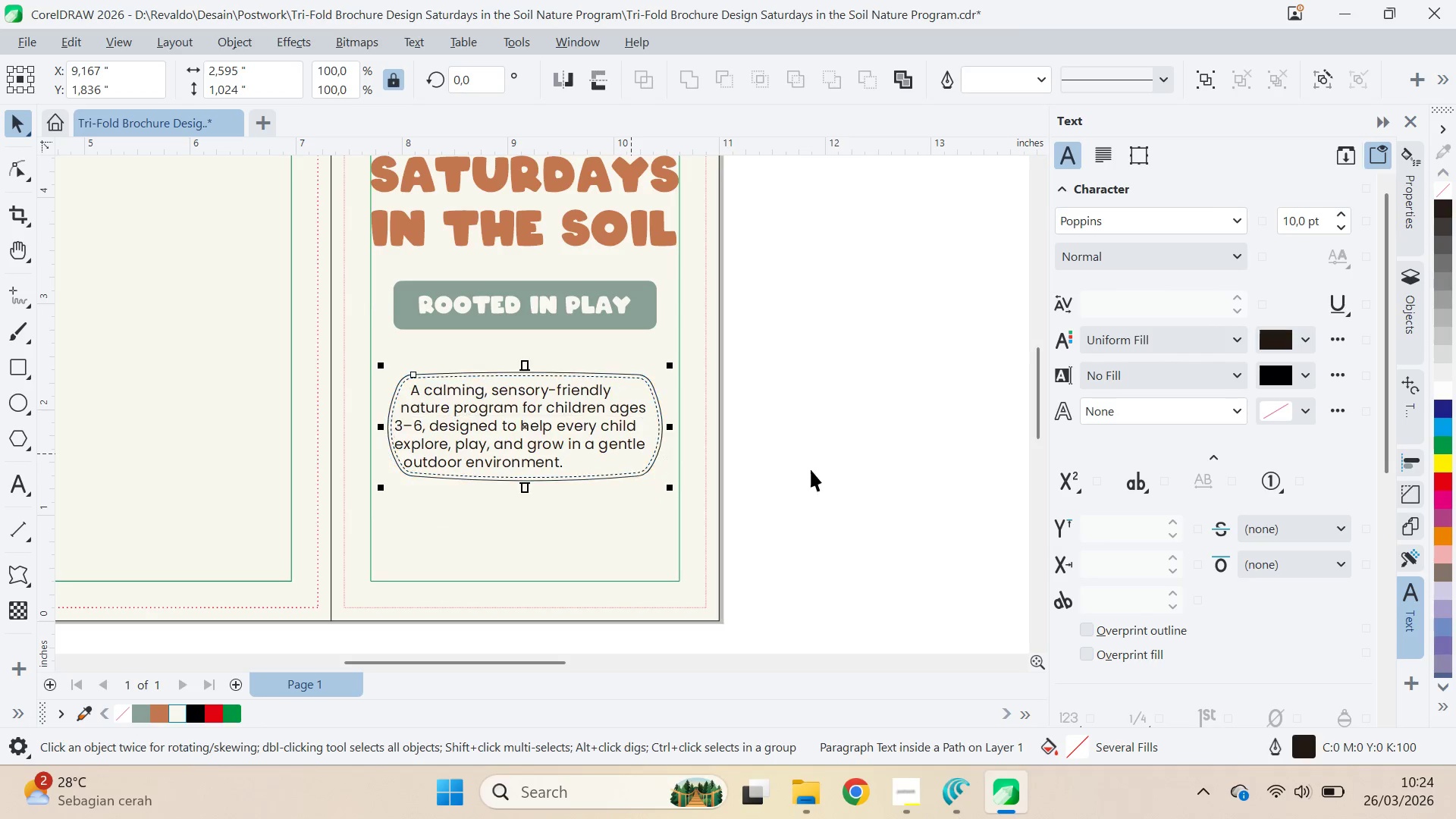 
key(Shift+ShiftLeft)
 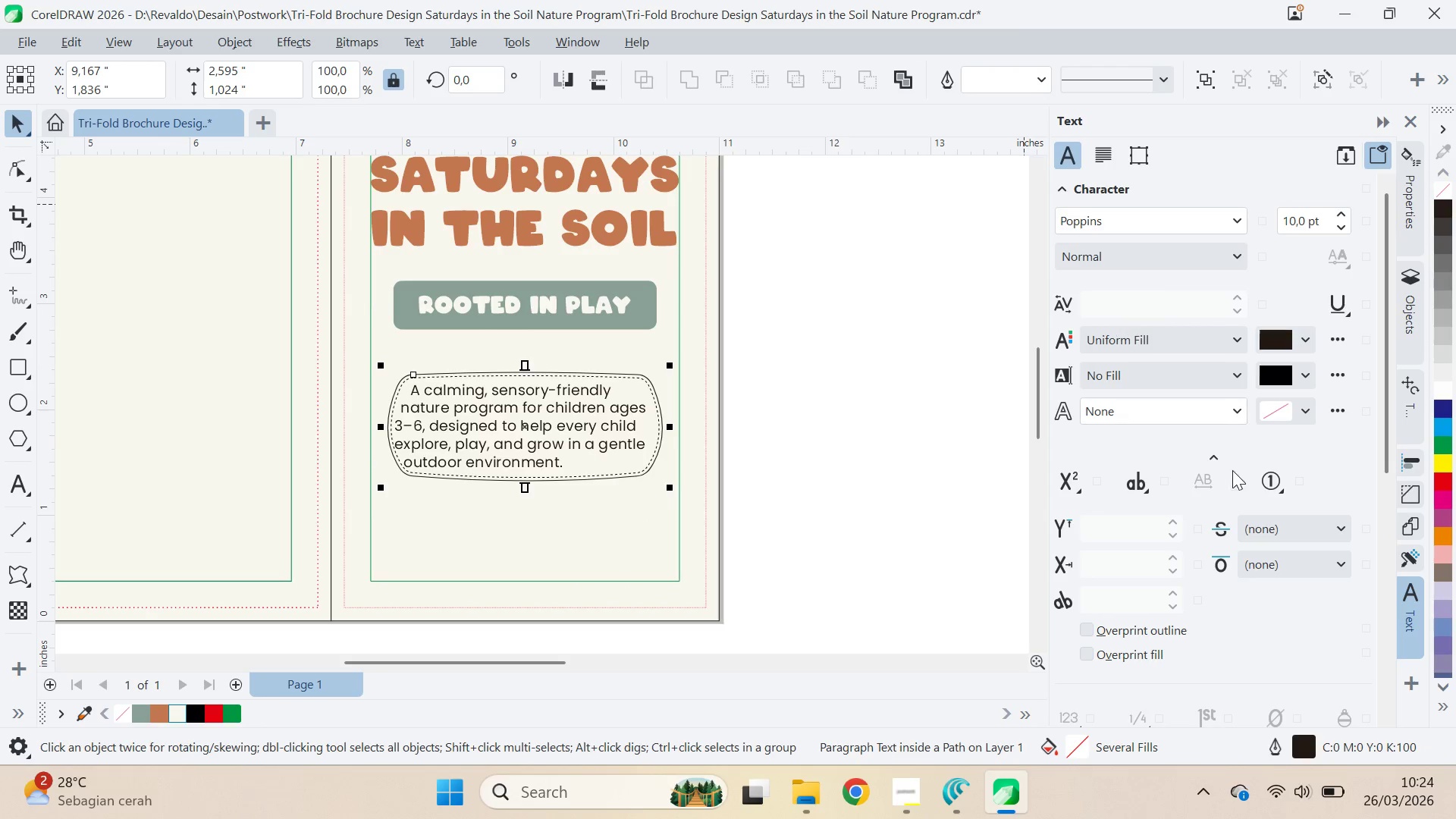 
left_click([607, 385])
 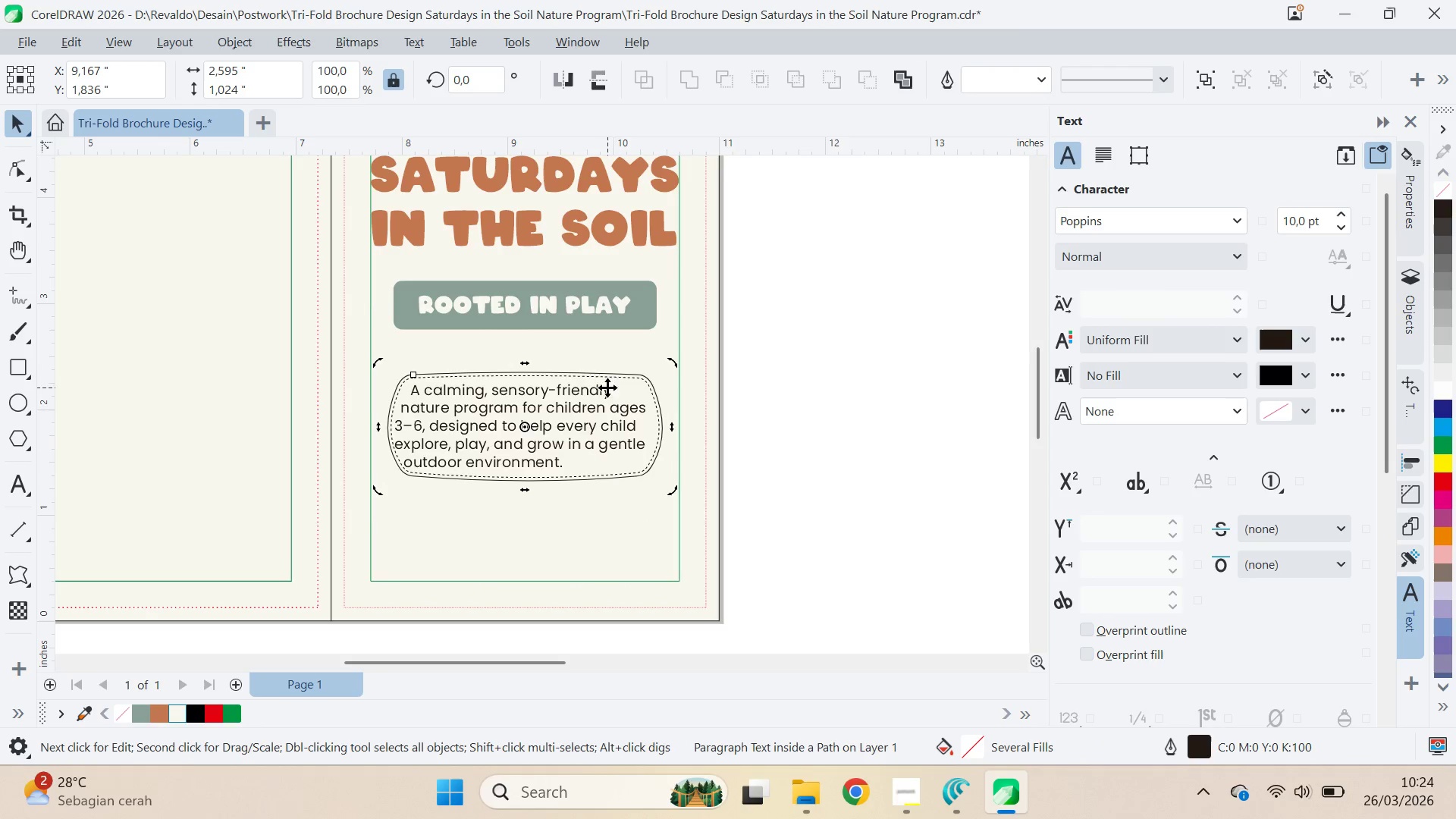 
left_click([598, 397])
 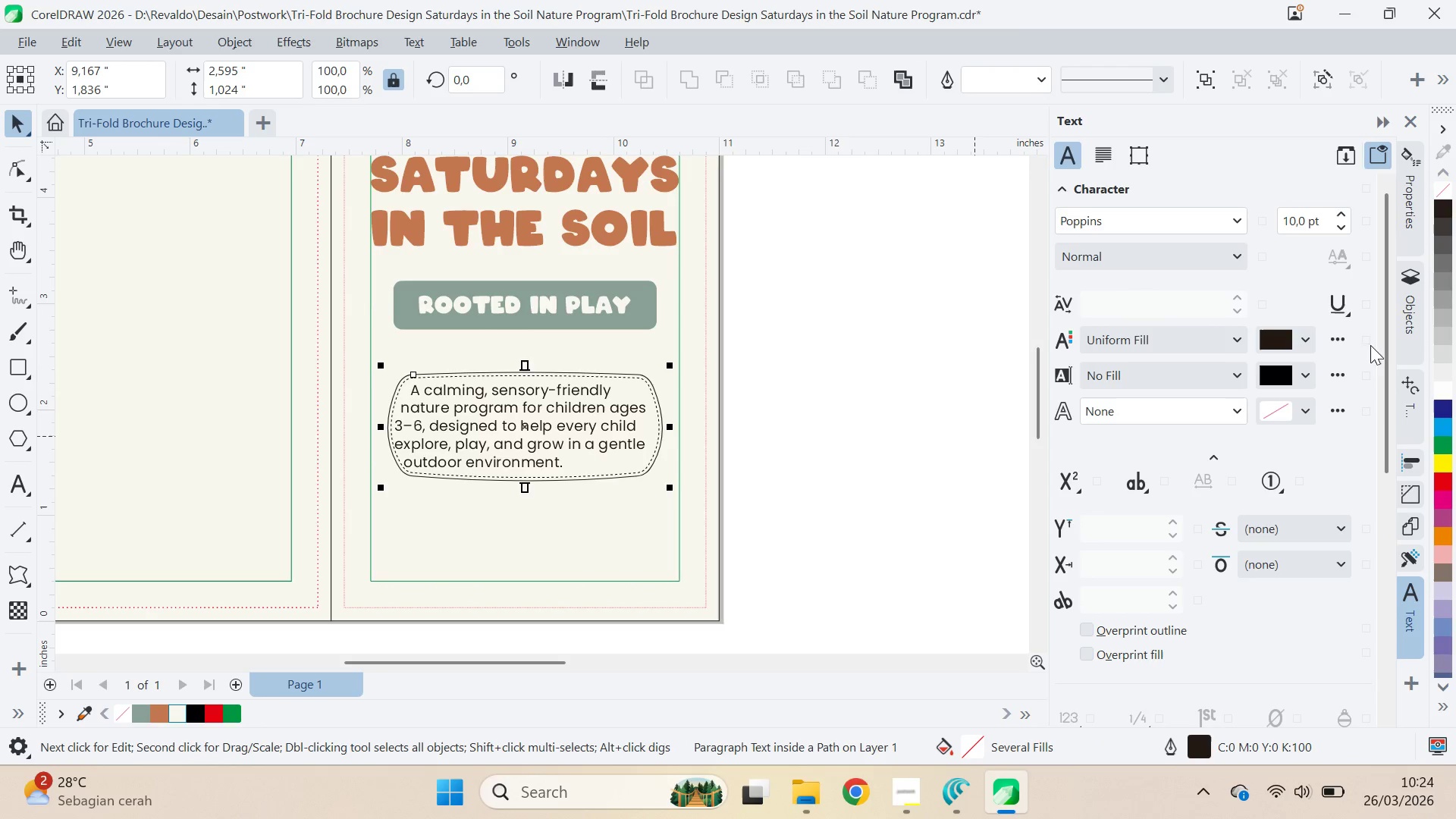 
left_click_drag(start_coordinate=[1385, 331], to_coordinate=[1392, 496])
 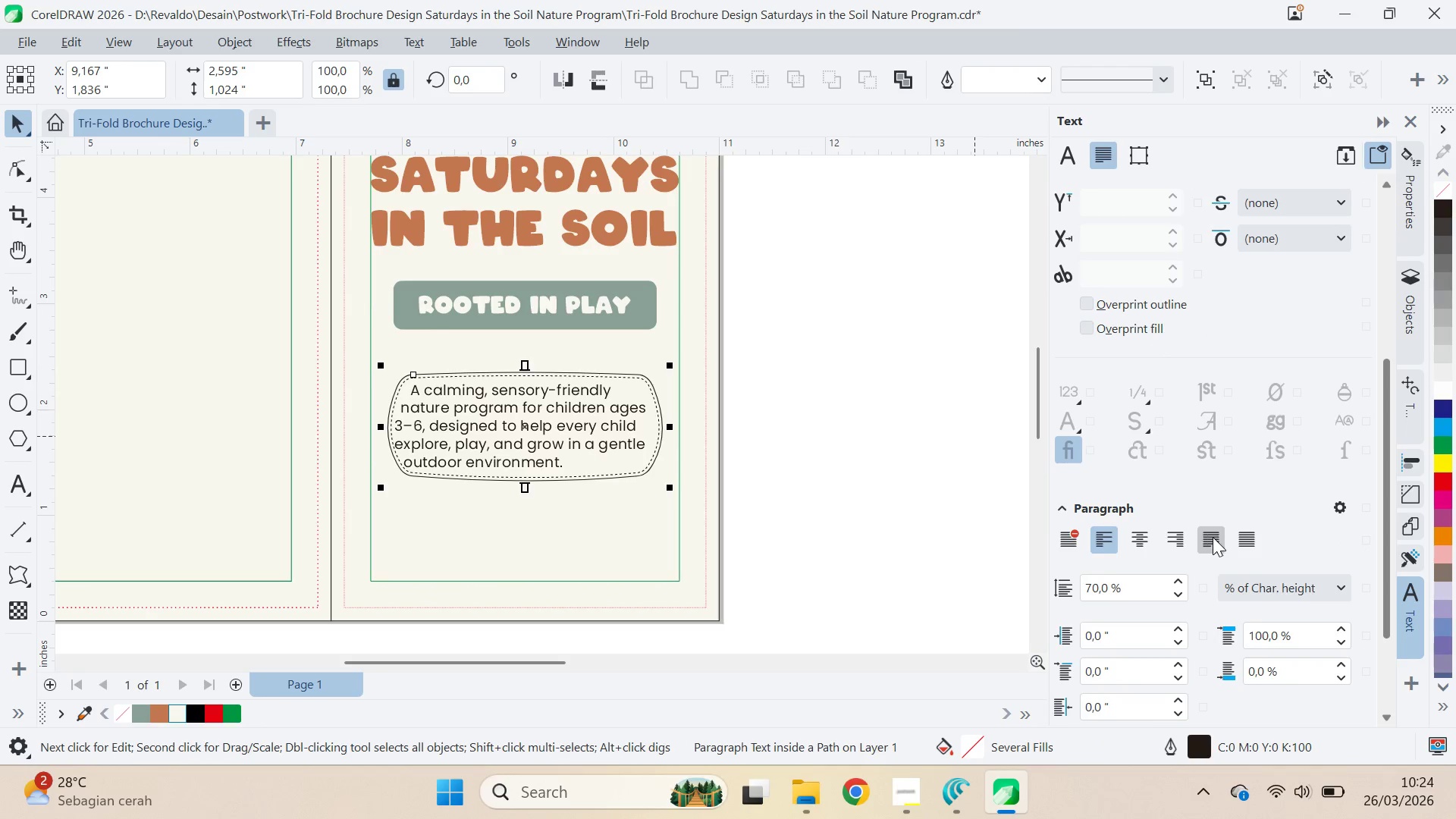 
left_click([868, 412])
 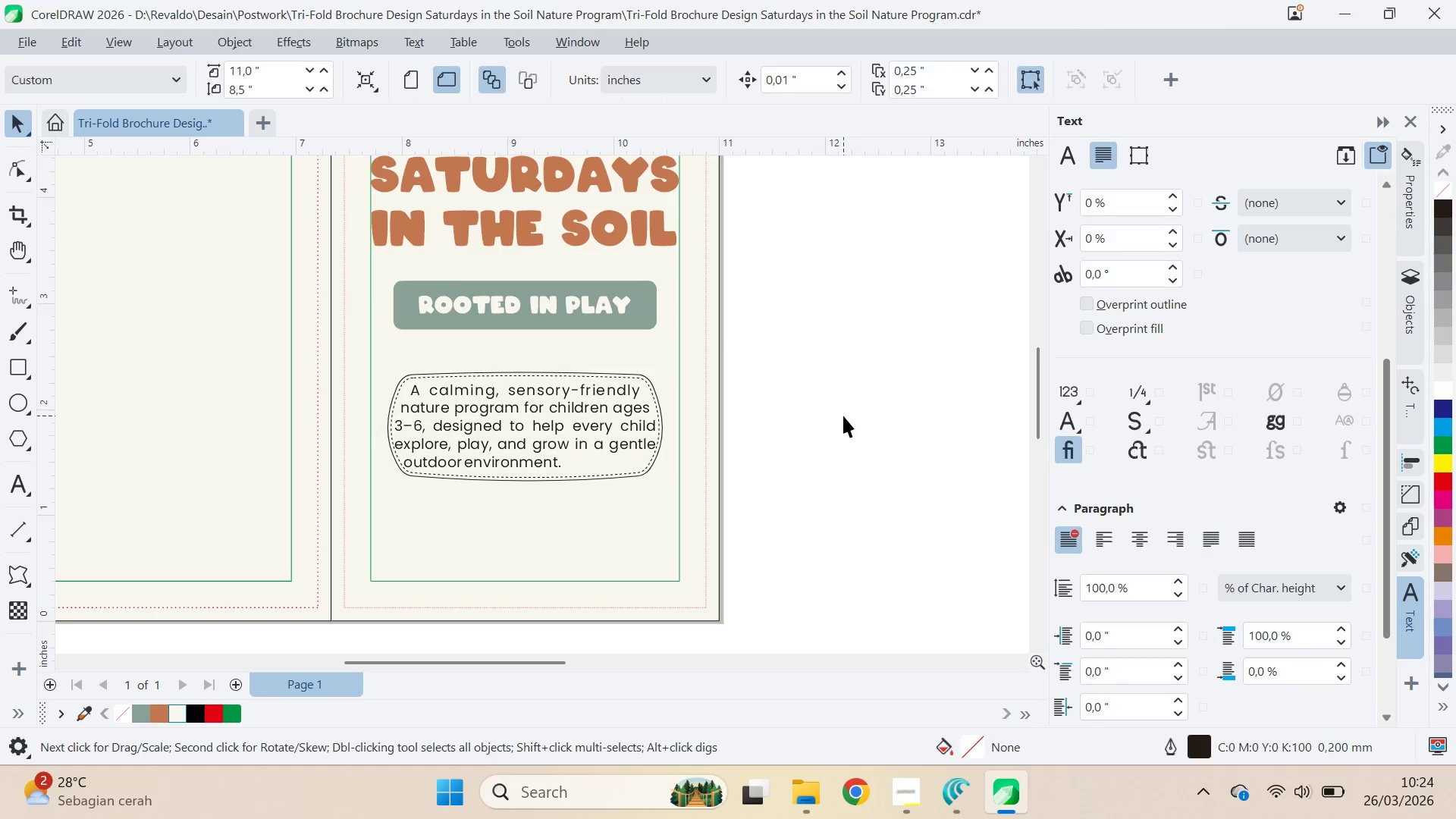 
mouse_move([1190, 537])
 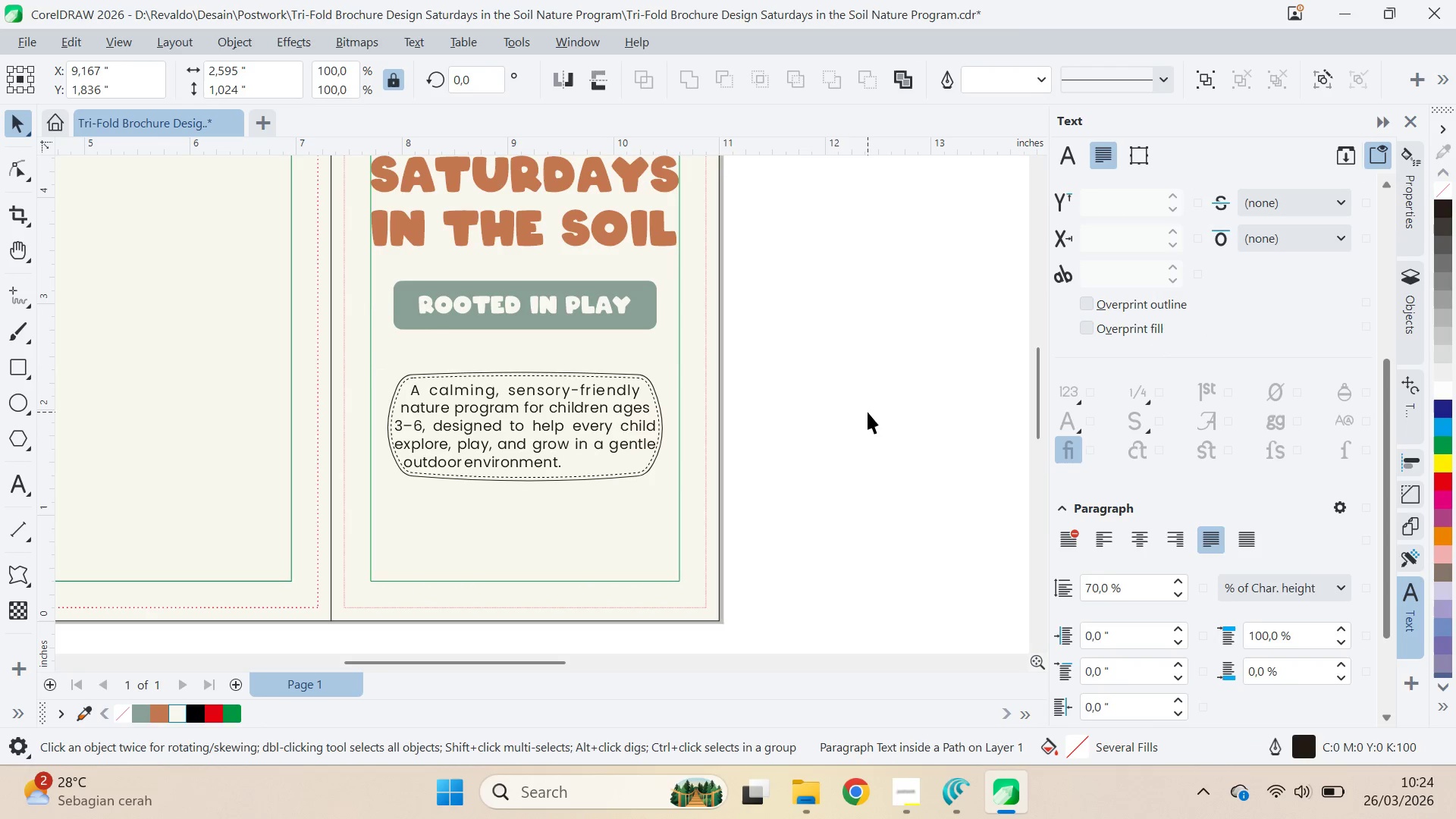 
scroll: coordinate [852, 422], scroll_direction: down, amount: 7.0
 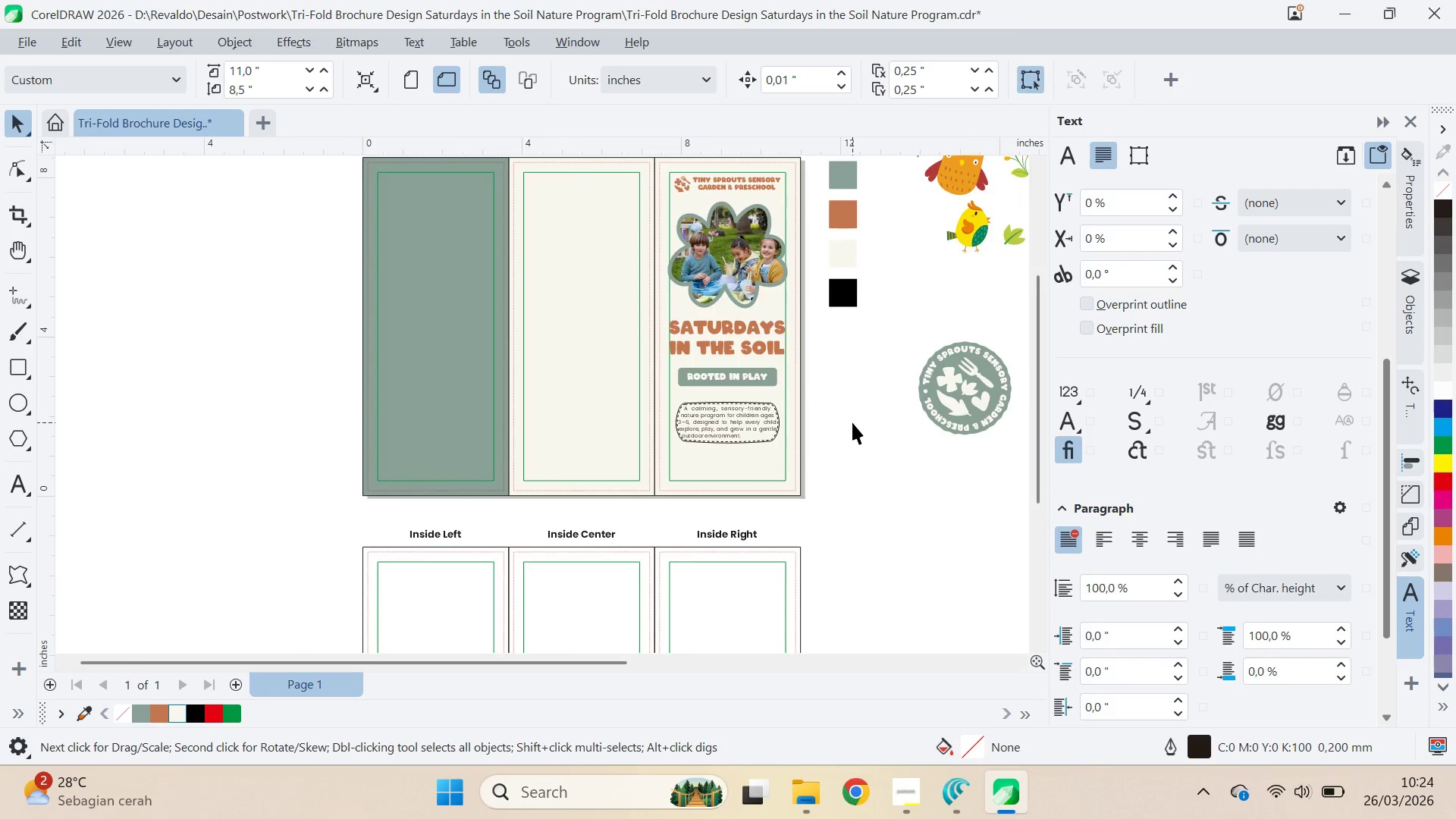 
left_click([673, 423])
 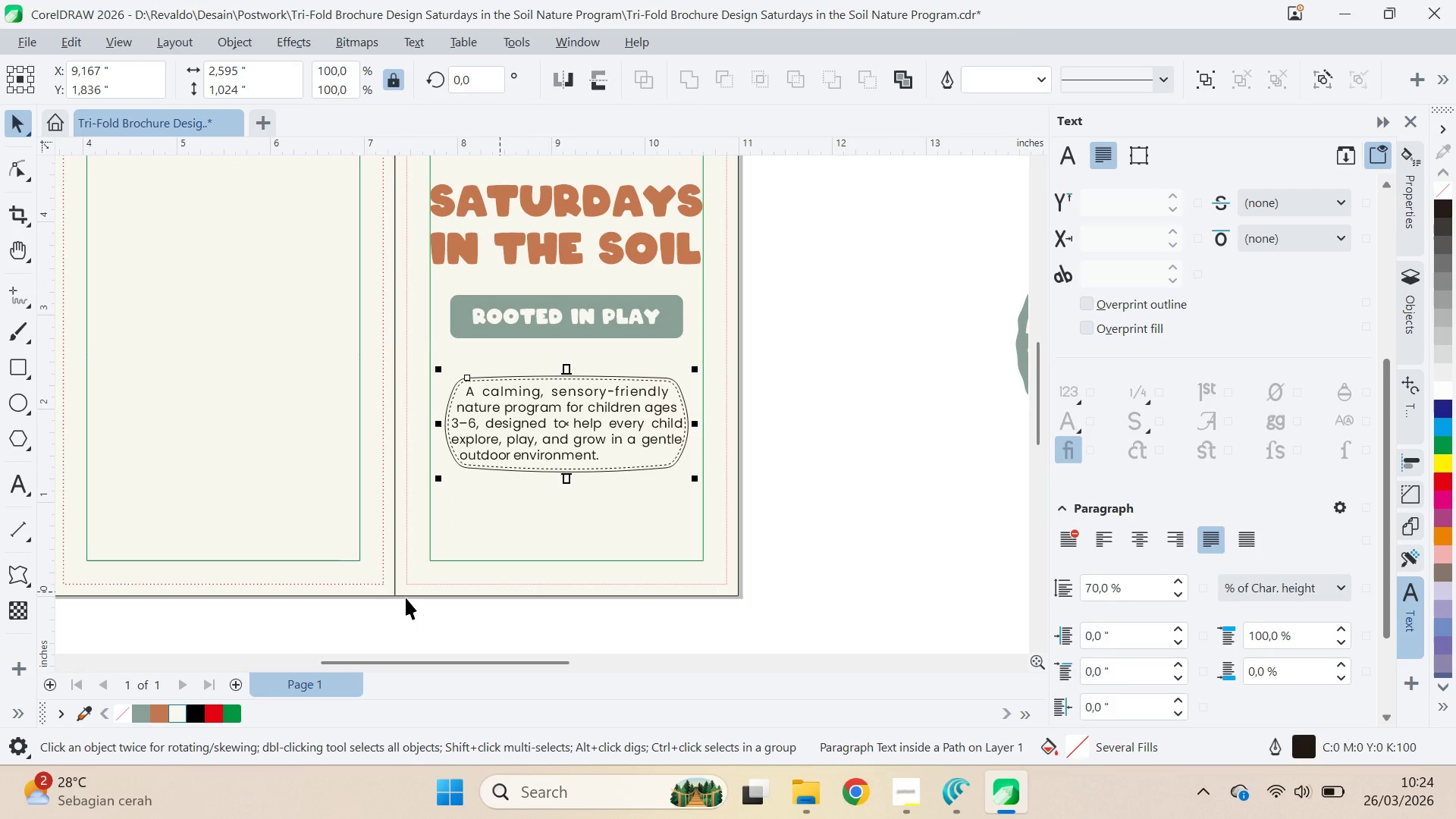 
scroll: coordinate [841, 419], scroll_direction: up, amount: 6.0
 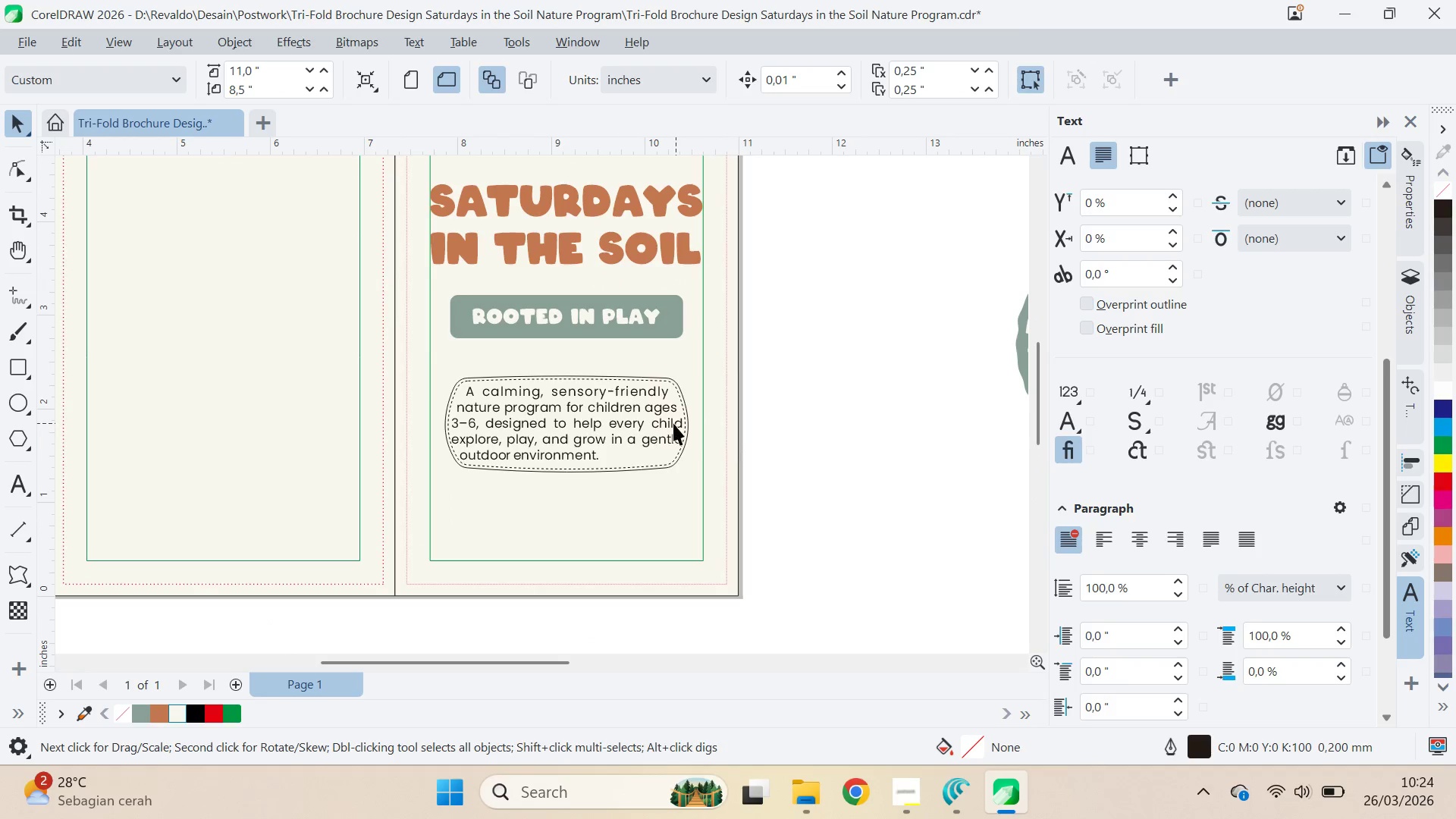 
left_click([196, 709])
 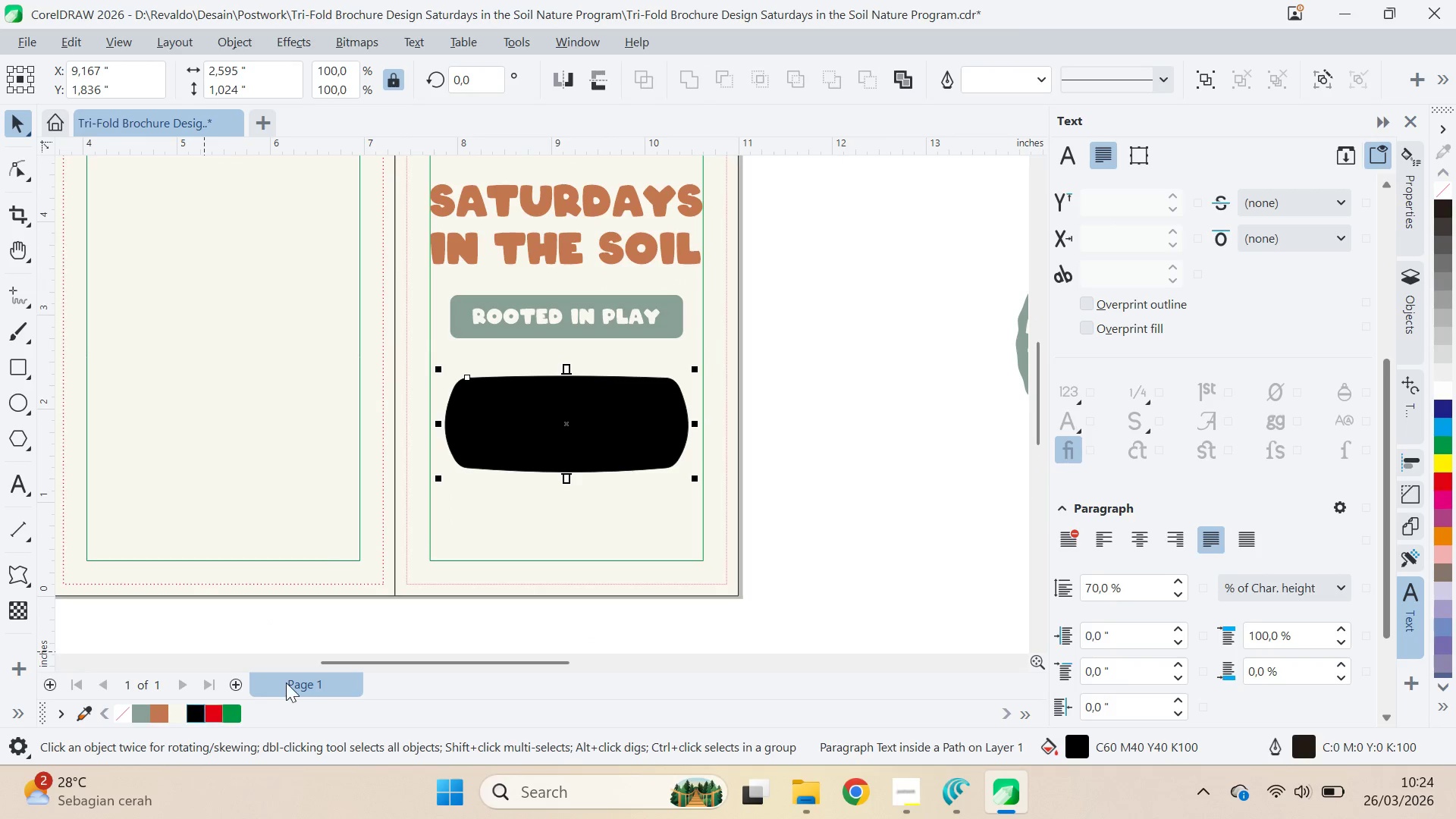 
key(Control+Z)
 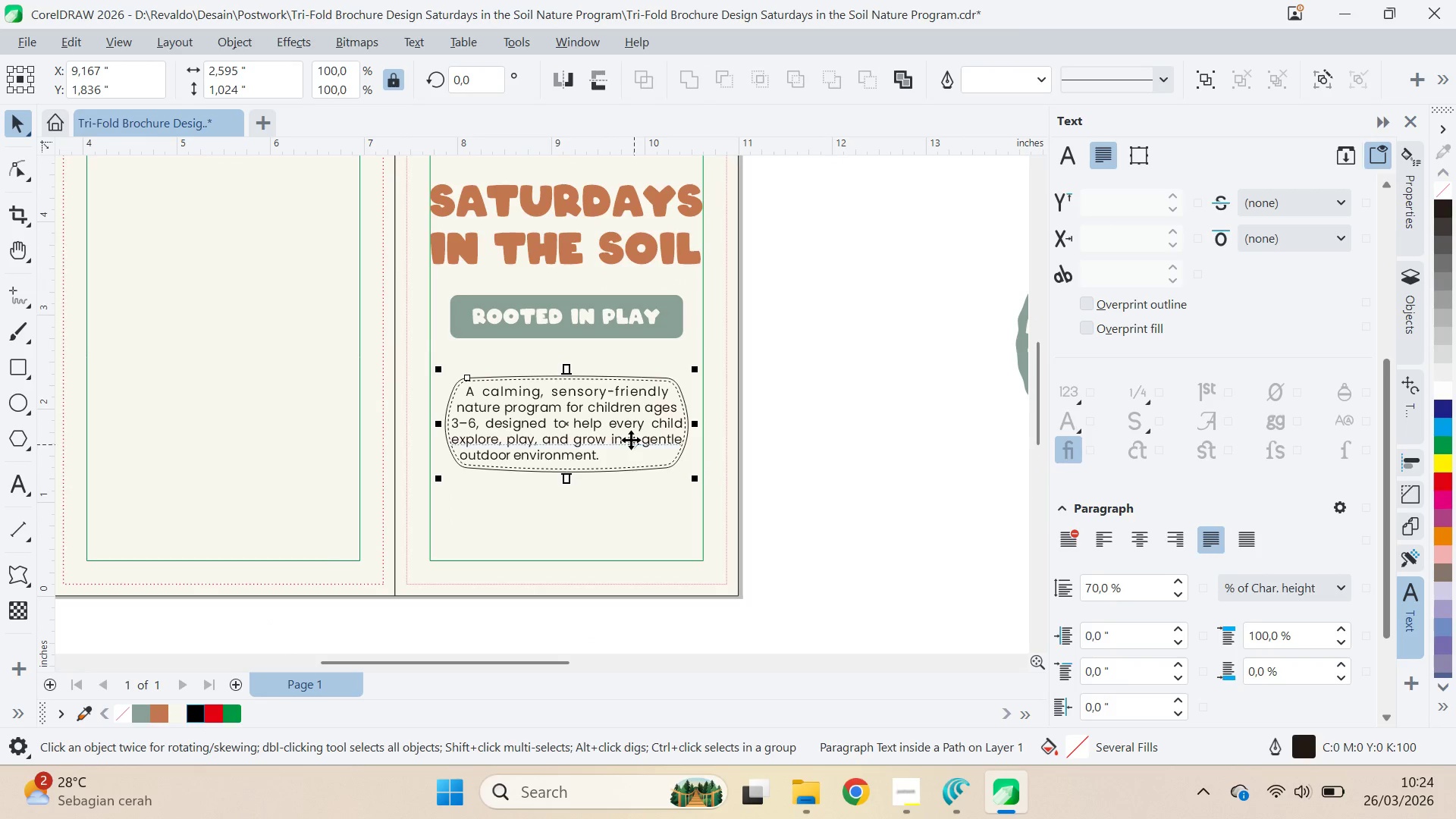 
hold_key(key=ControlLeft, duration=0.48)
left_click([632, 439])
 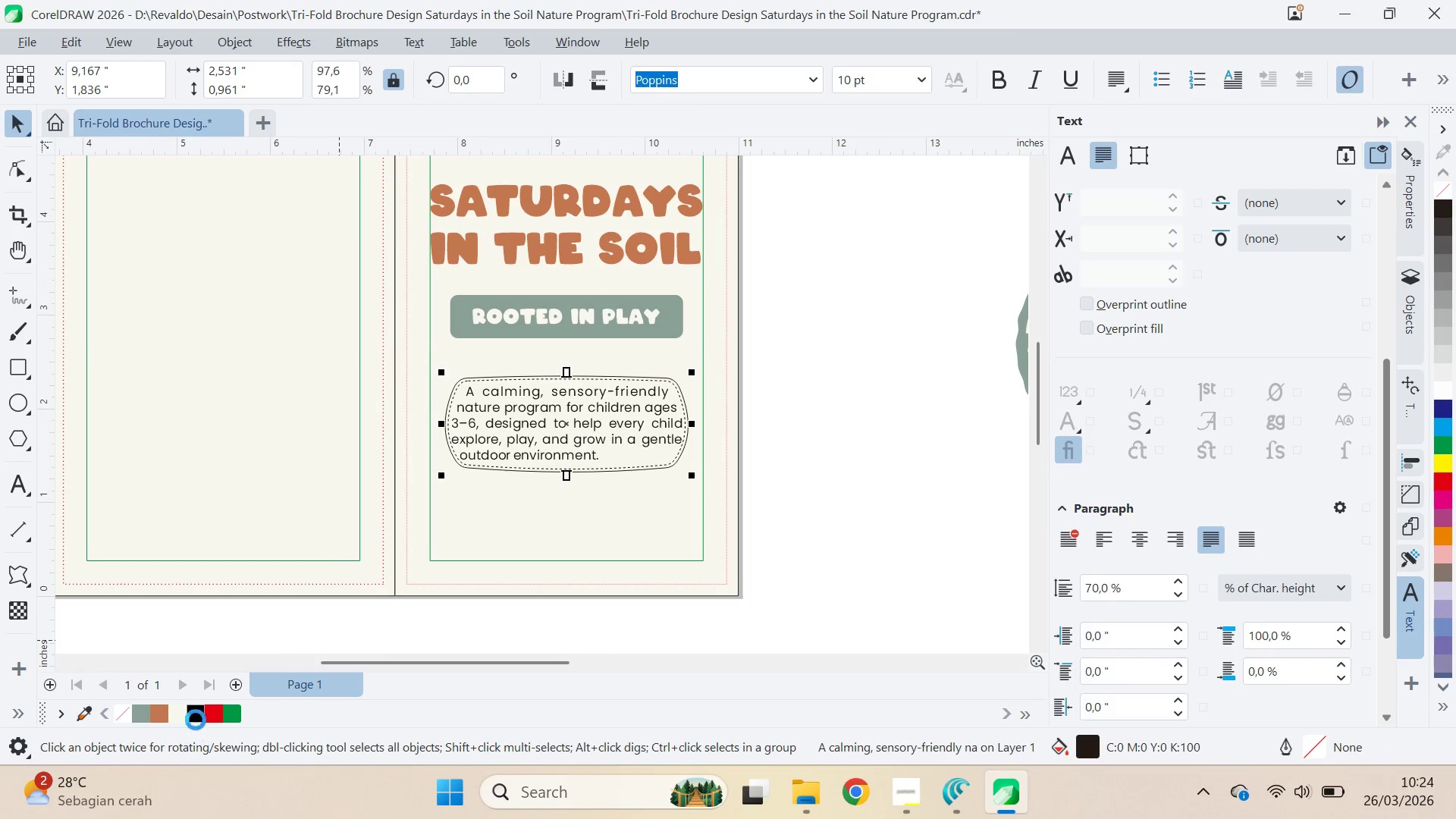 
left_click([197, 712])
 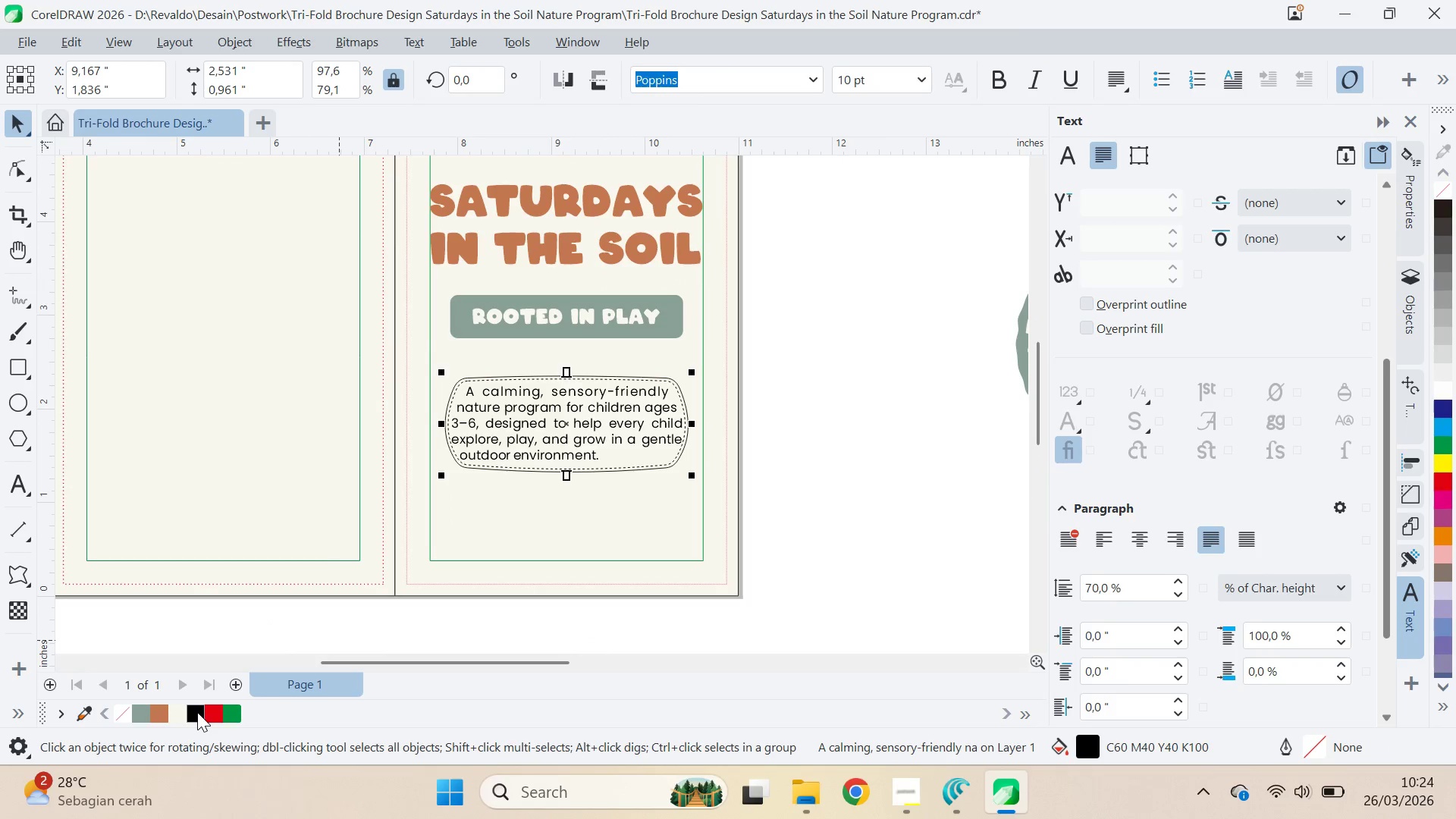 
left_click([197, 712])
 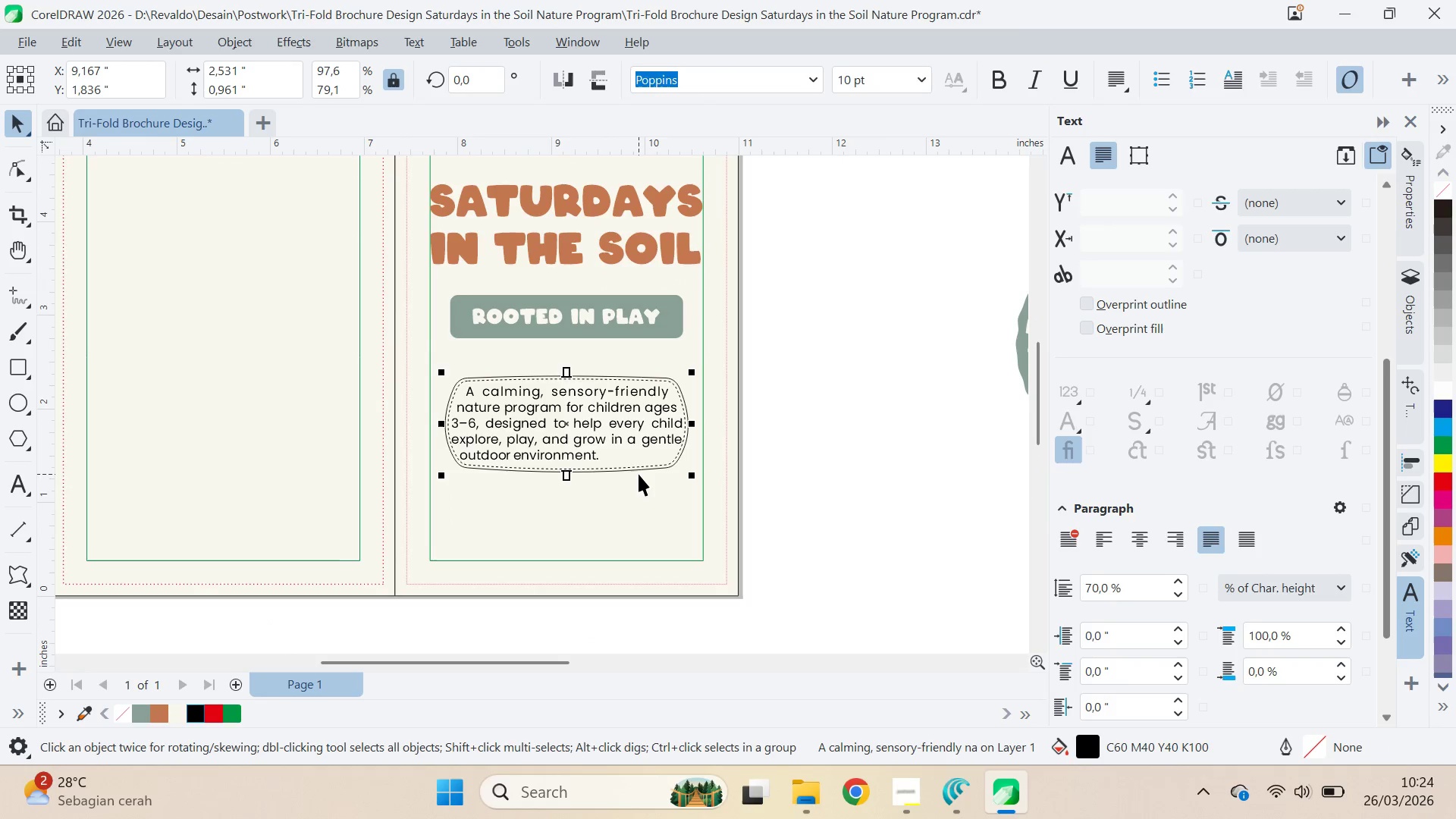 
hold_key(key=ControlLeft, duration=0.86)
left_click([639, 472])
 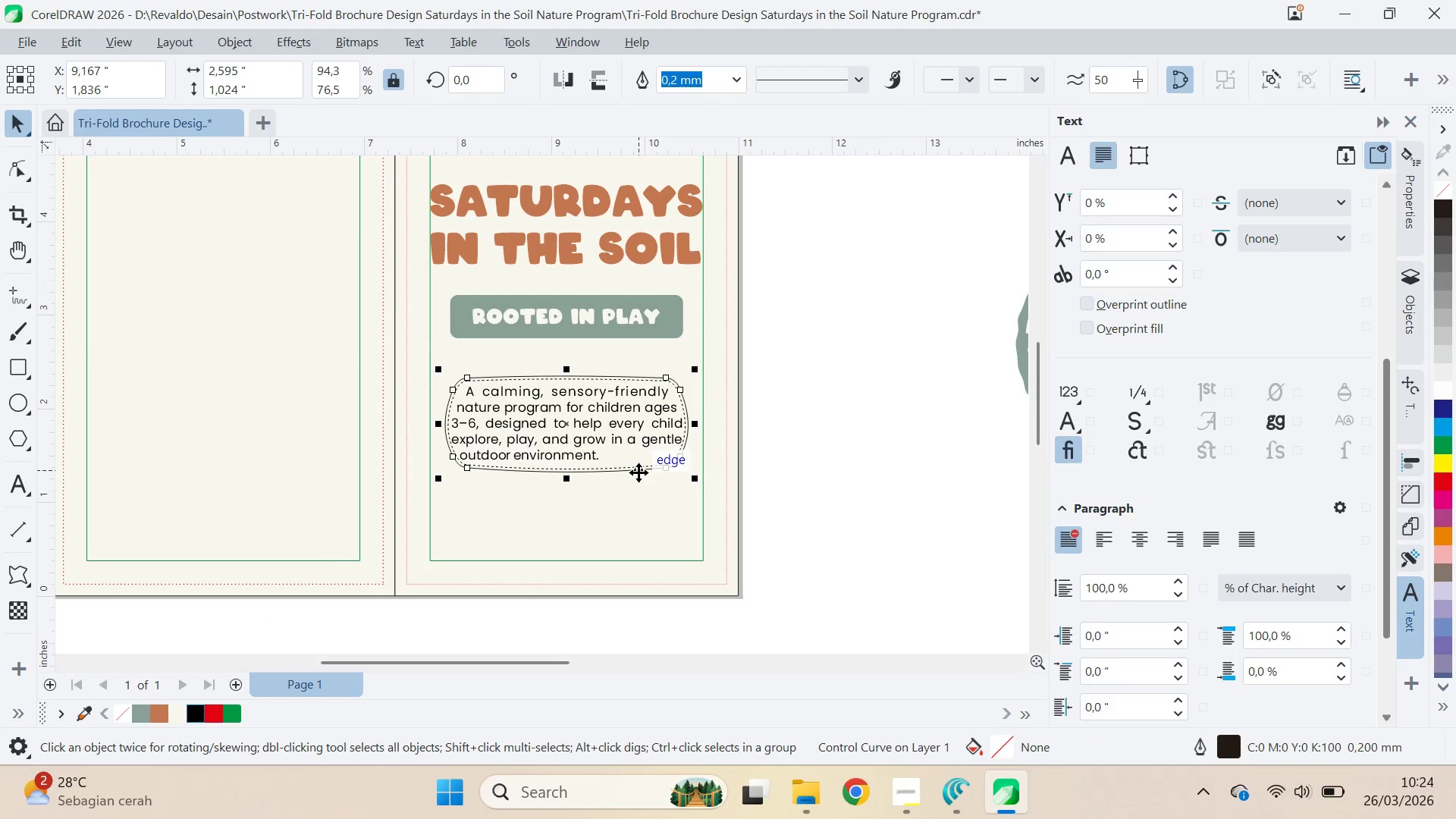 
left_click([140, 713])
 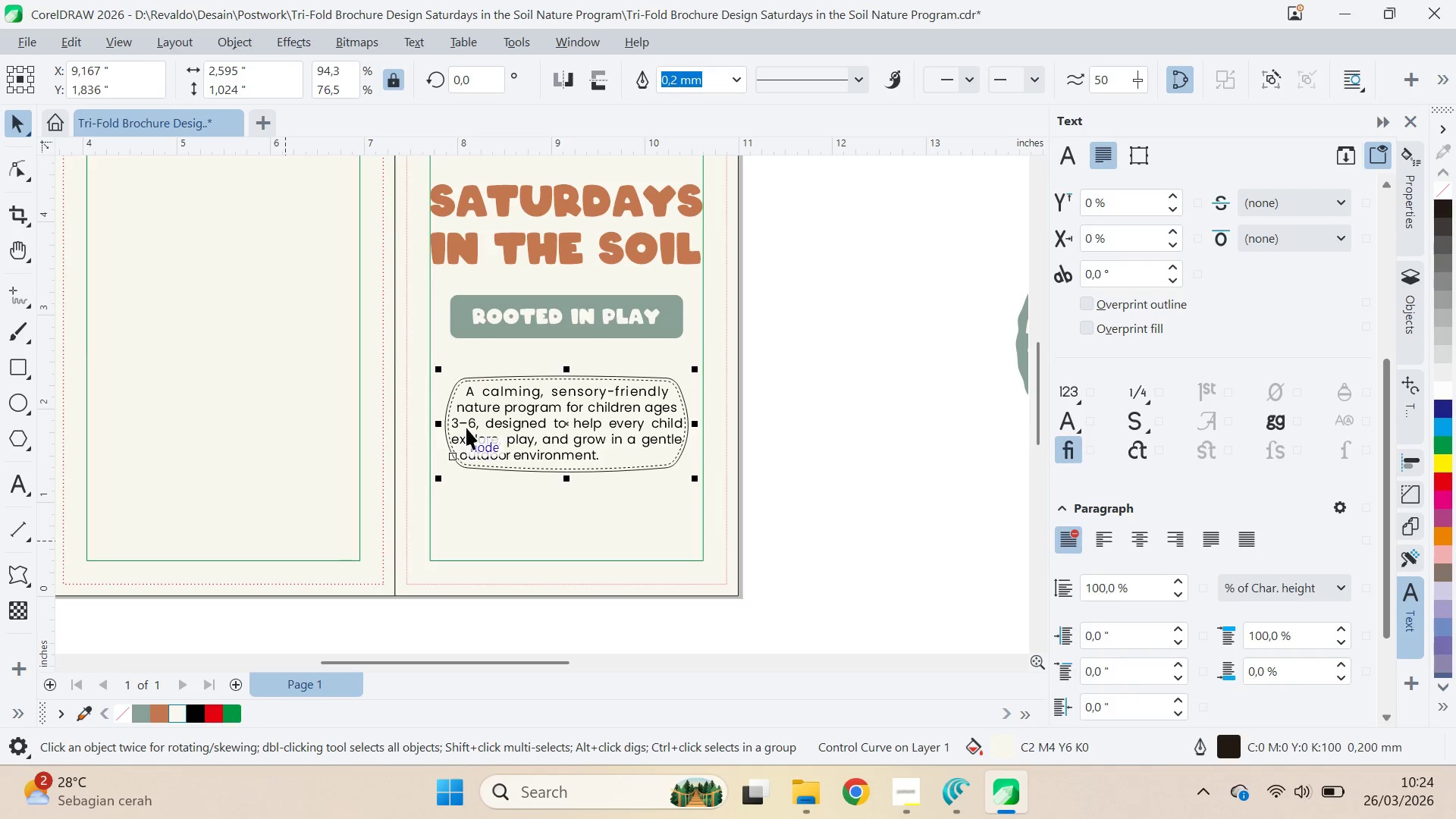 
left_click([741, 328])
 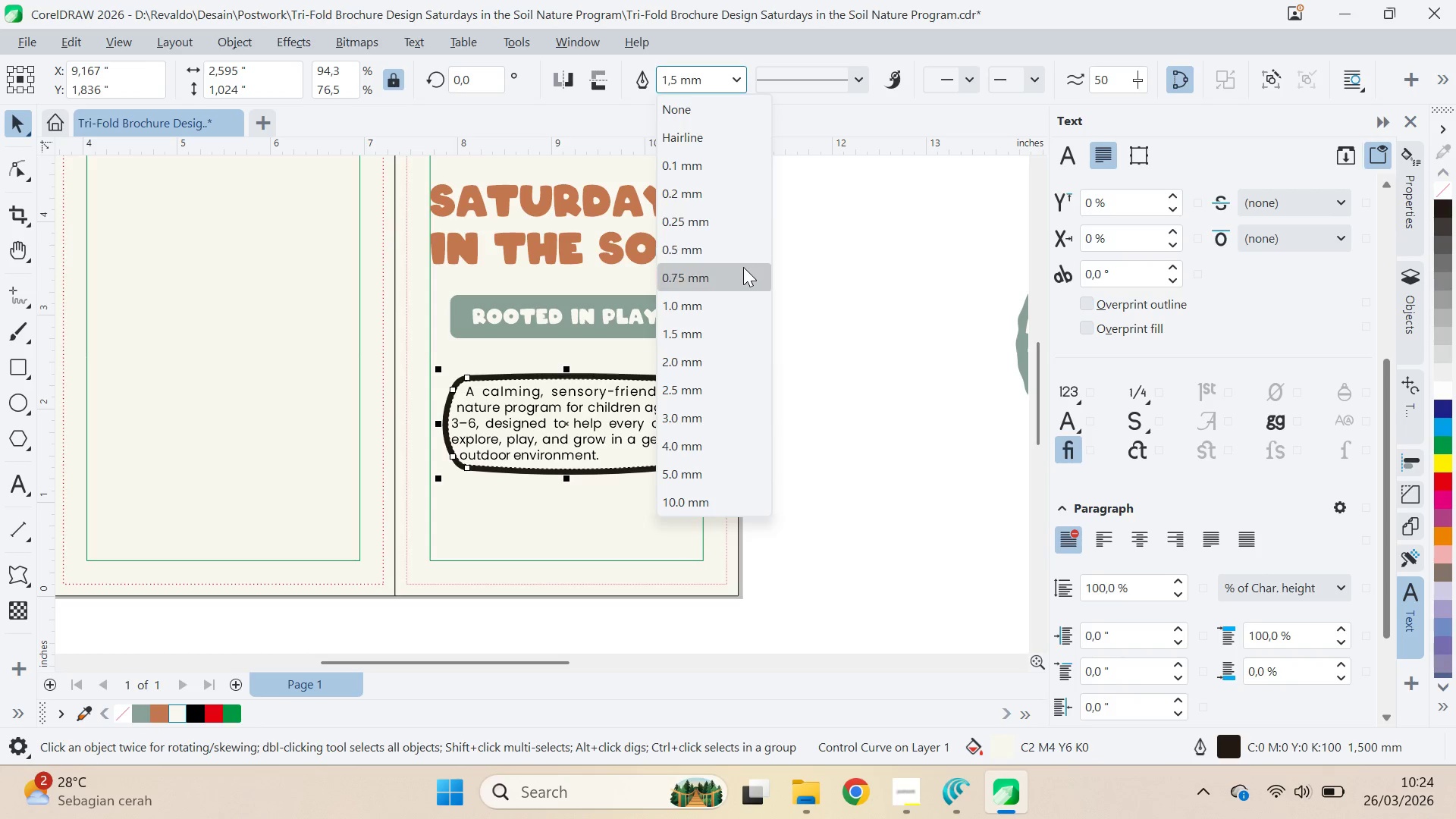 
left_click([743, 268])
 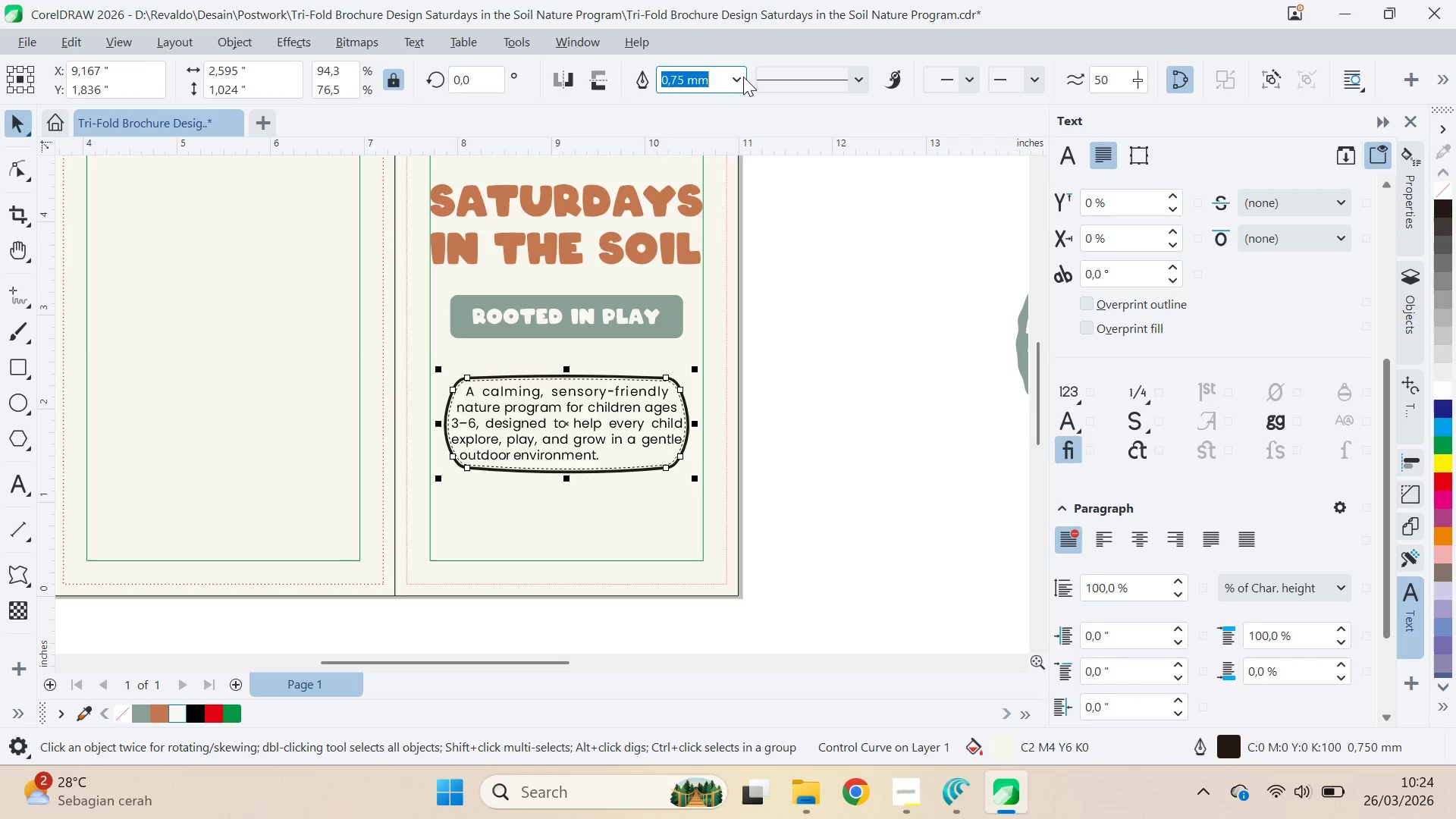 
left_click([743, 77])
 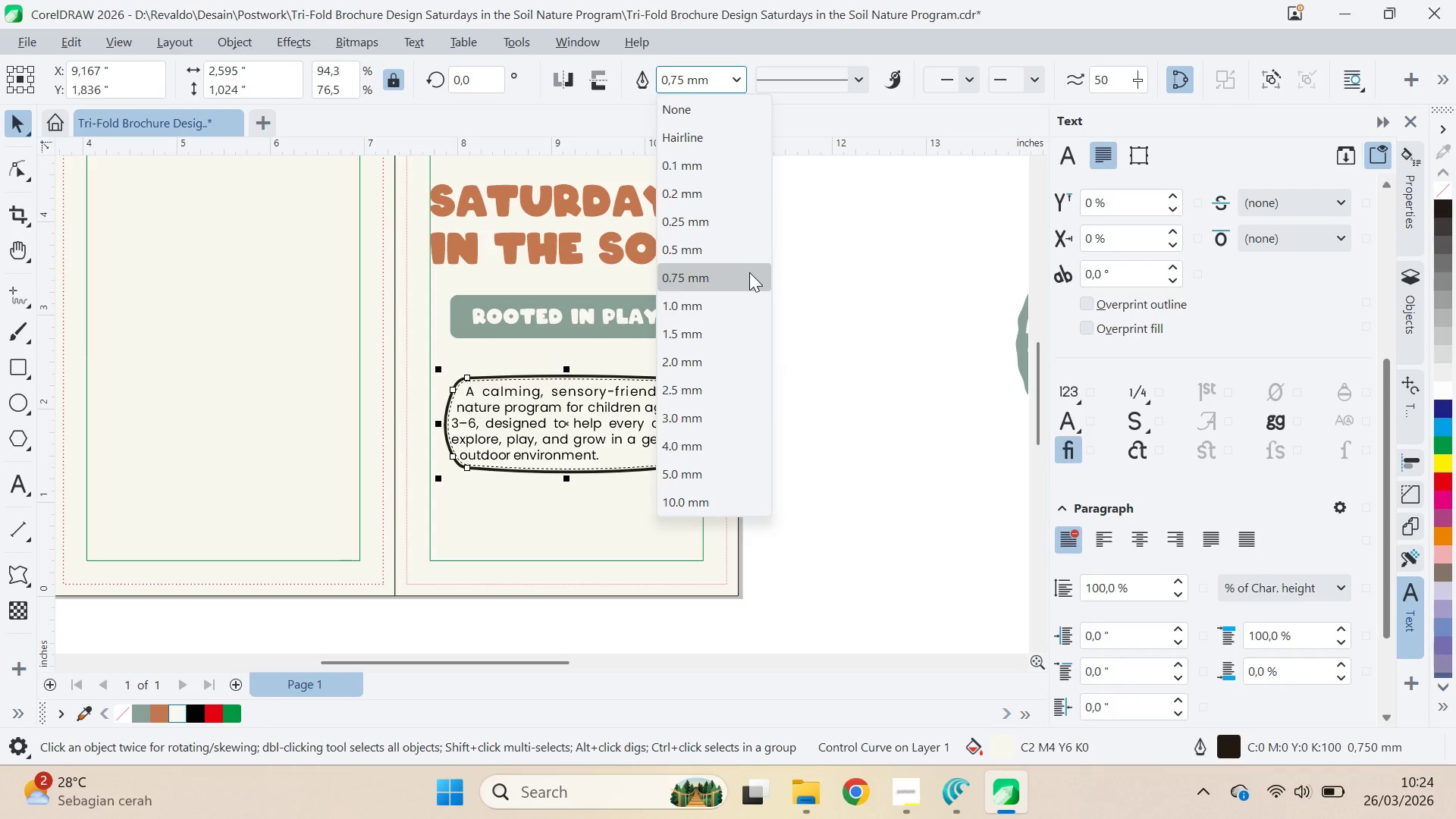 
left_click([749, 272])
 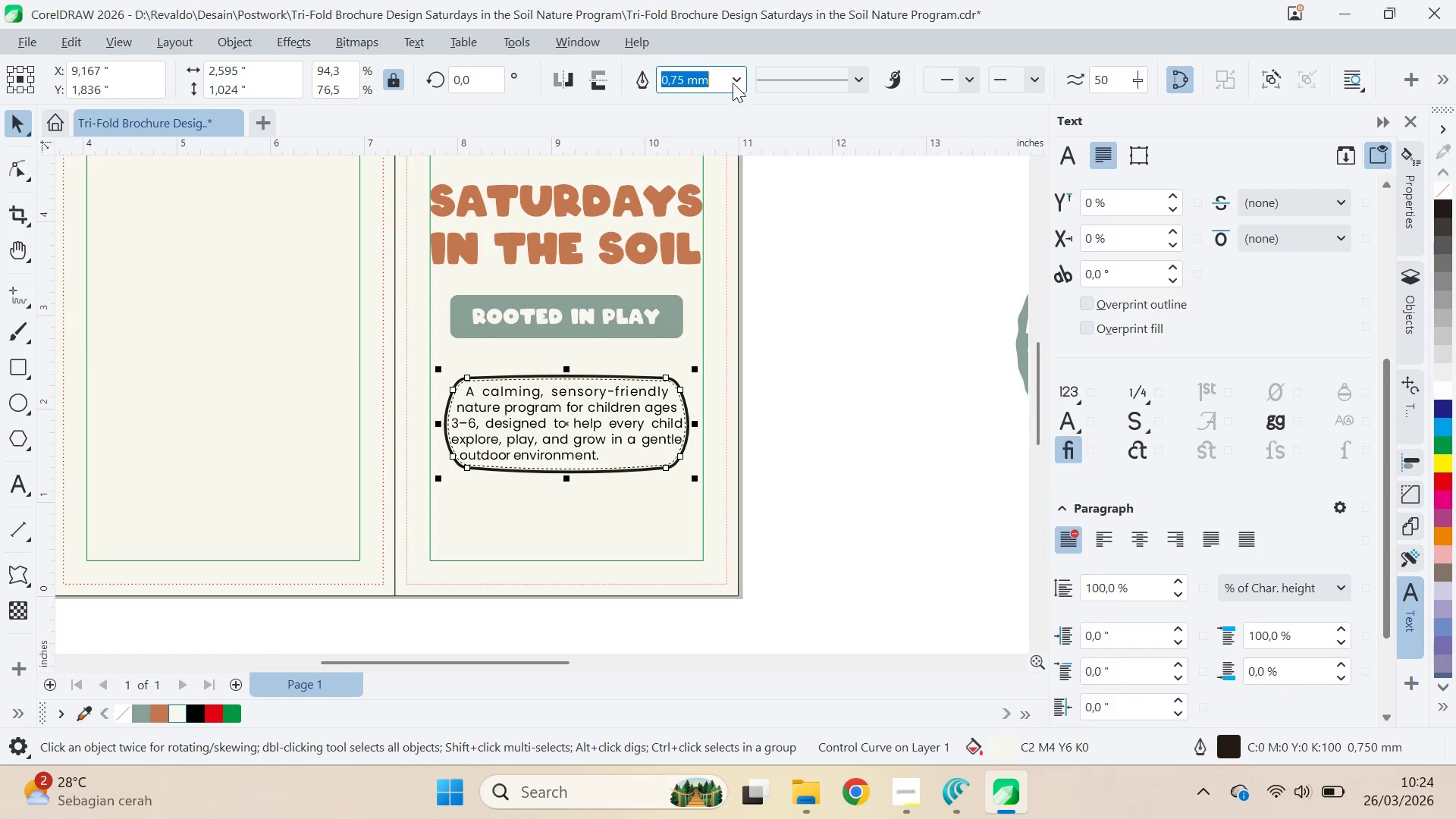 
left_click([733, 83])
 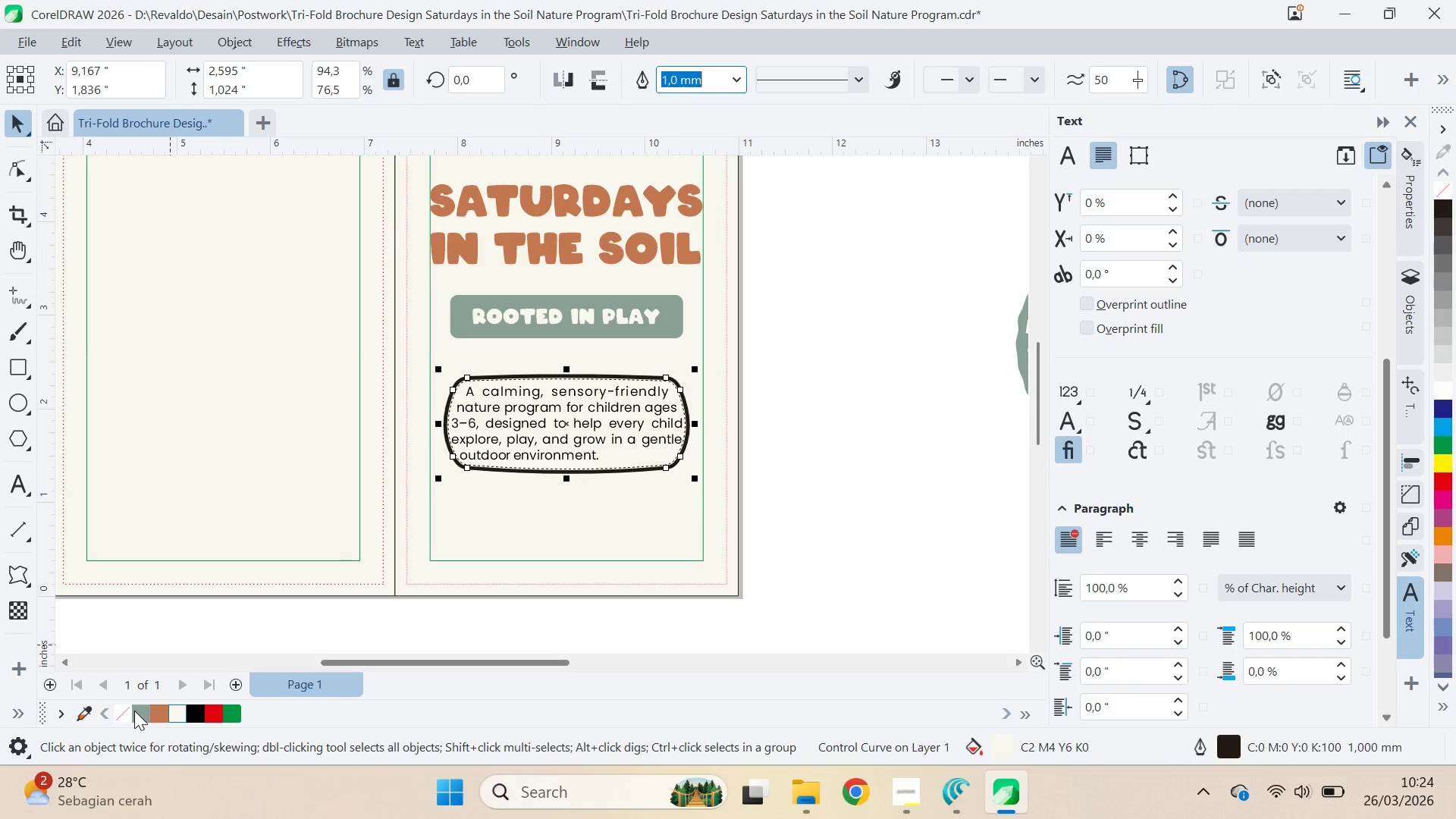 
right_click([159, 710])
 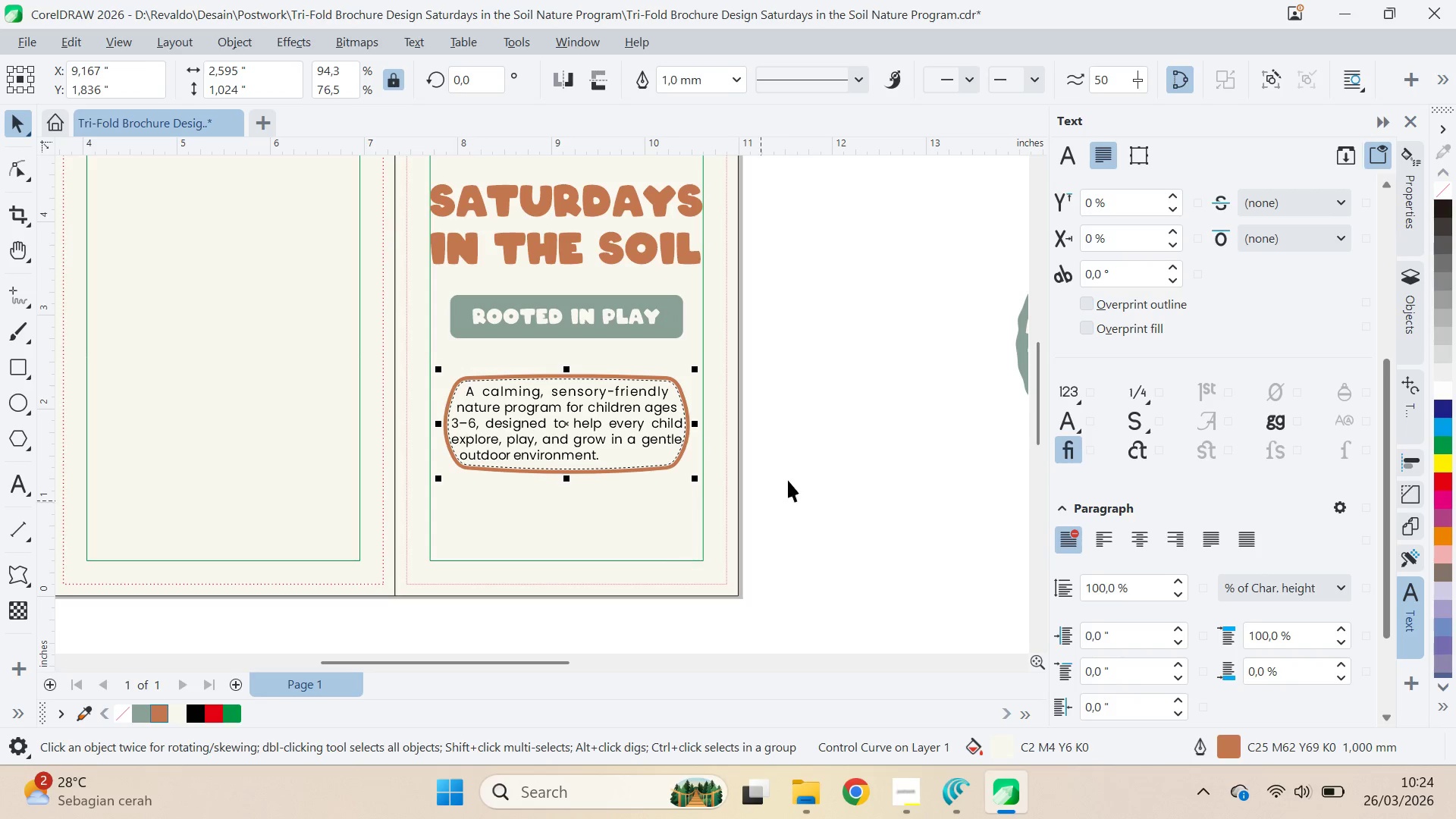 
left_click([822, 470])
 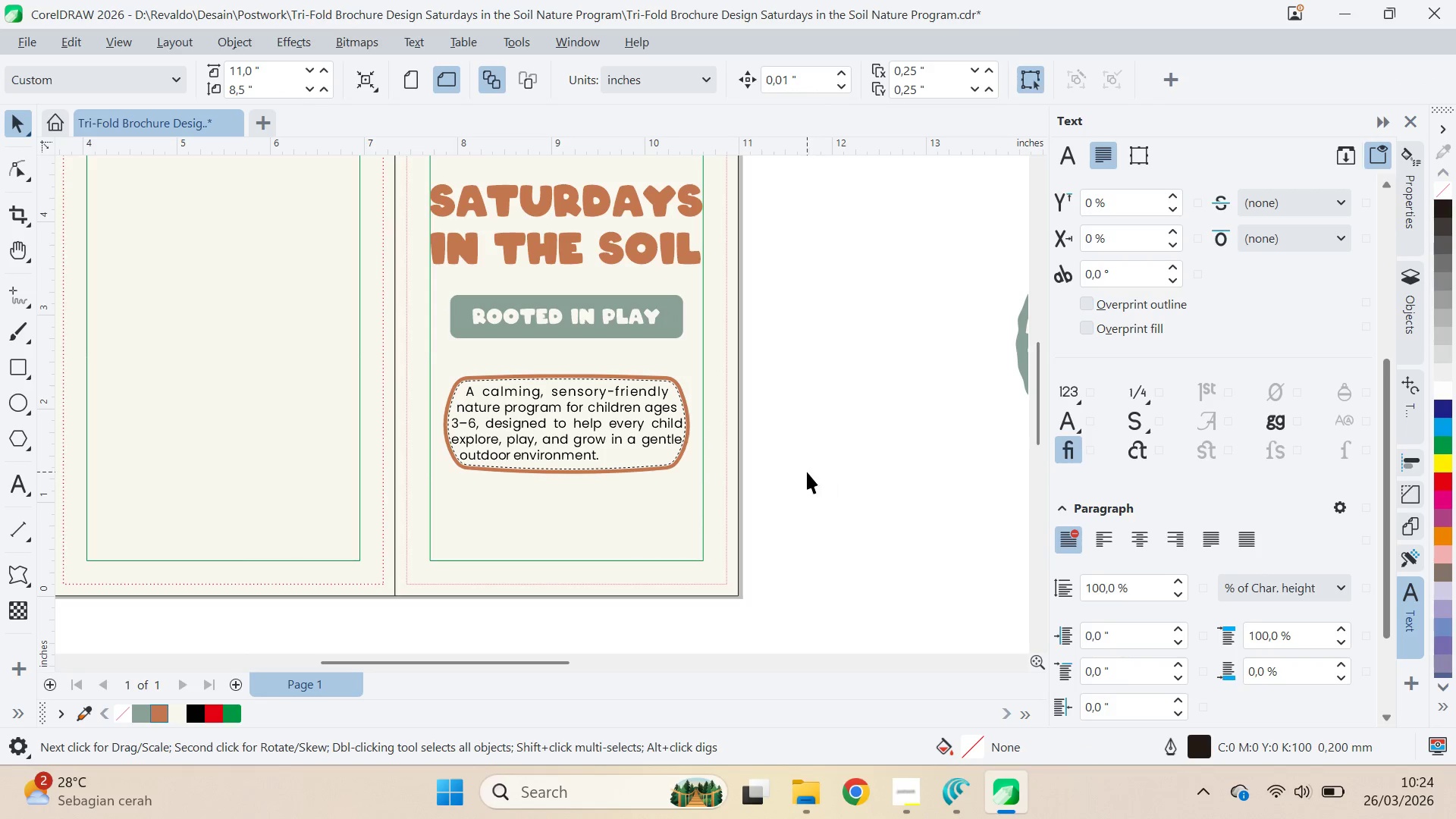 
scroll: coordinate [817, 464], scroll_direction: down, amount: 7.0
 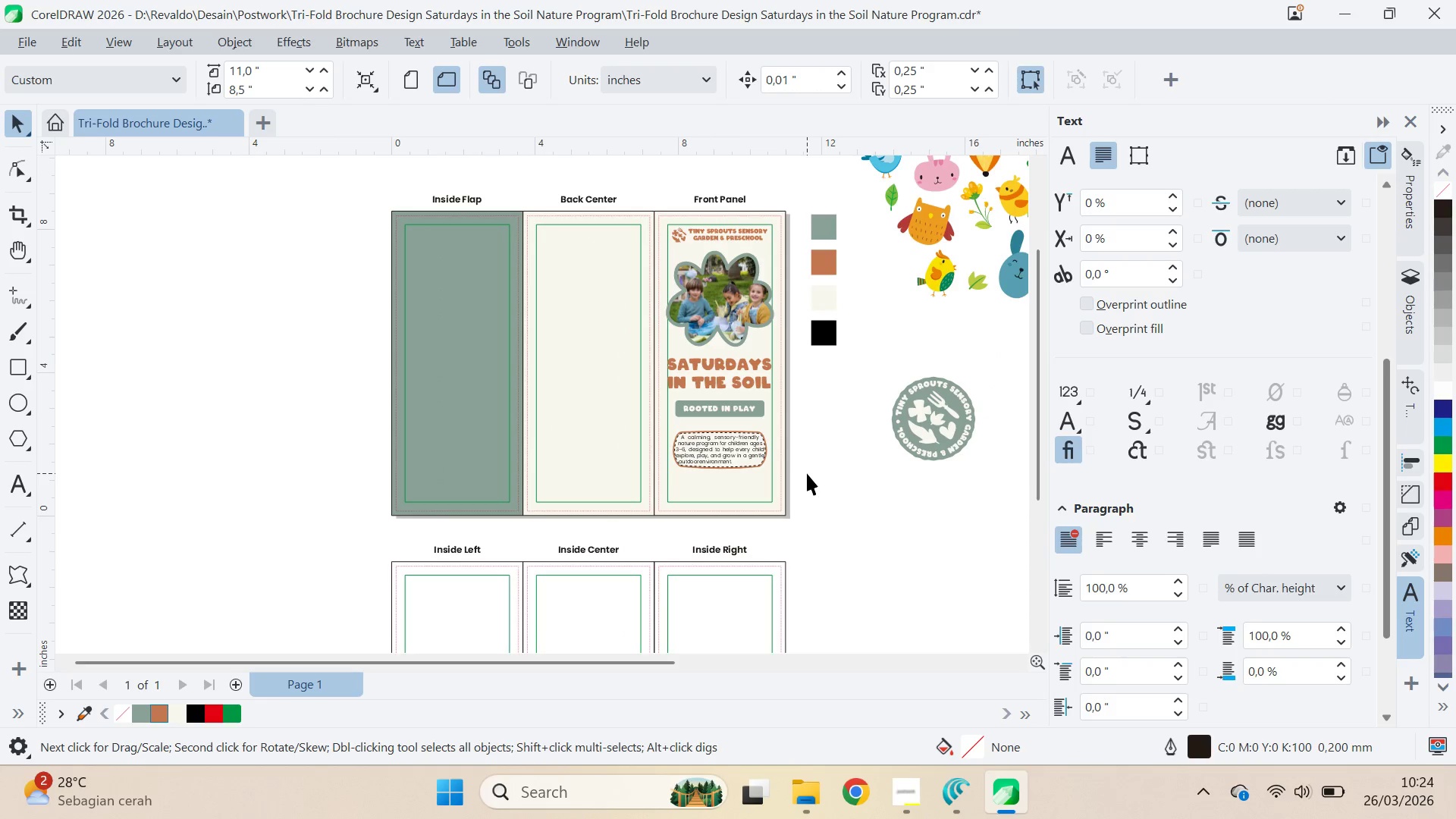 
key(Alt+AltLeft)
 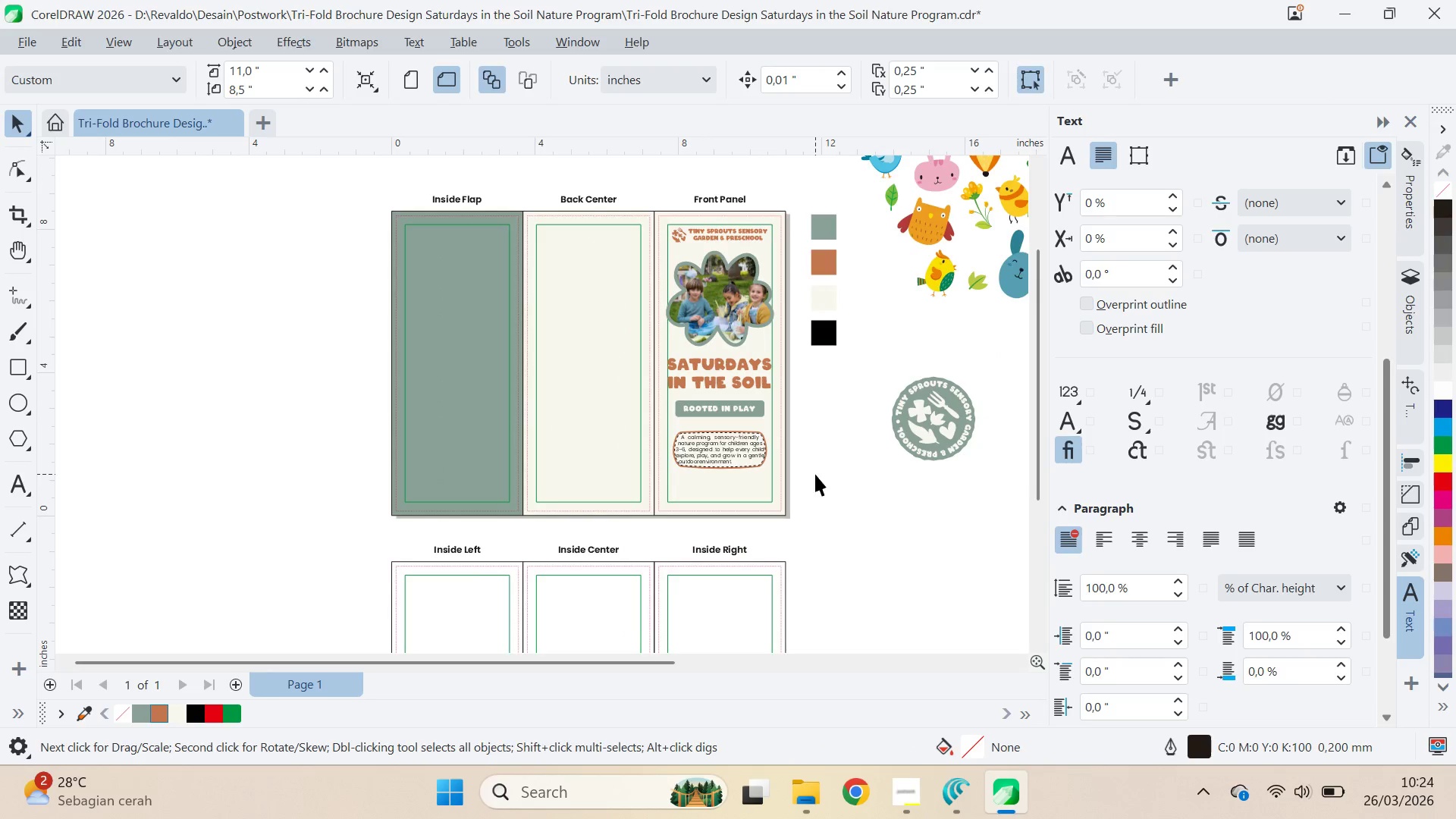 
key(Alt+Tab)
 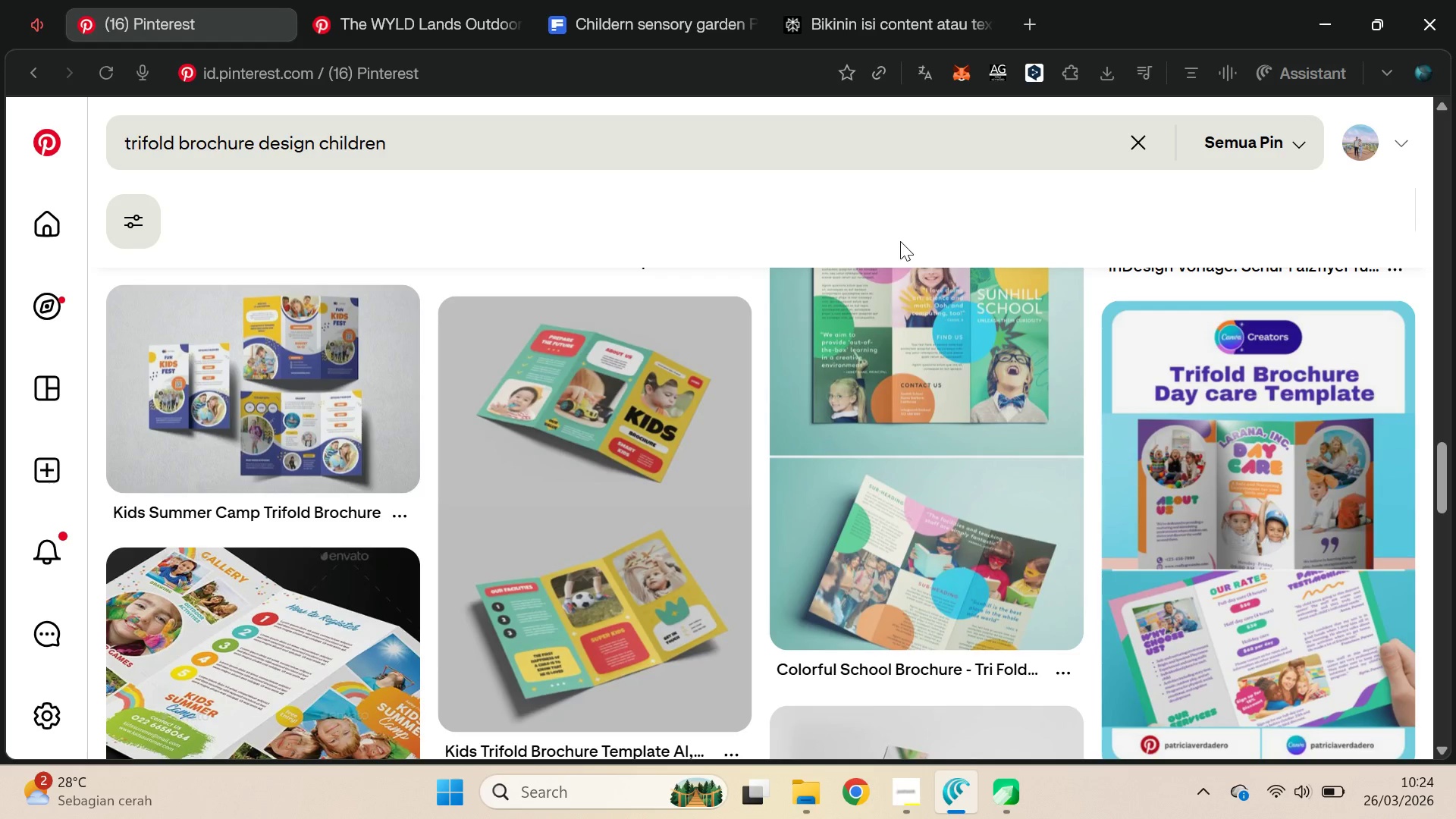 
key(Alt+AltLeft)
 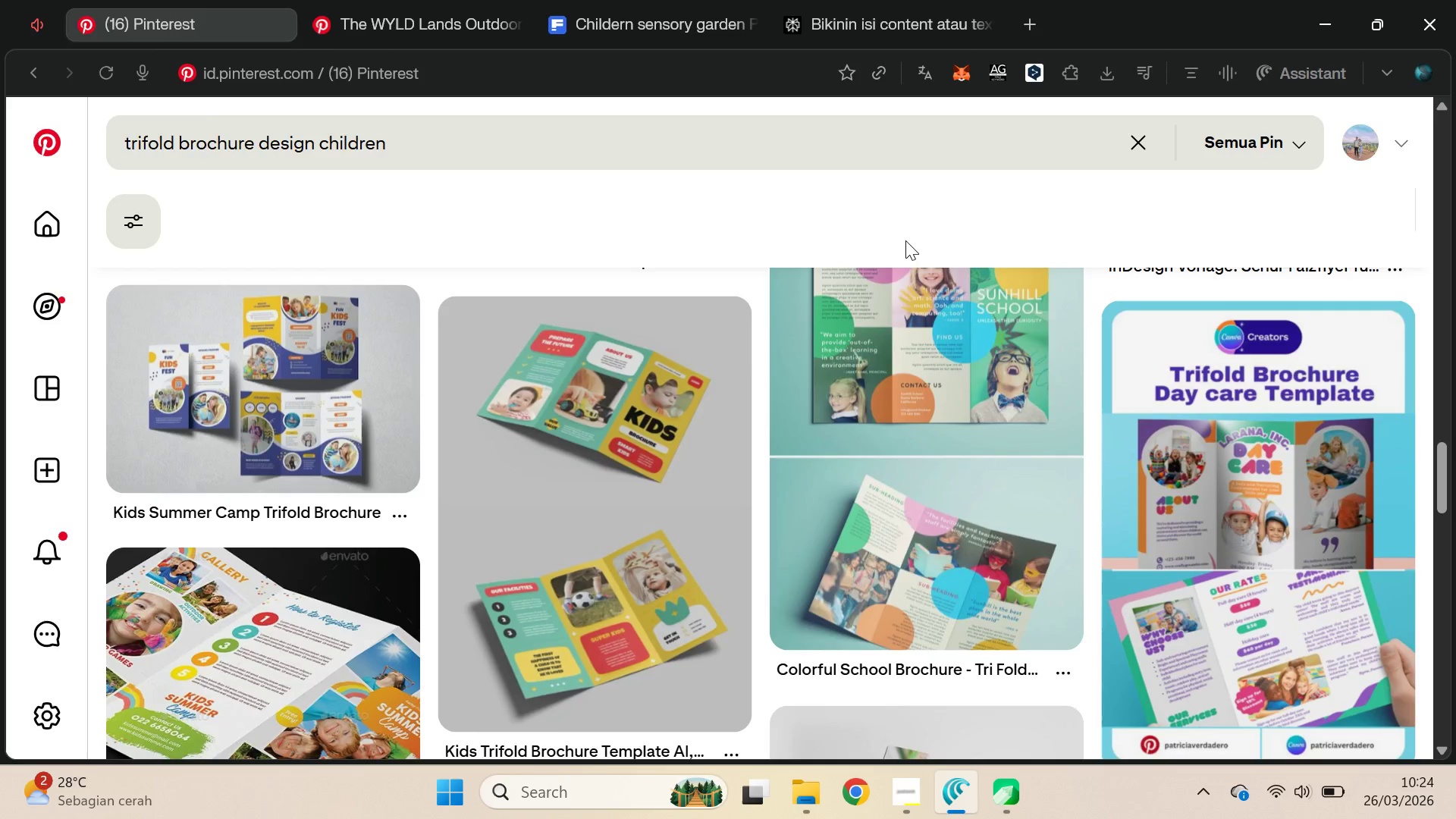 
key(Alt+Tab)
 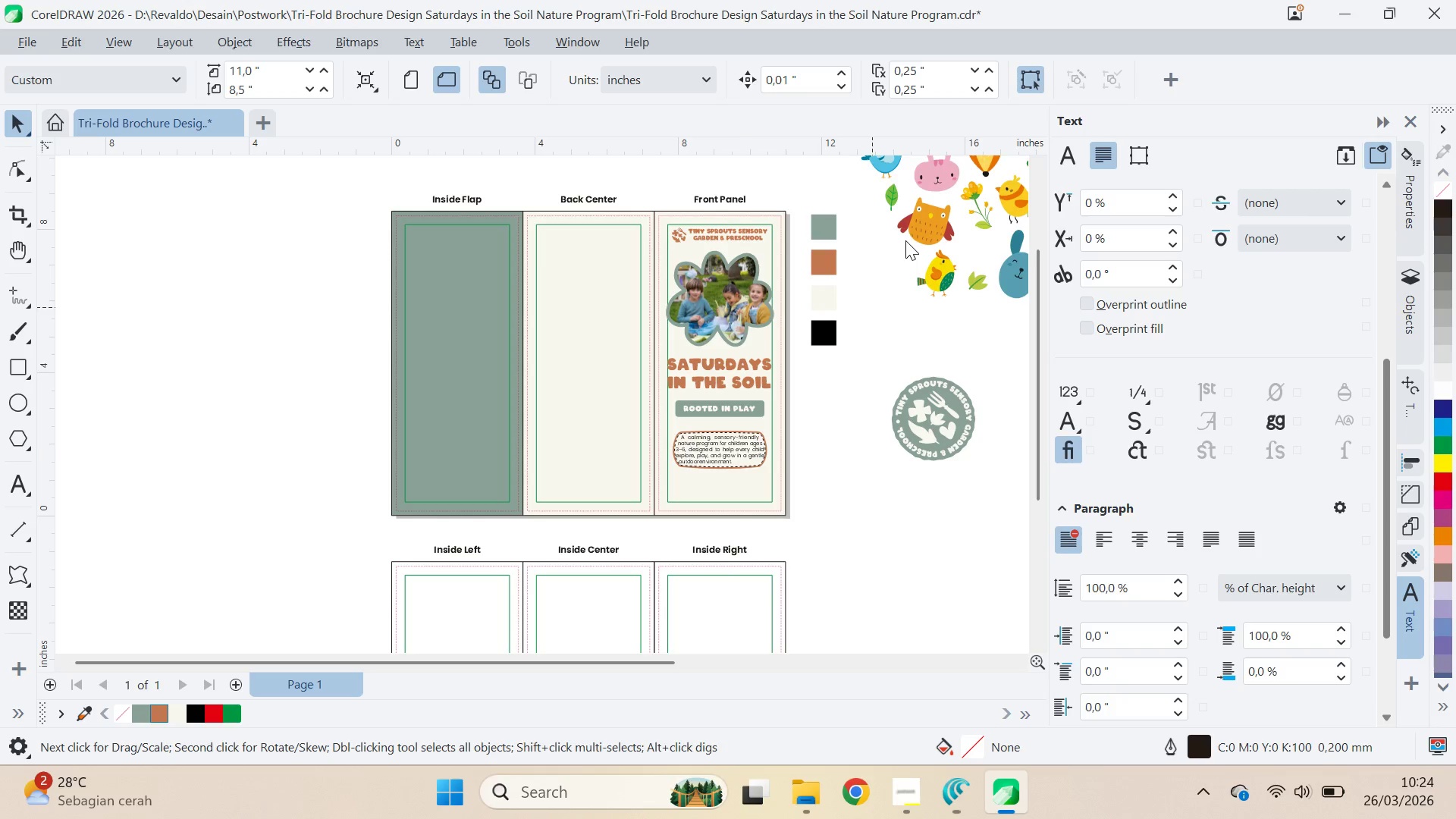 
scroll: coordinate [725, 468], scroll_direction: up, amount: 6.0
 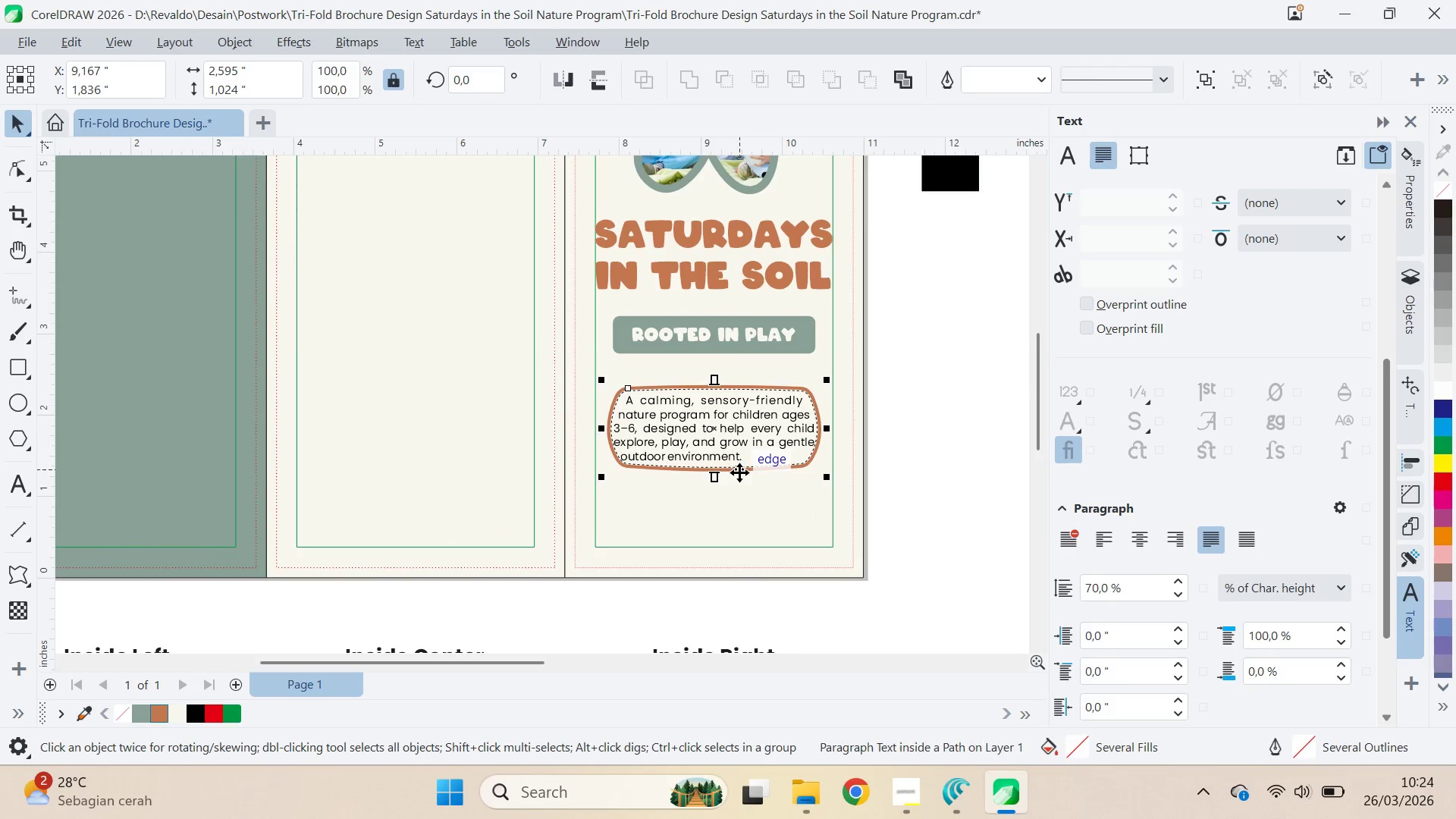 
key(A)
 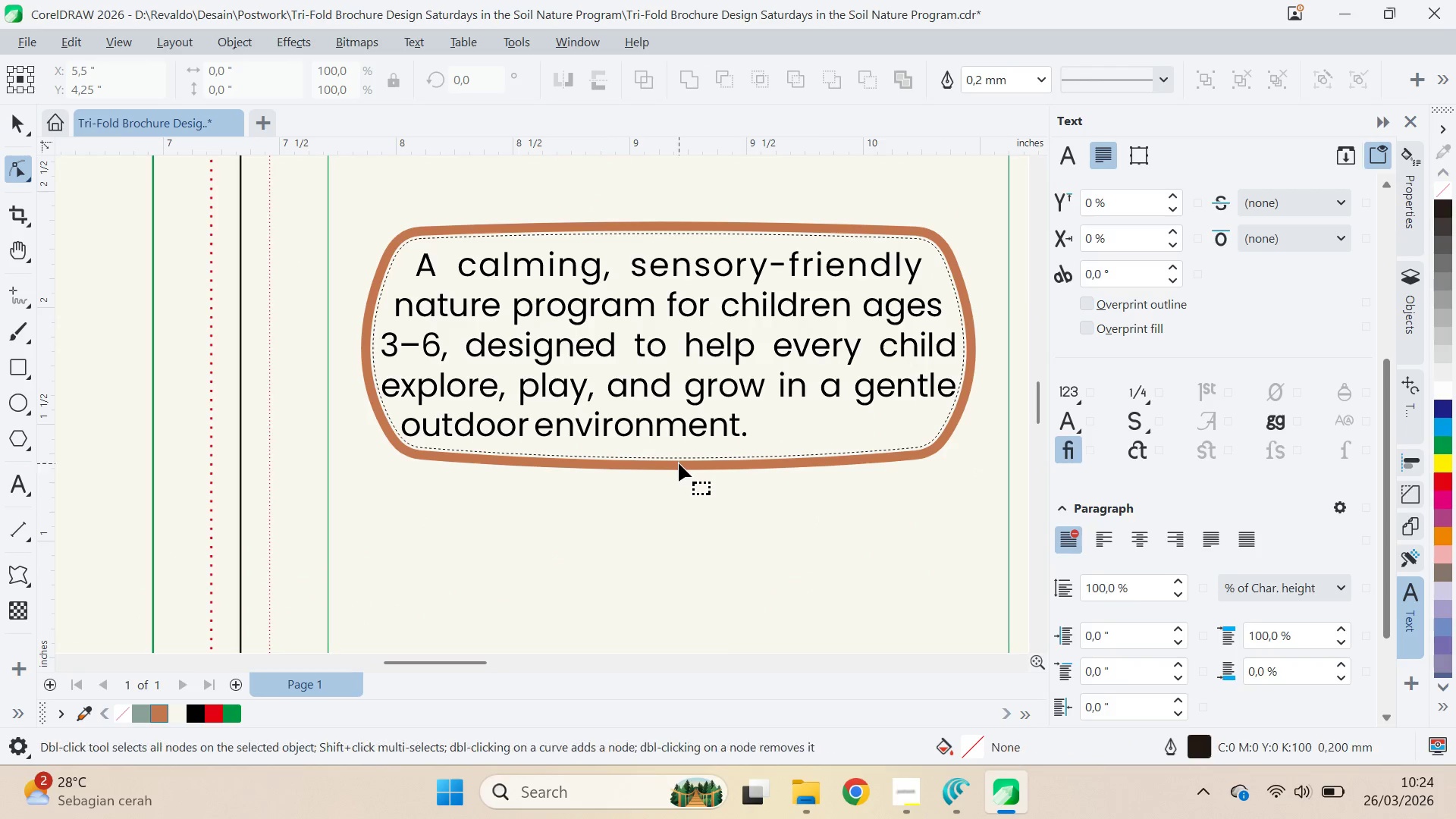 
left_click([679, 466])
 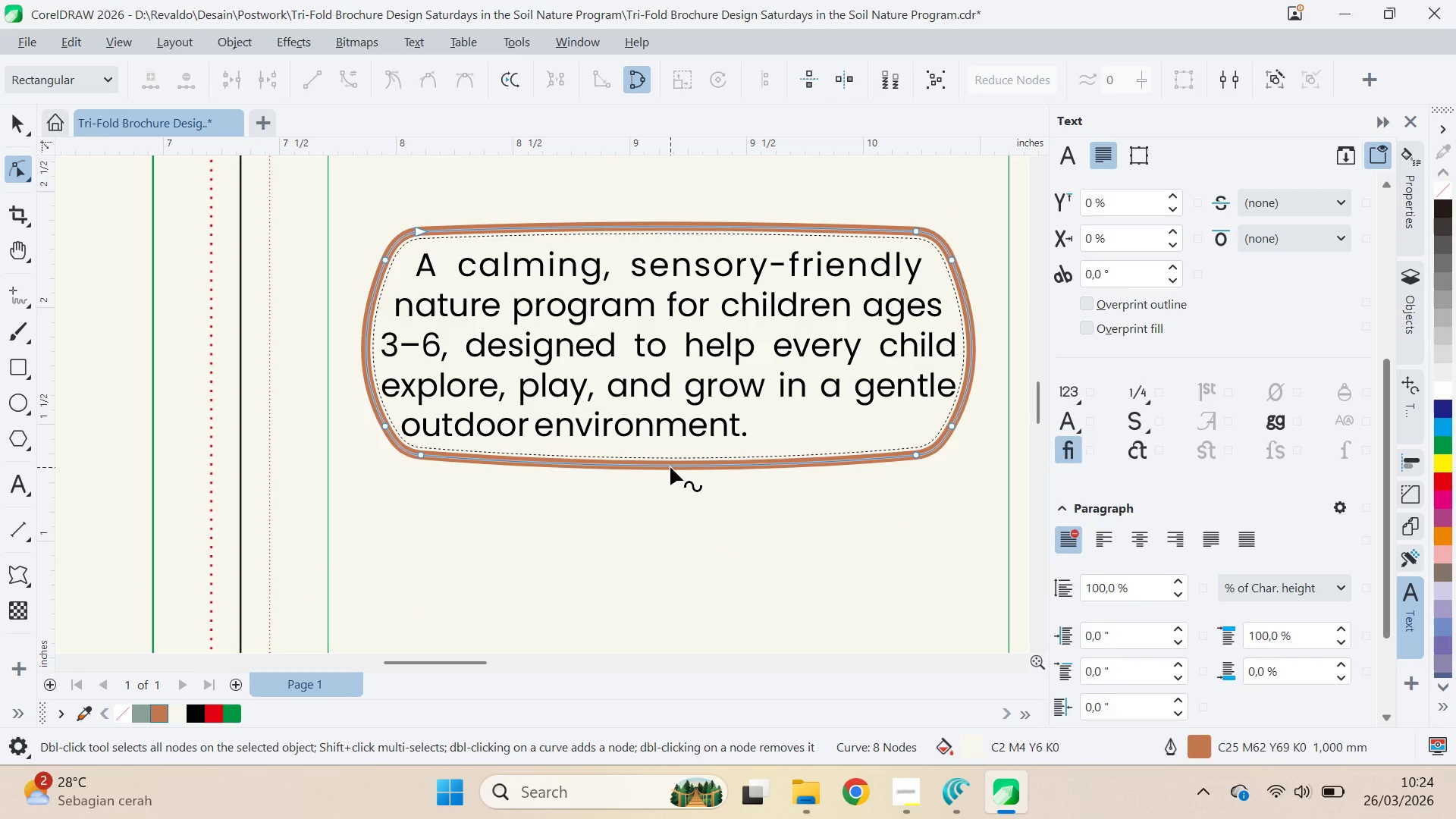 
scroll: coordinate [739, 472], scroll_direction: up, amount: 8.0
 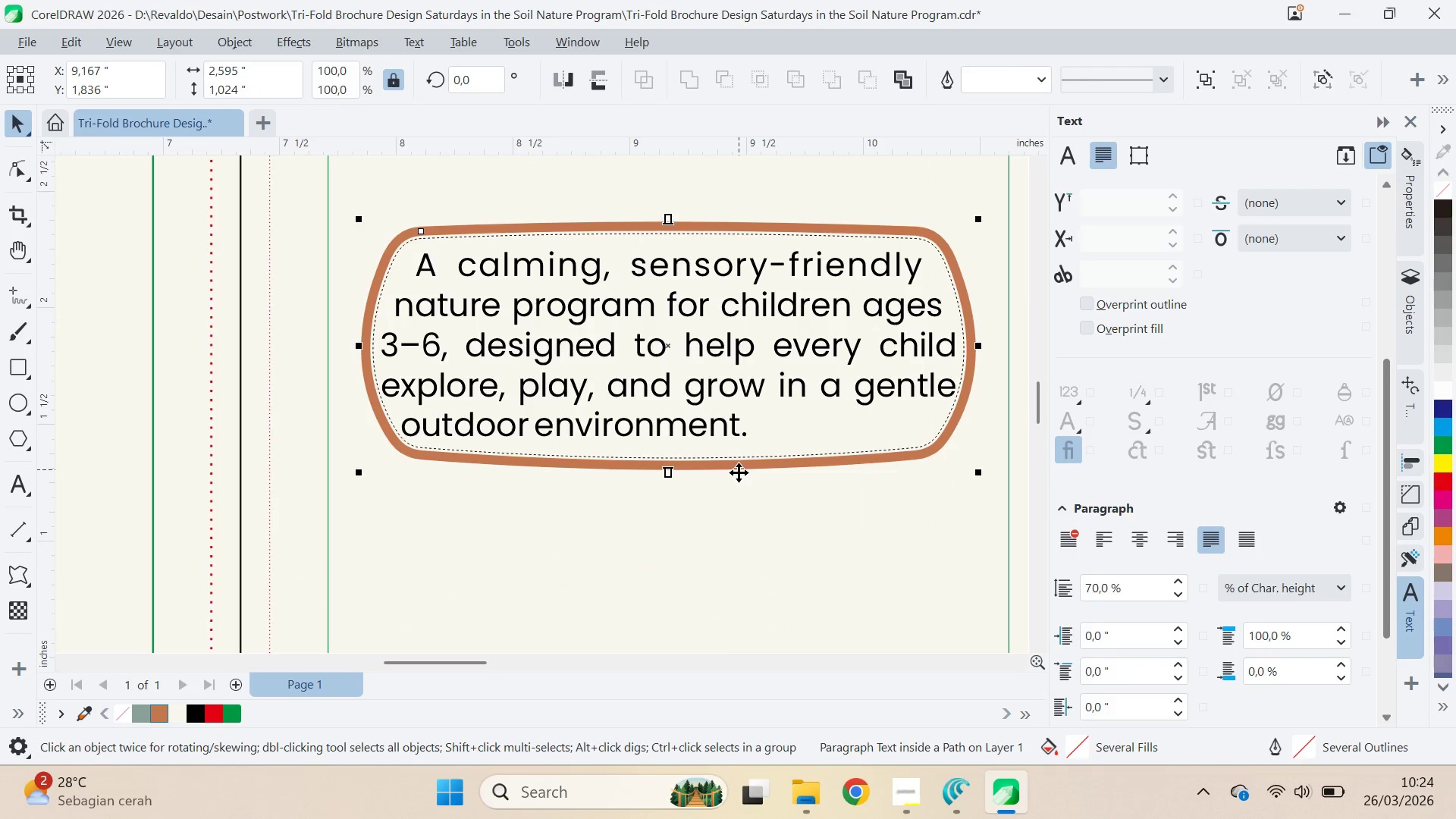 
left_click_drag(start_coordinate=[670, 467], to_coordinate=[671, 457])
 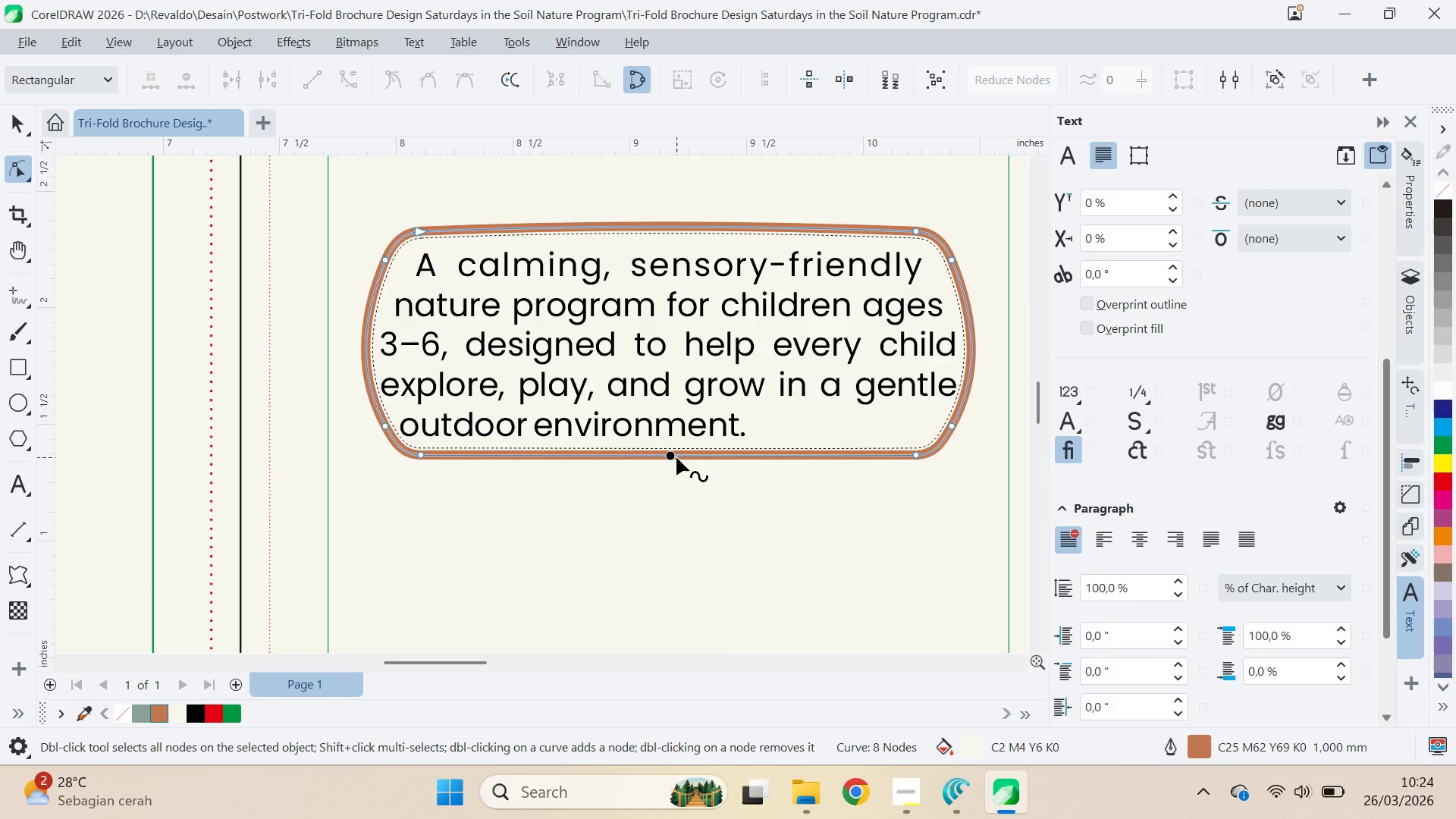 
hold_key(key=ShiftLeft, duration=0.59)
 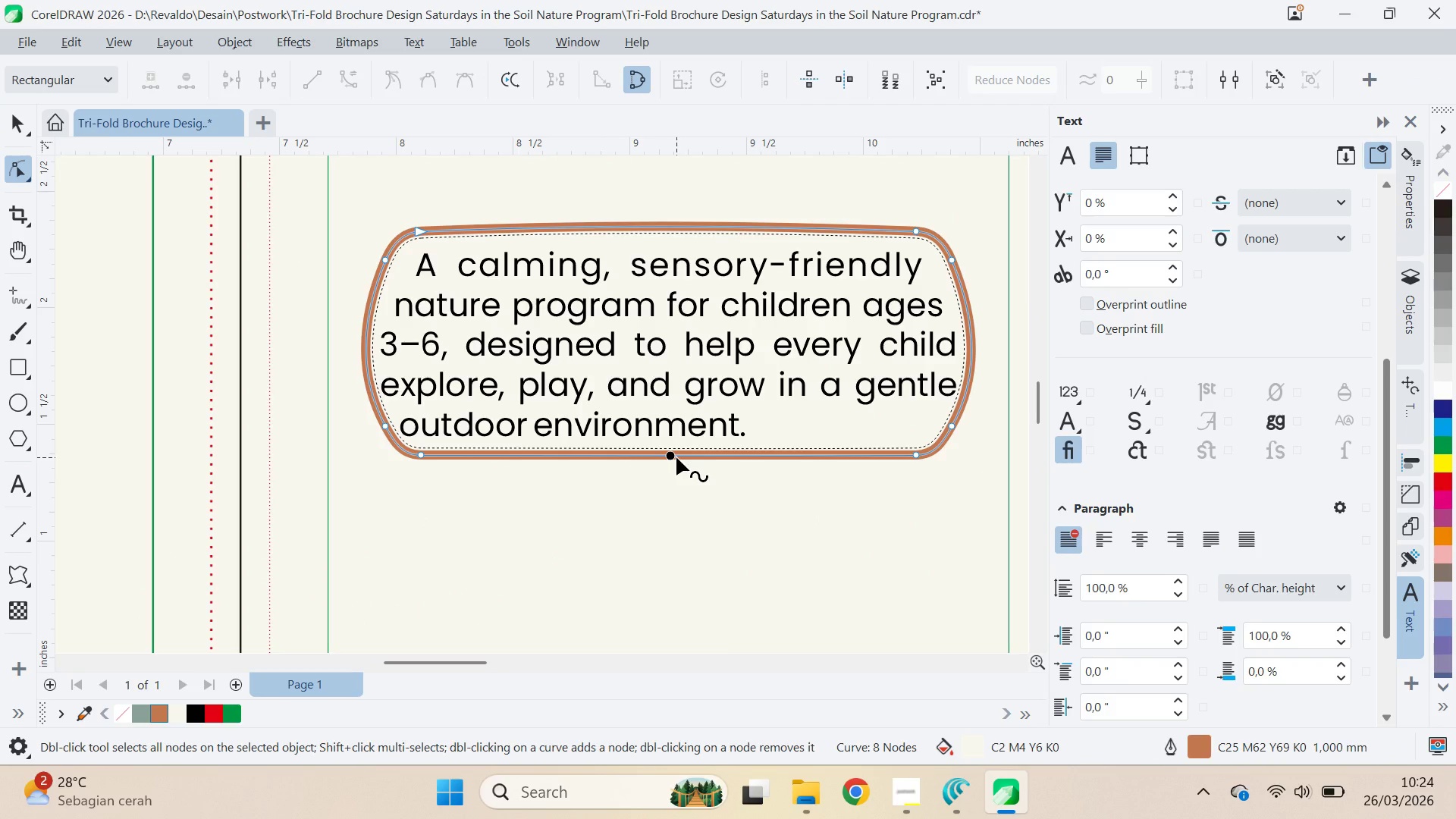 
hold_key(key=ShiftLeft, duration=27.95)
left_click_drag(start_coordinate=[369, 346], to_coordinate=[374, 344])
 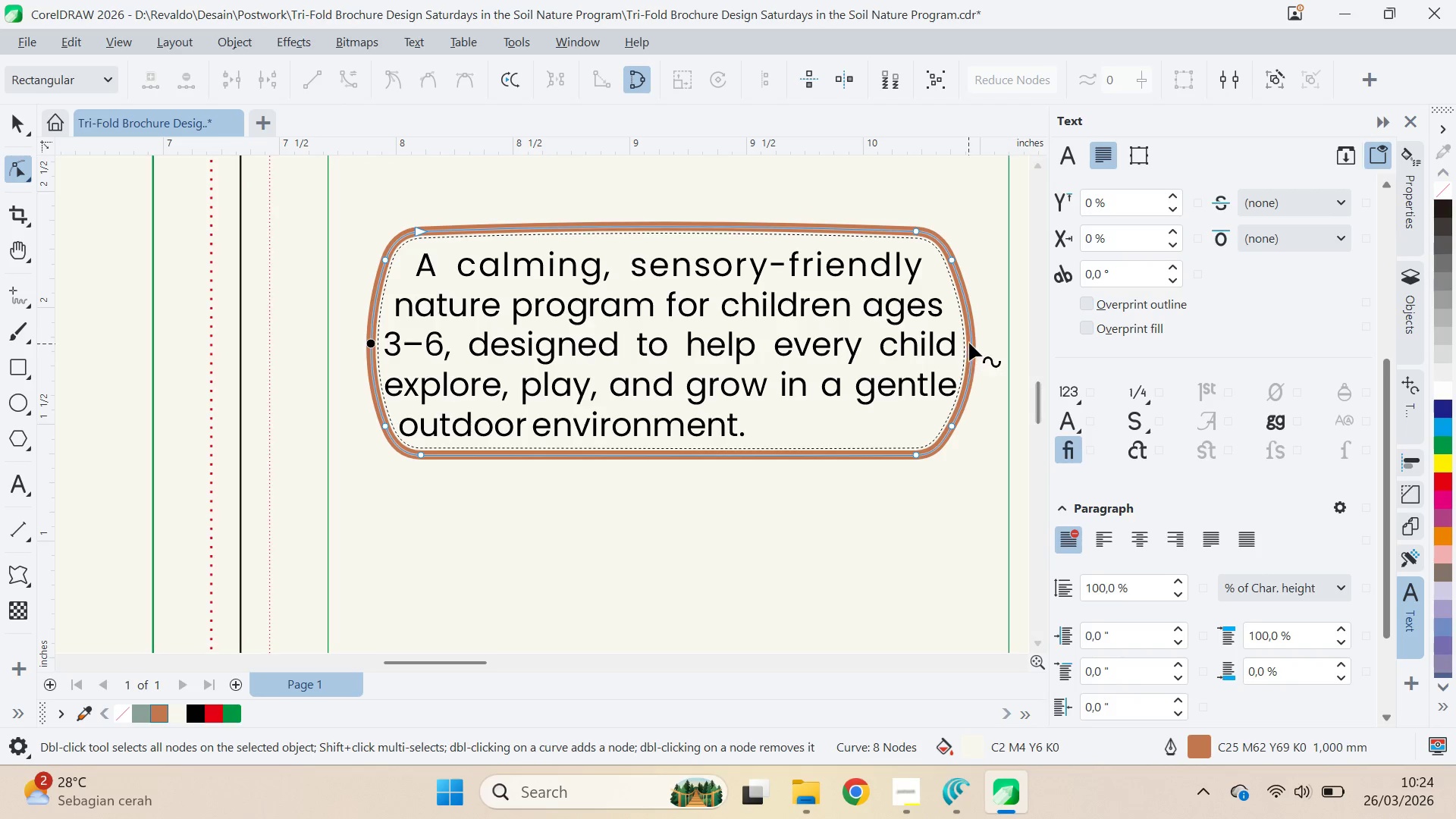 
left_click_drag(start_coordinate=[972, 337], to_coordinate=[963, 334])
 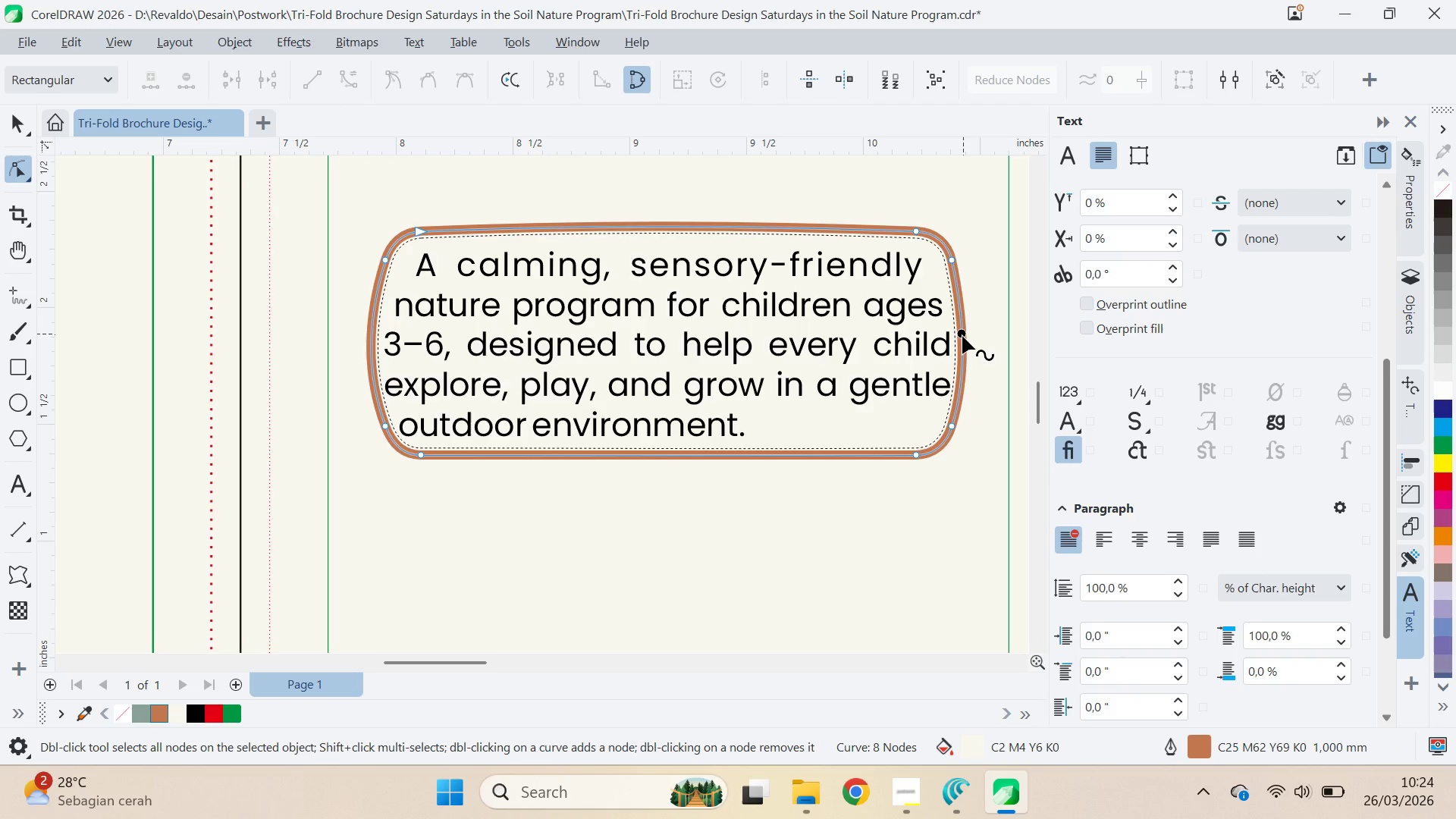 
key(V)
 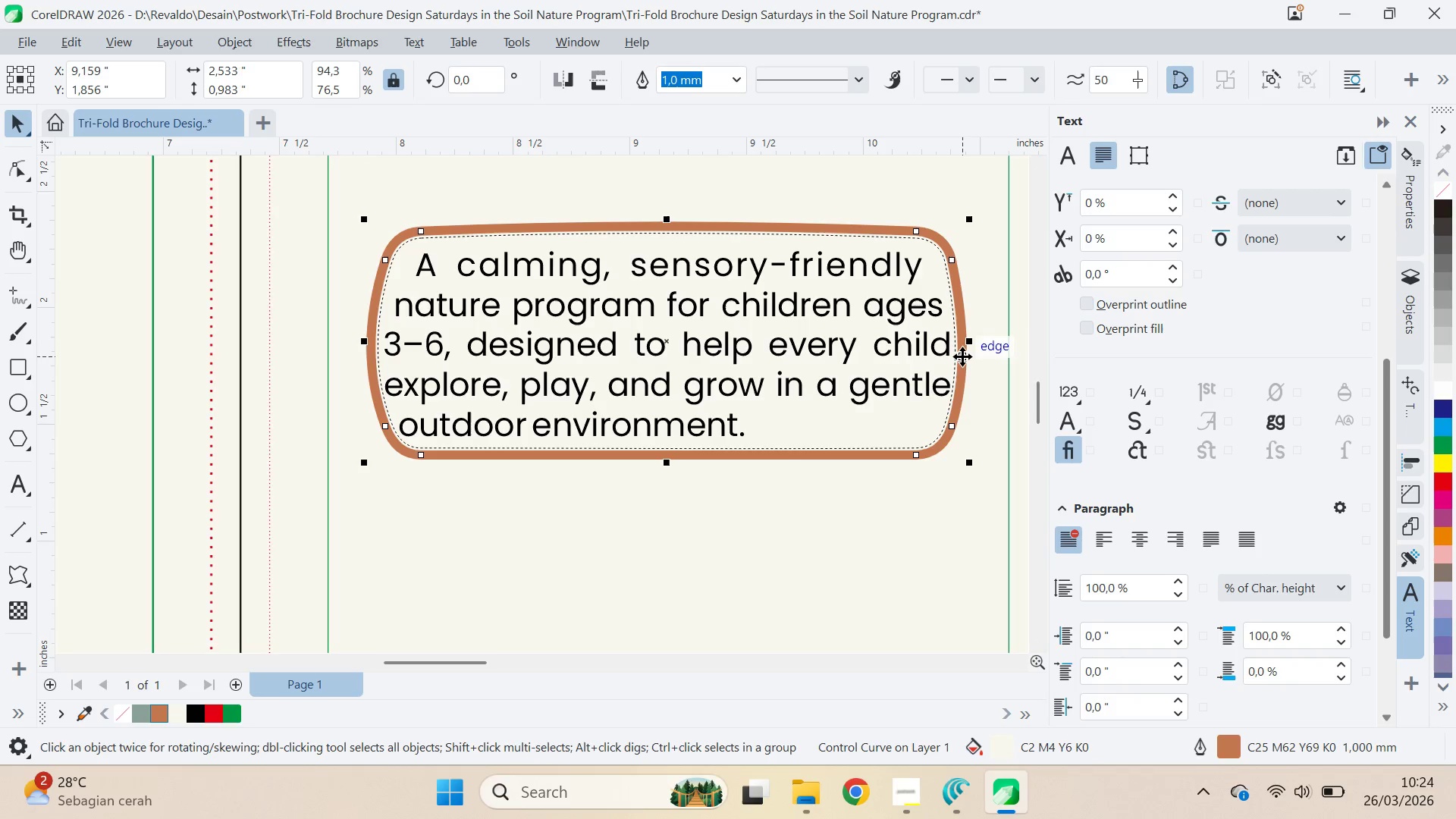 
key(A)
 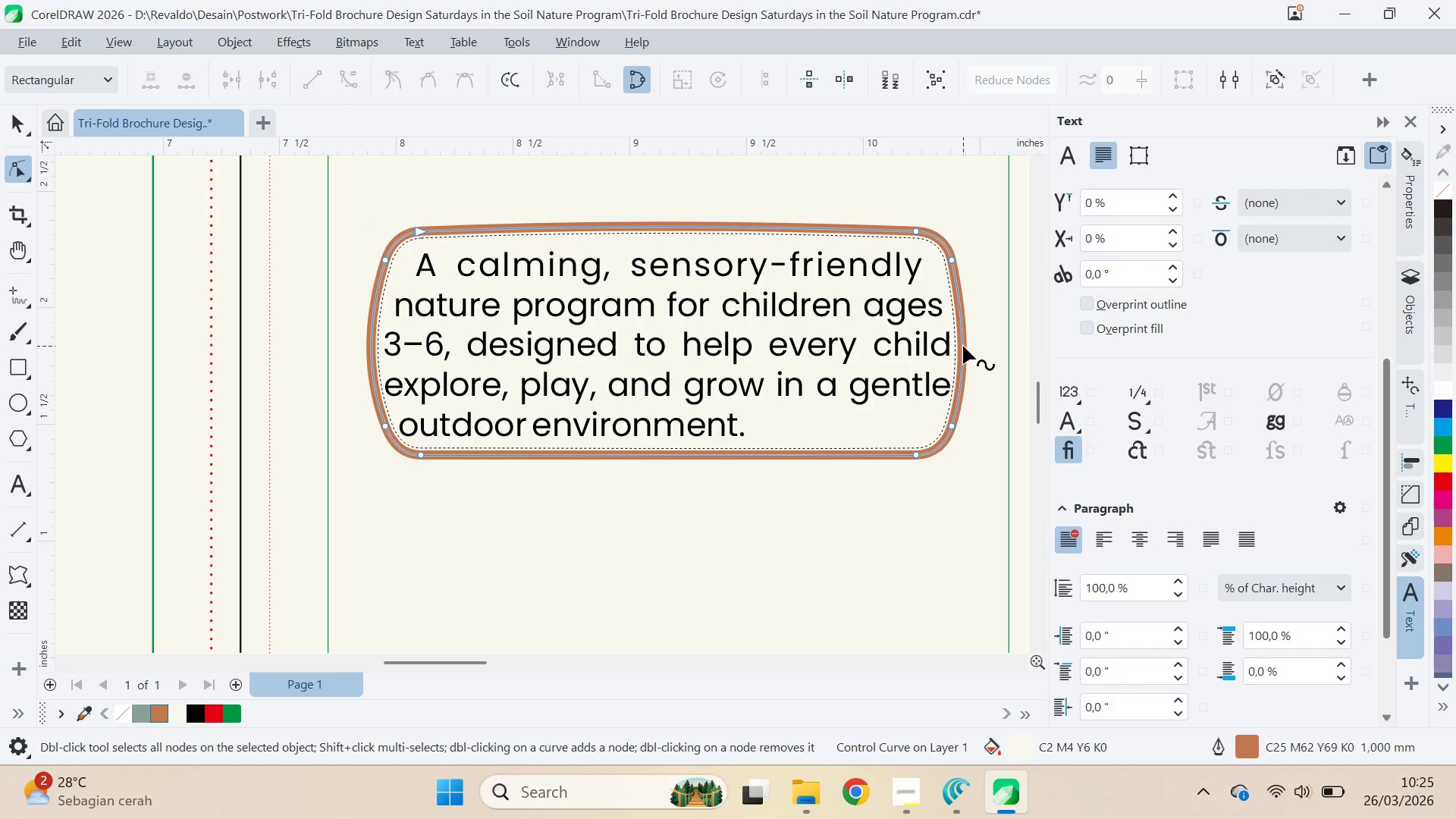 
left_click_drag(start_coordinate=[963, 346], to_coordinate=[960, 342])
 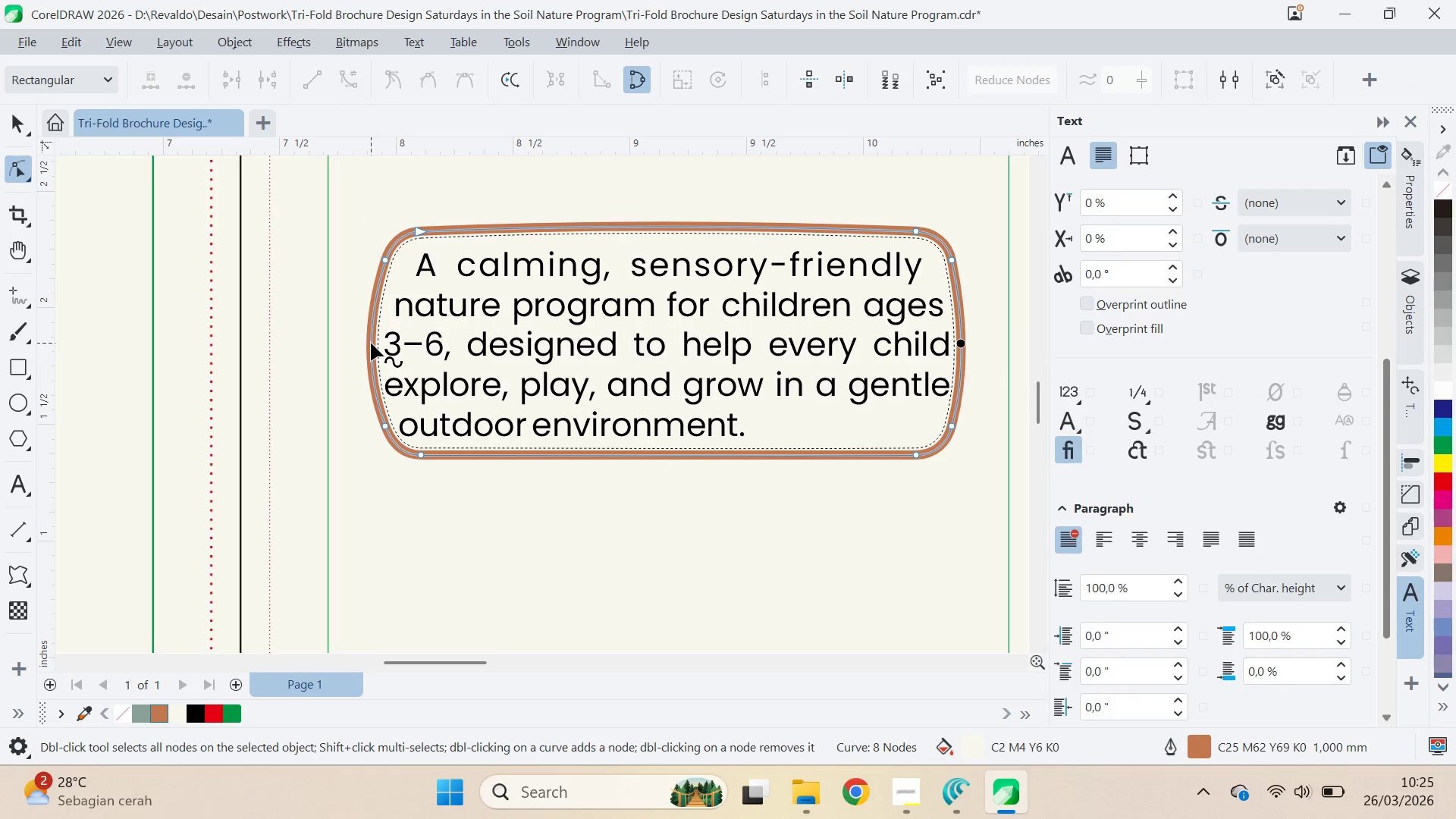 
left_click_drag(start_coordinate=[371, 343], to_coordinate=[349, 350])
 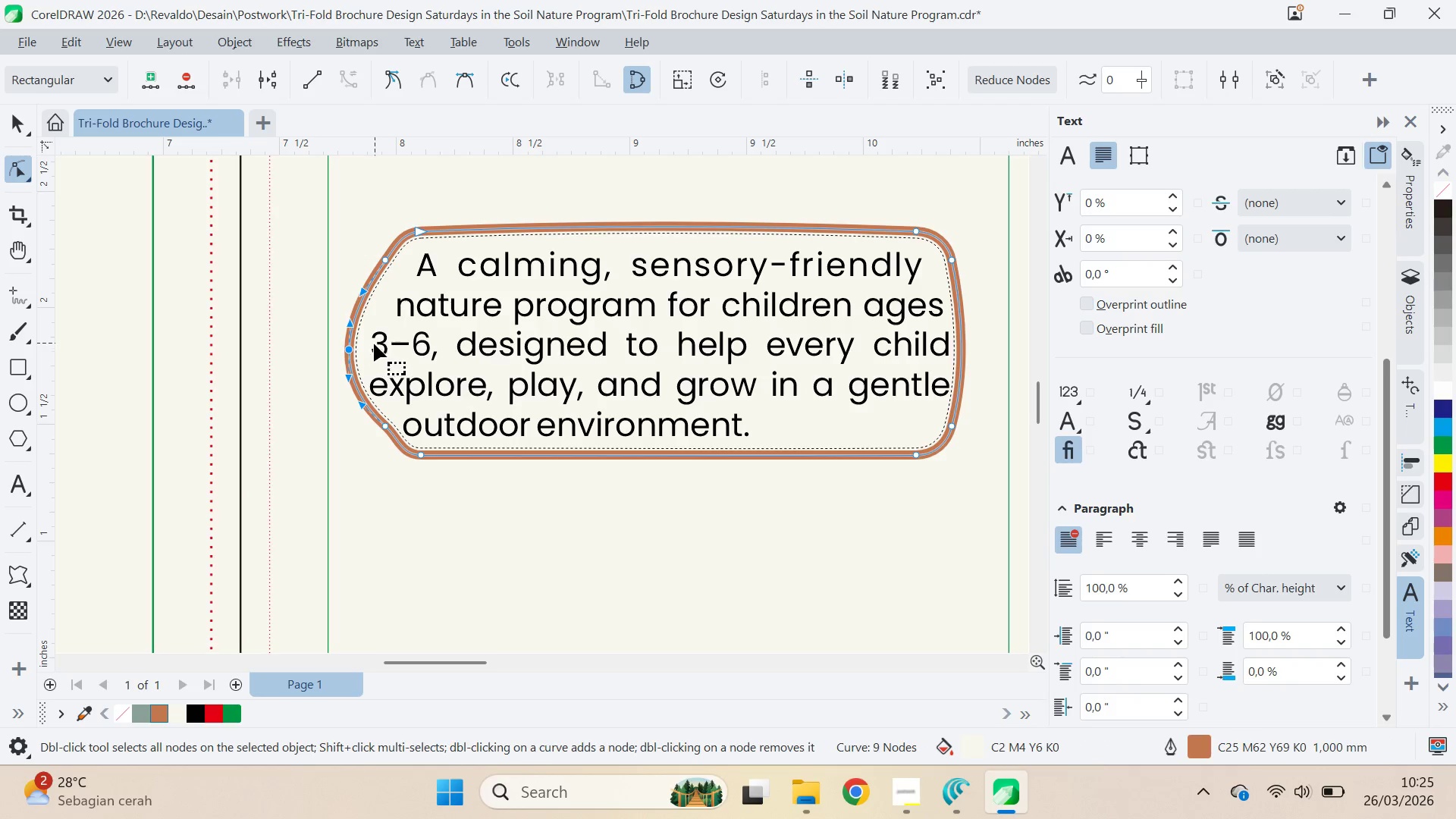 
left_click([349, 350])
 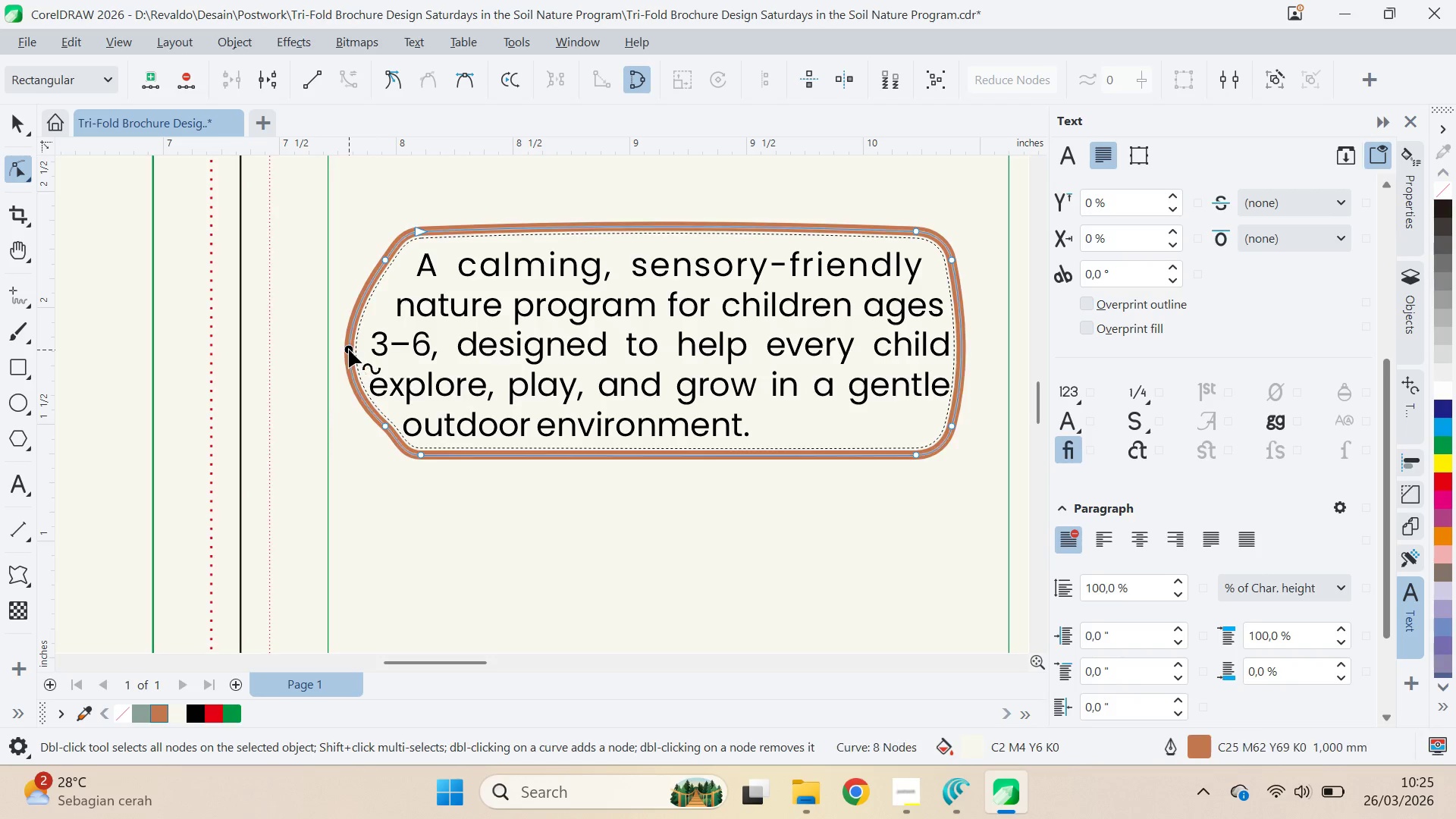 
left_click_drag(start_coordinate=[349, 350], to_coordinate=[375, 342])
 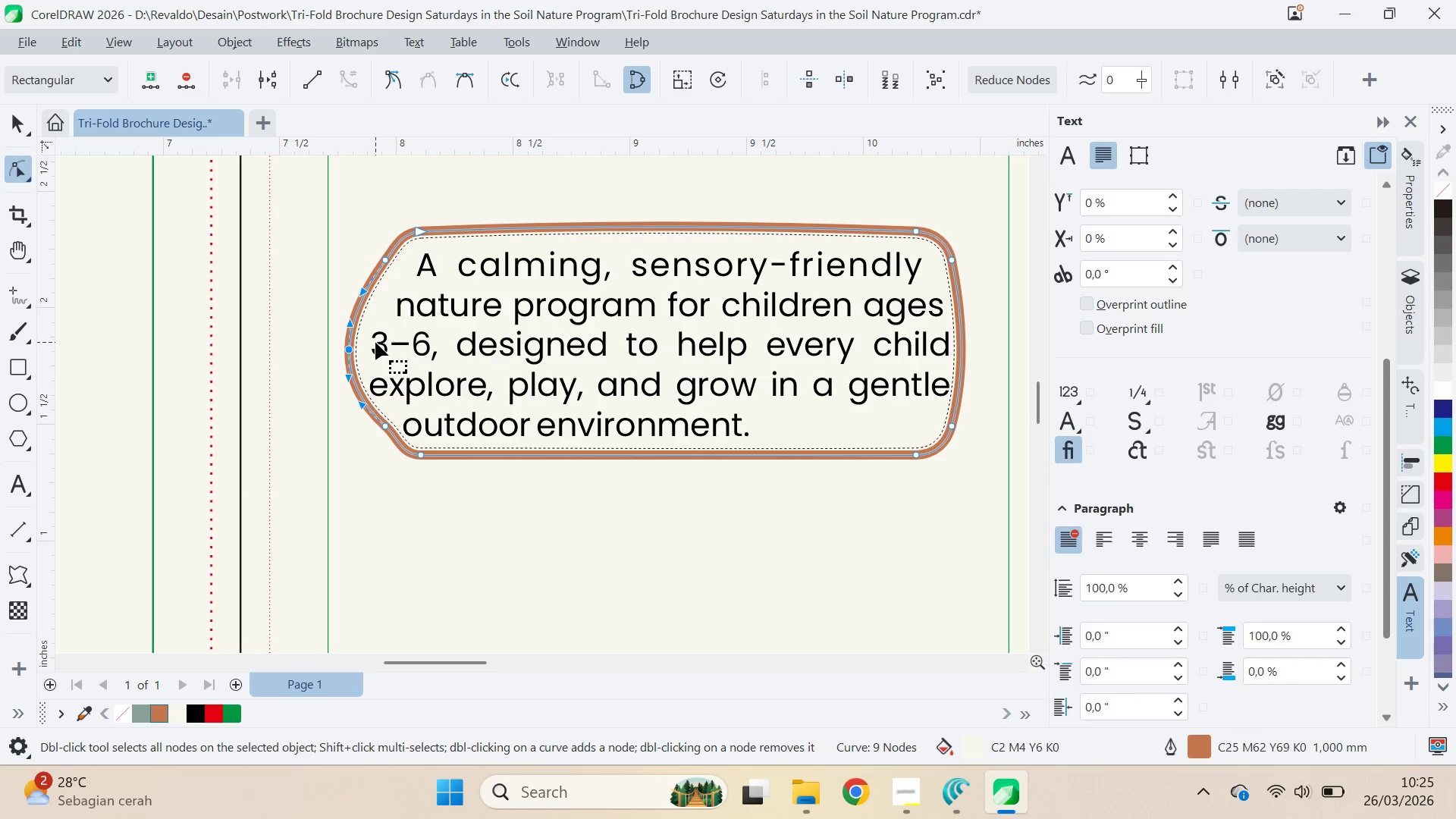 
key(Control+Z)
 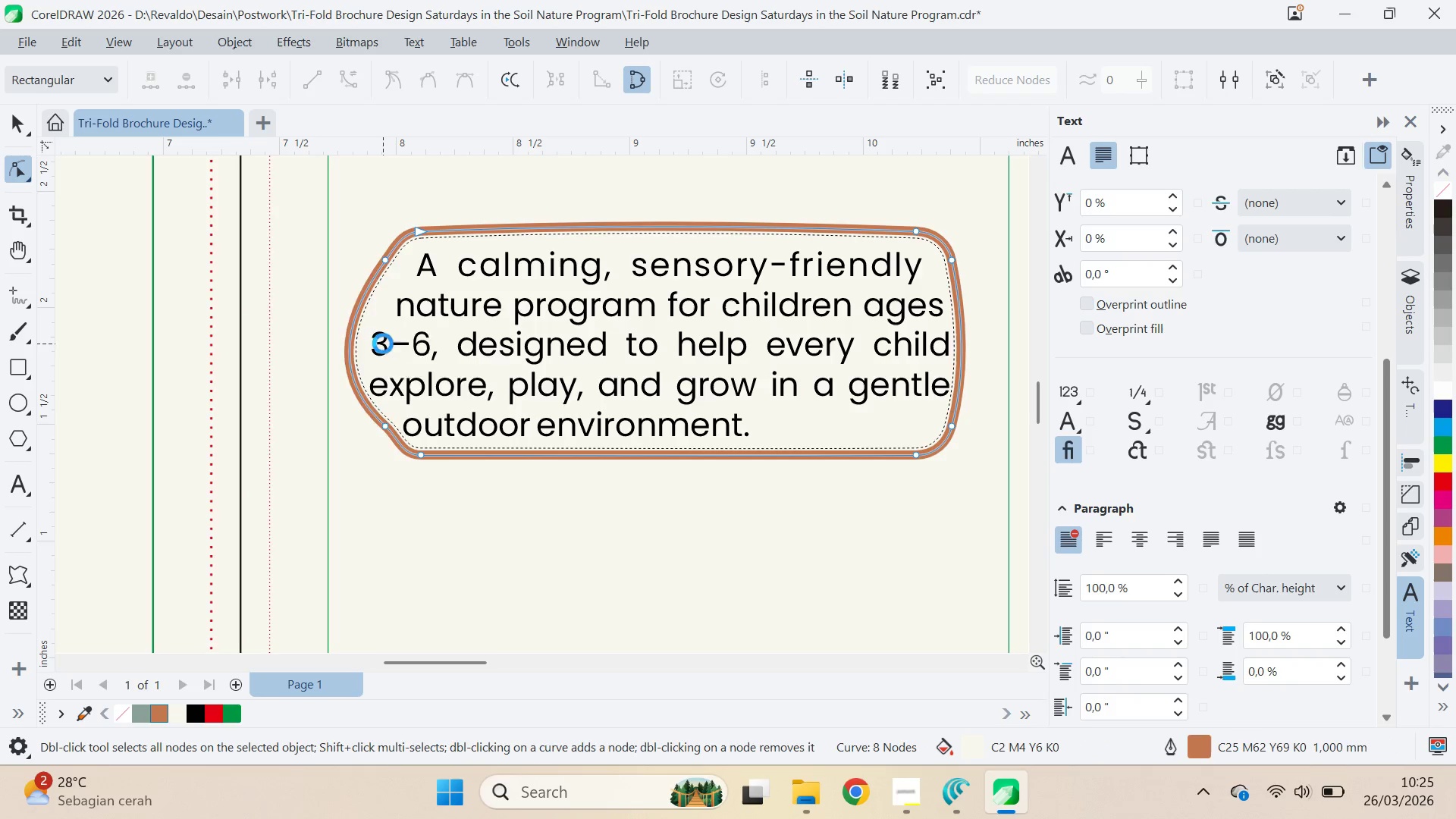 
key(Control+Z)
 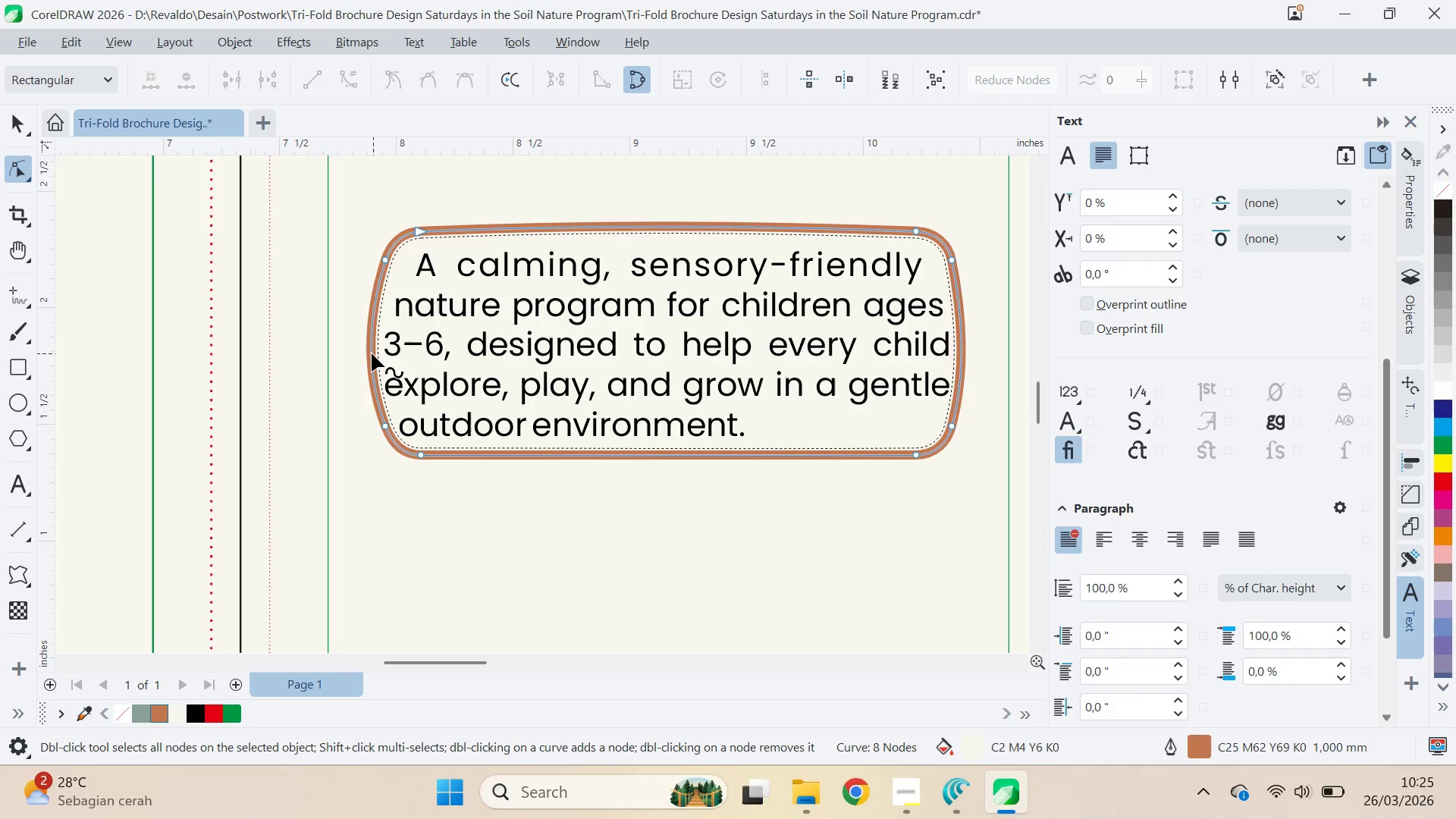 
left_click_drag(start_coordinate=[371, 353], to_coordinate=[378, 352])
 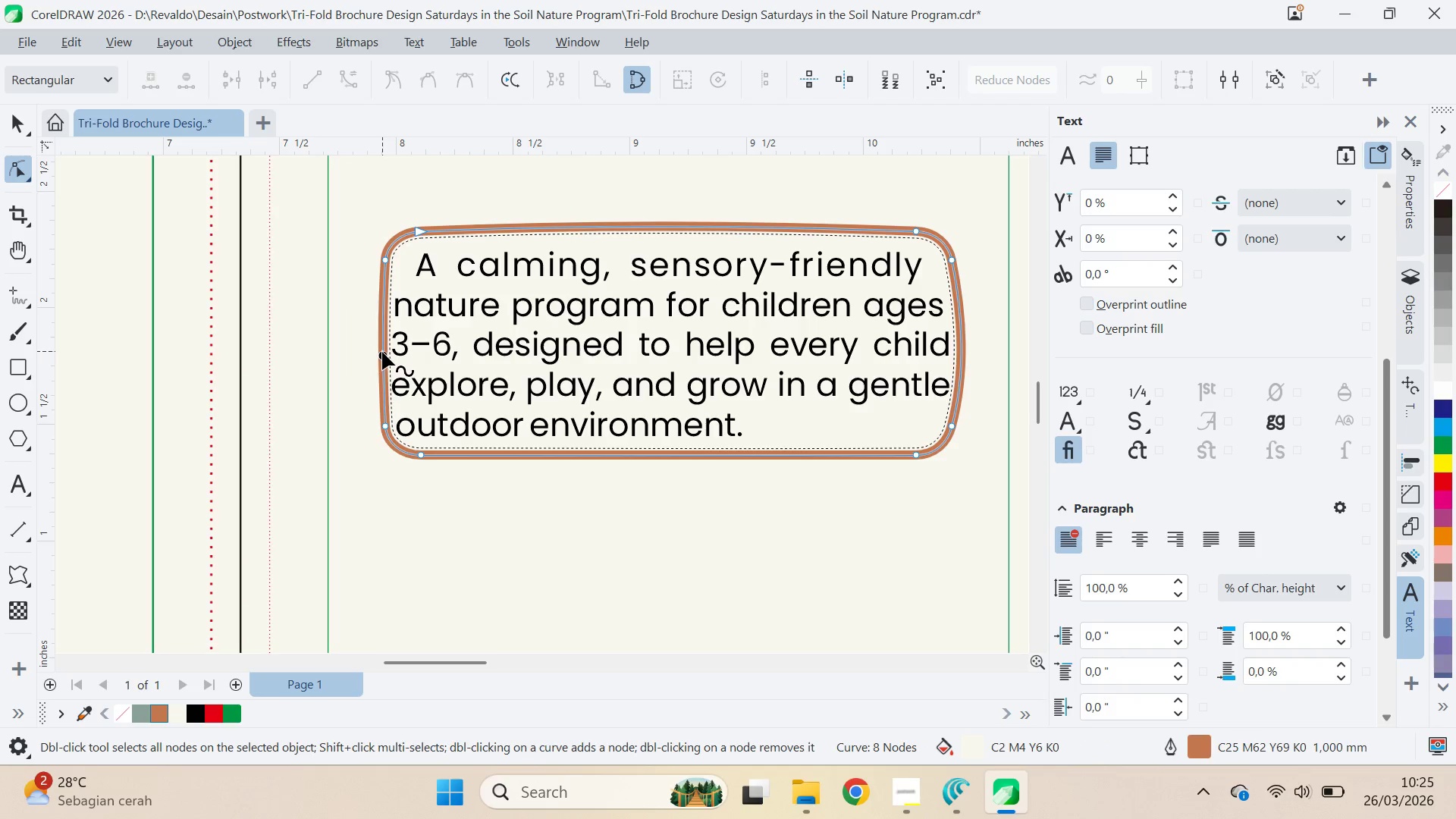 
left_click_drag(start_coordinate=[382, 352], to_coordinate=[375, 347])
 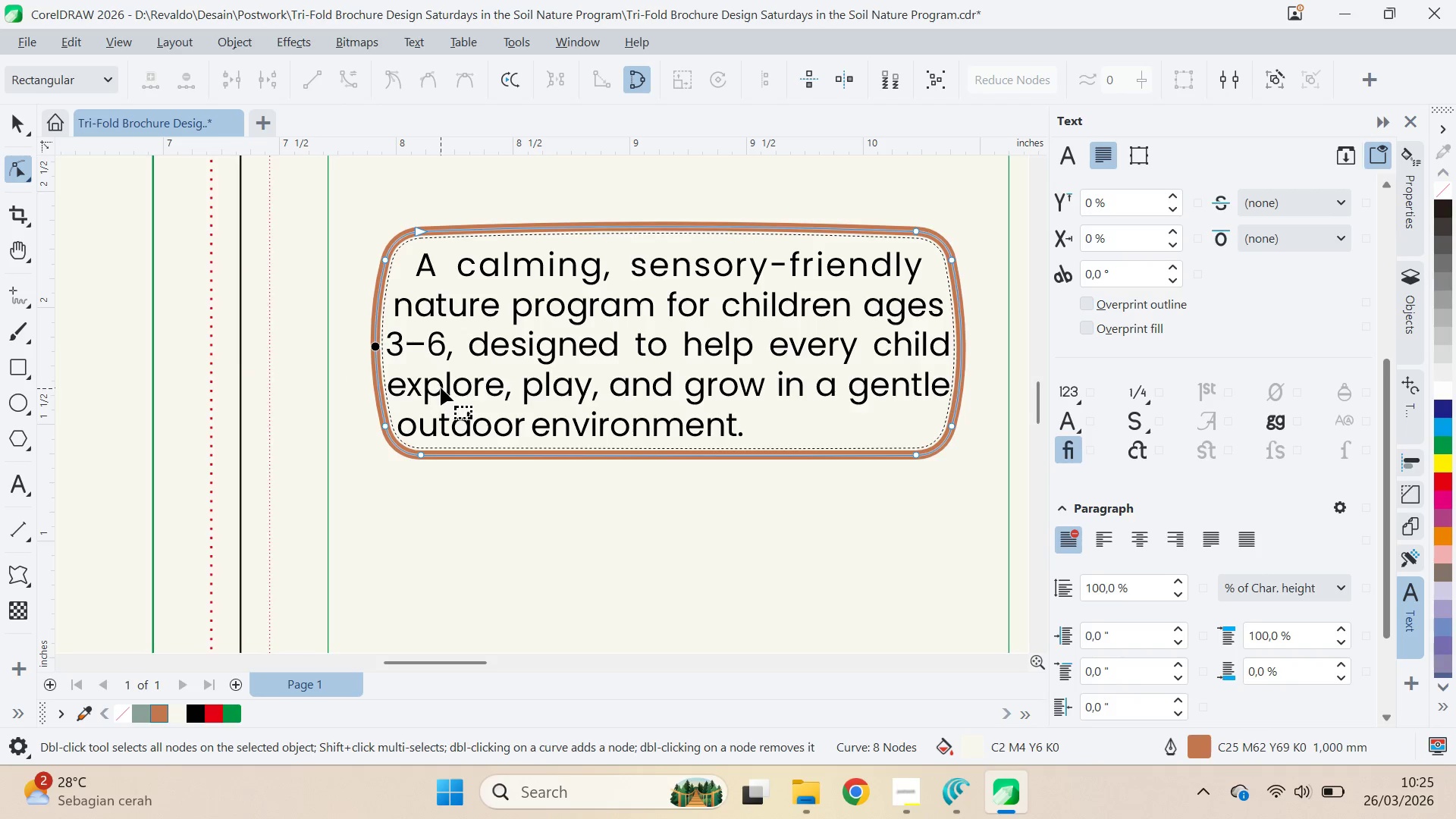 
key(V)
 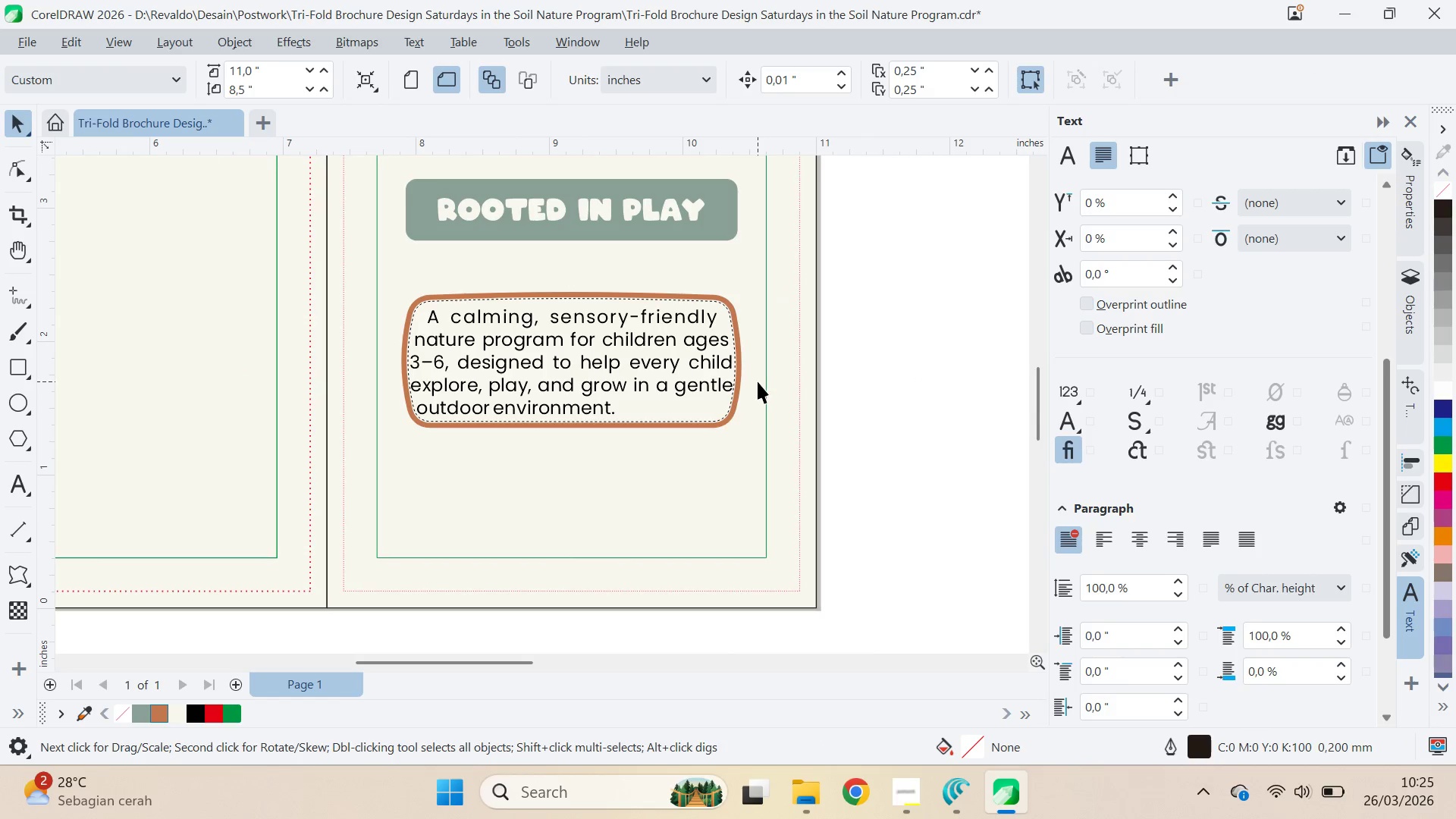 
scroll: coordinate [443, 385], scroll_direction: down, amount: 4.0
 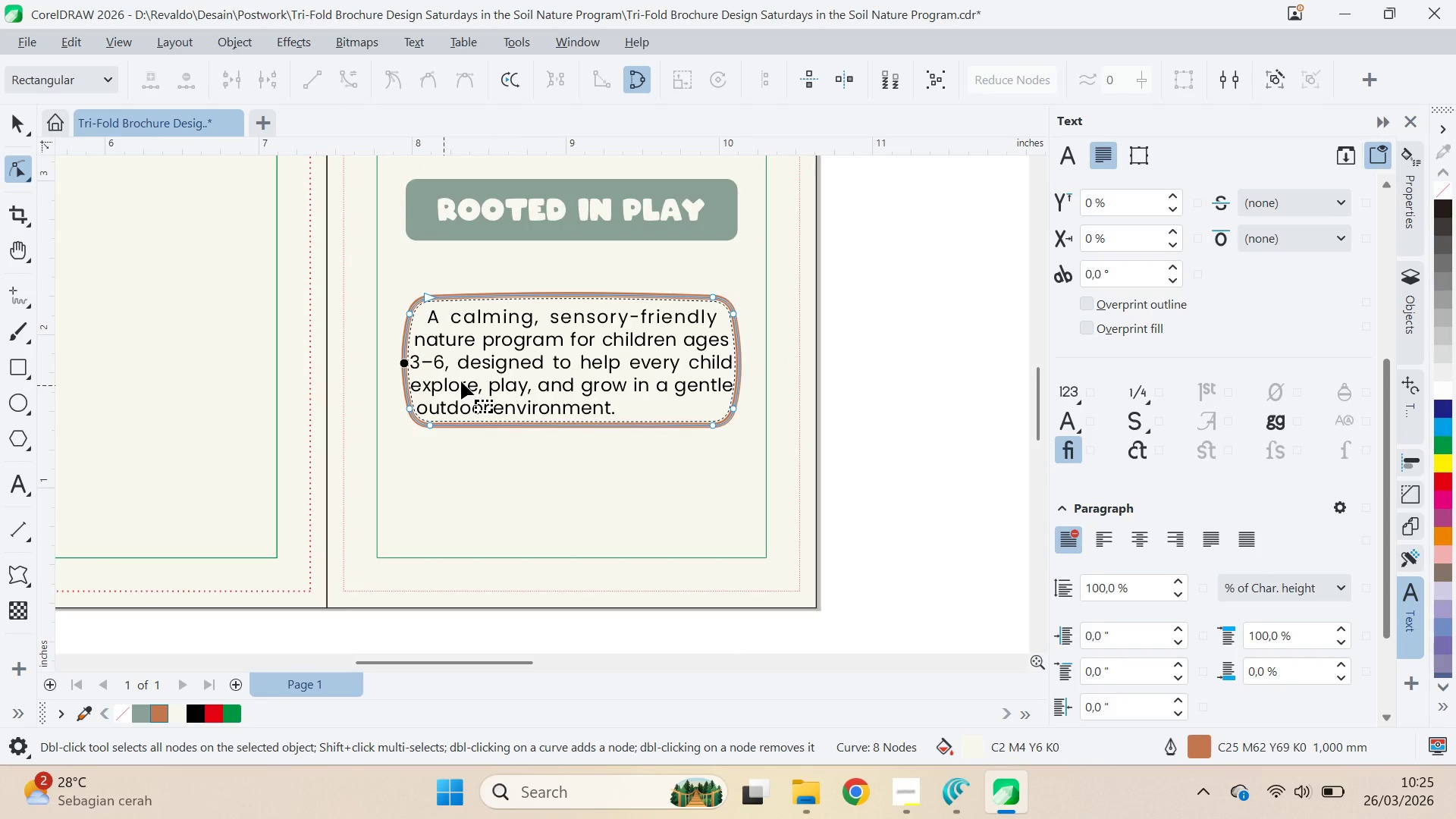 
left_click([744, 376])
 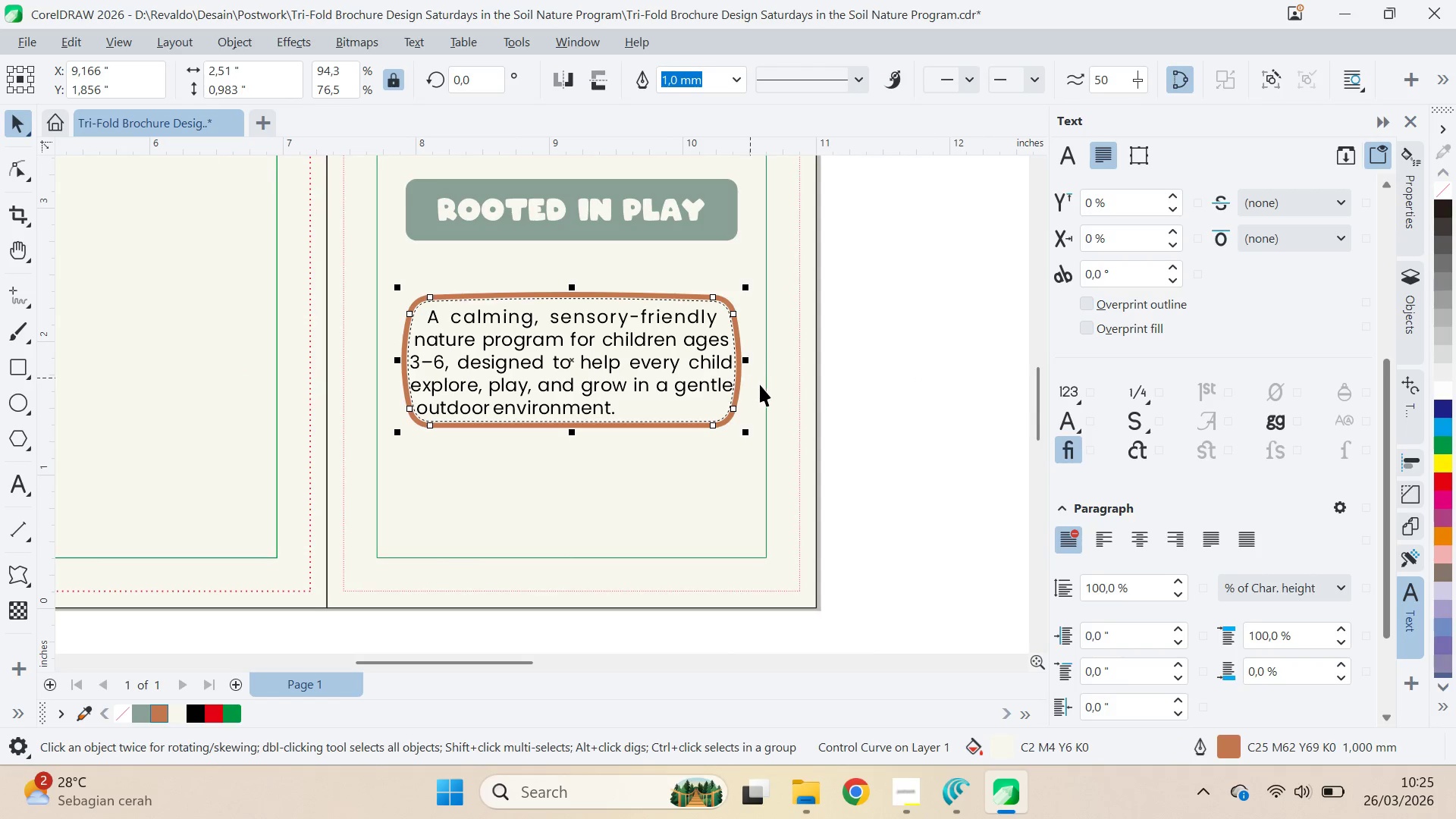 
hold_key(key=ShiftLeft, duration=0.41)
double_click([769, 394])
 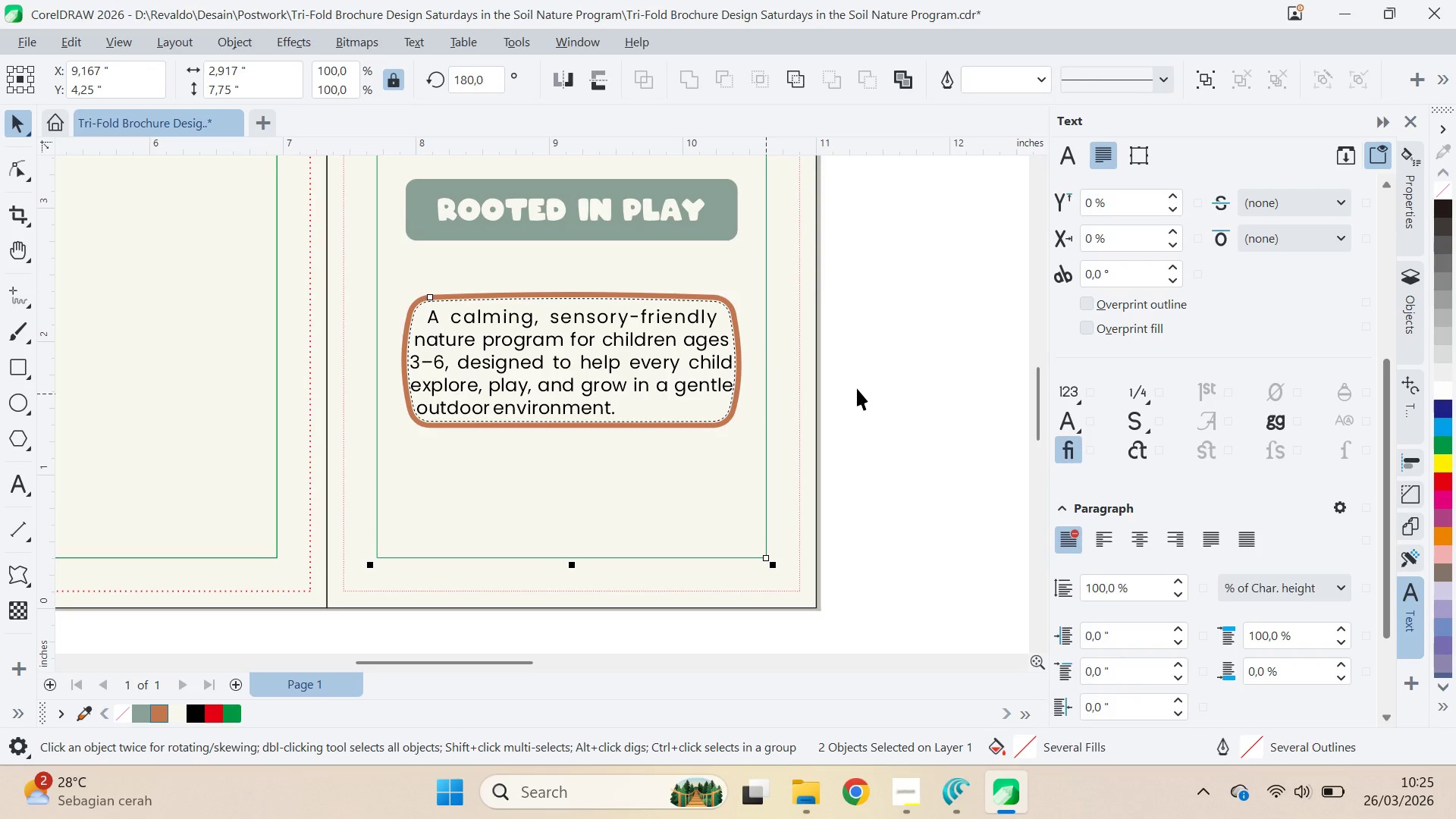 
key(C)
 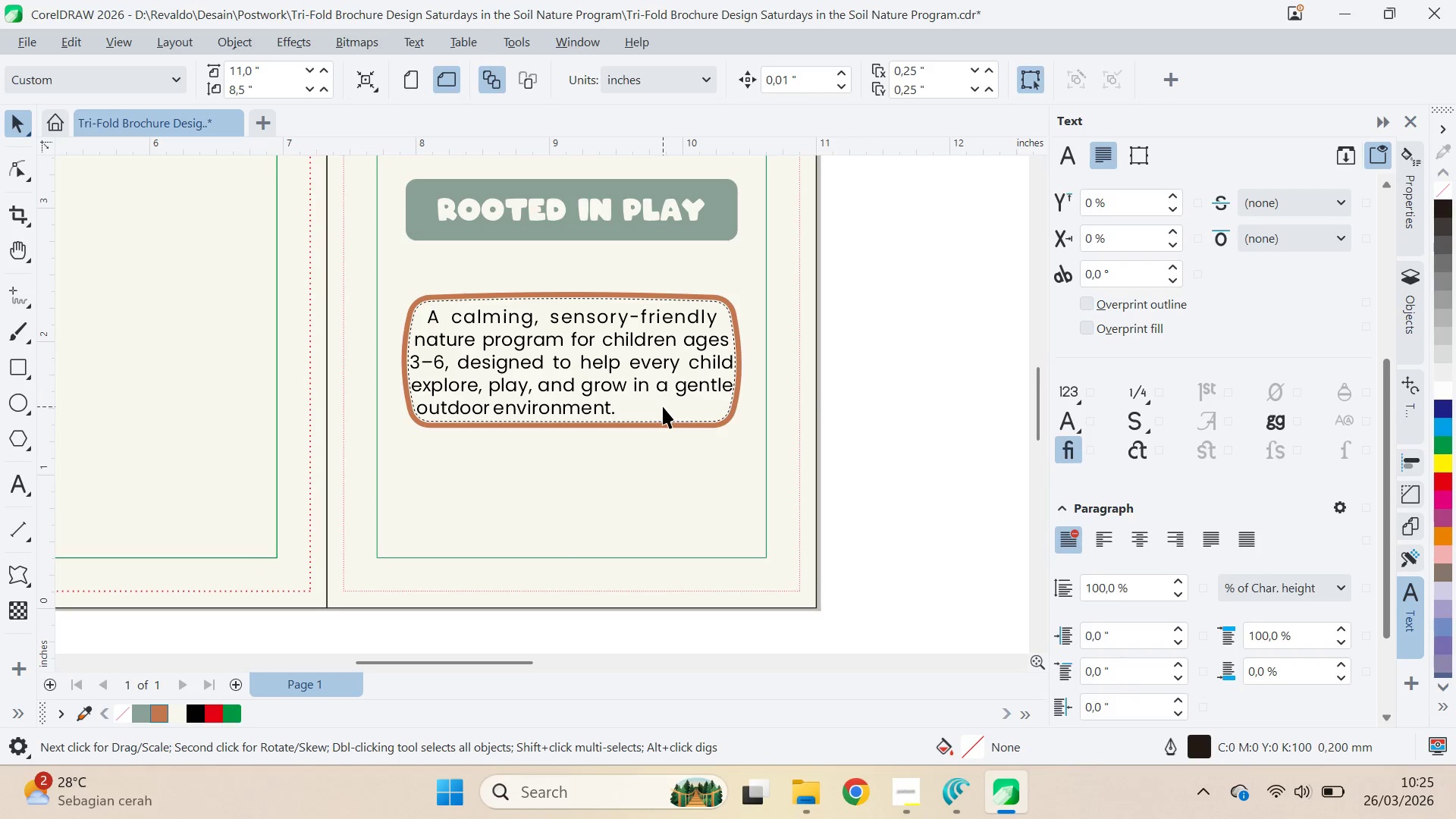 
left_click_drag(start_coordinate=[664, 406], to_coordinate=[664, 412])
 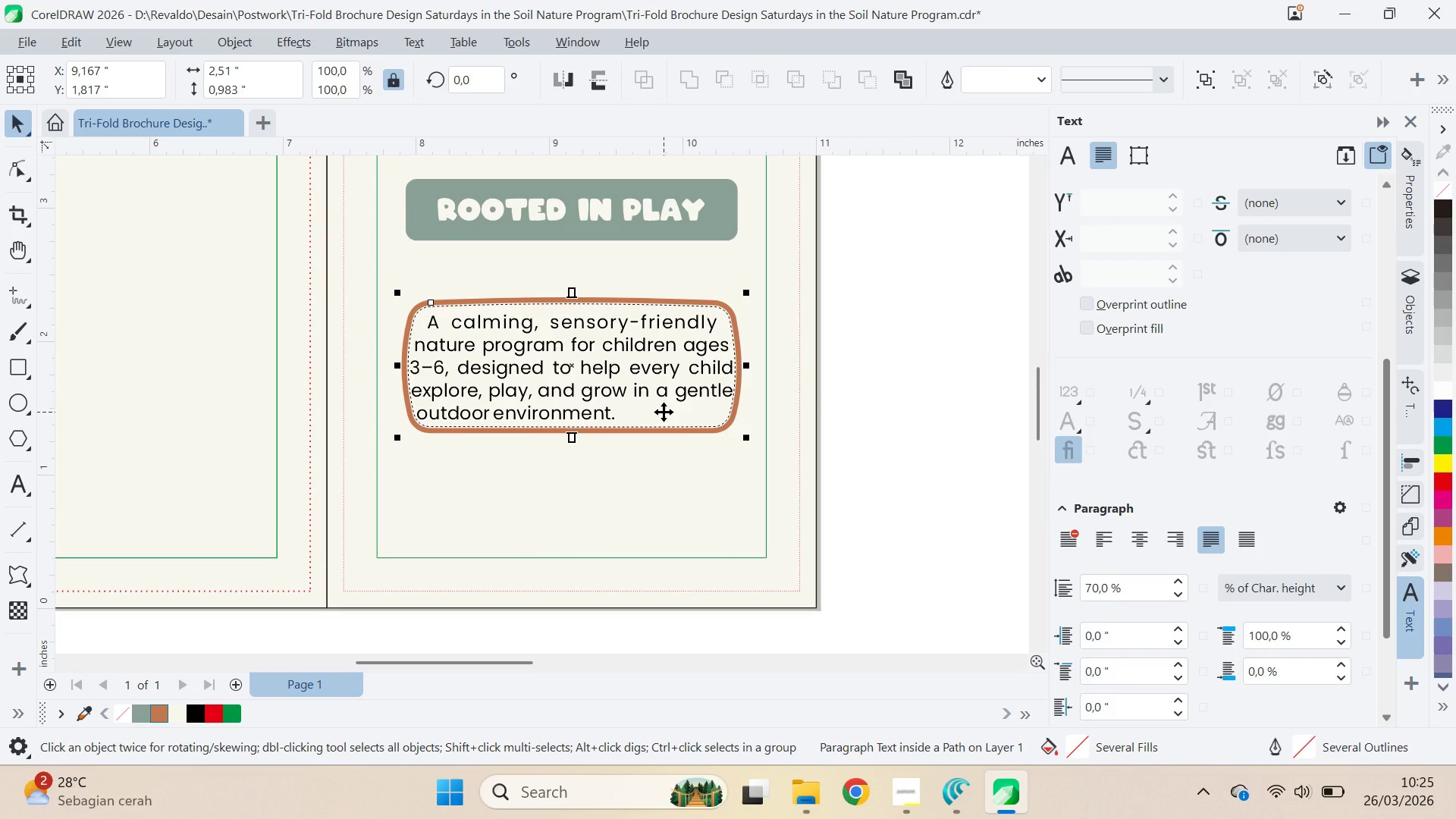 
hold_key(key=ShiftLeft, duration=1.5)
 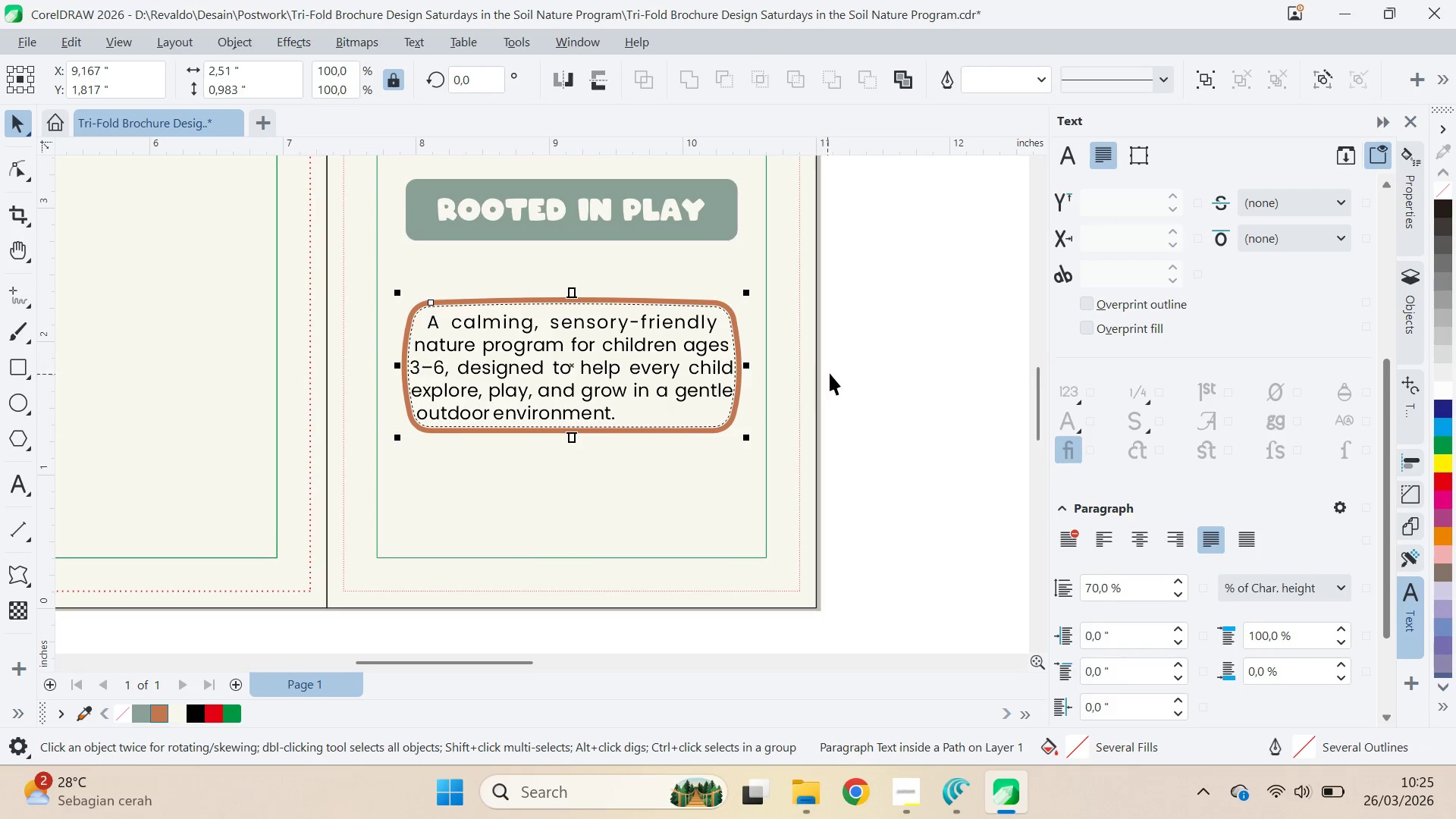 
left_click([836, 372])
 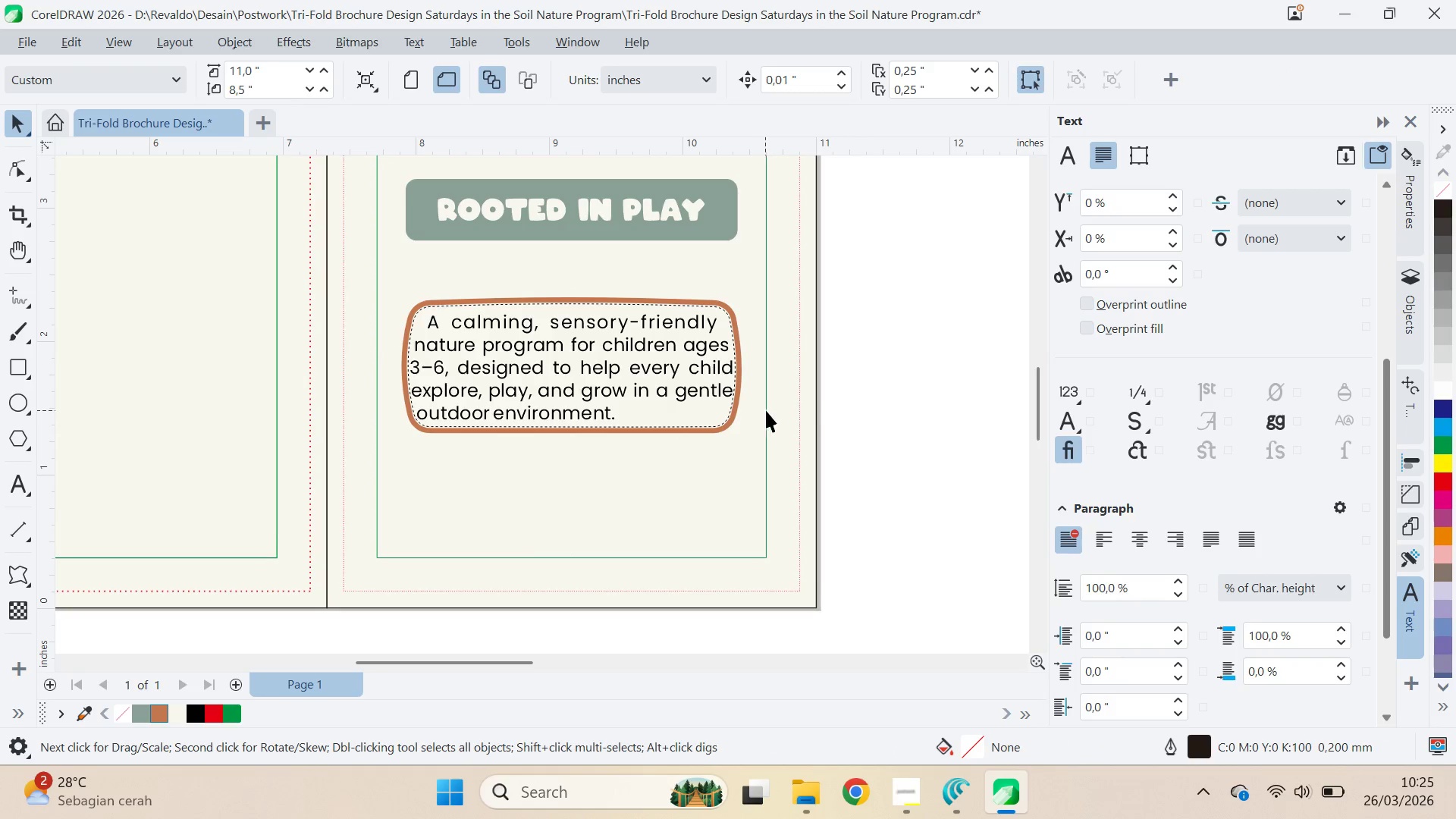 
left_click([712, 412])
 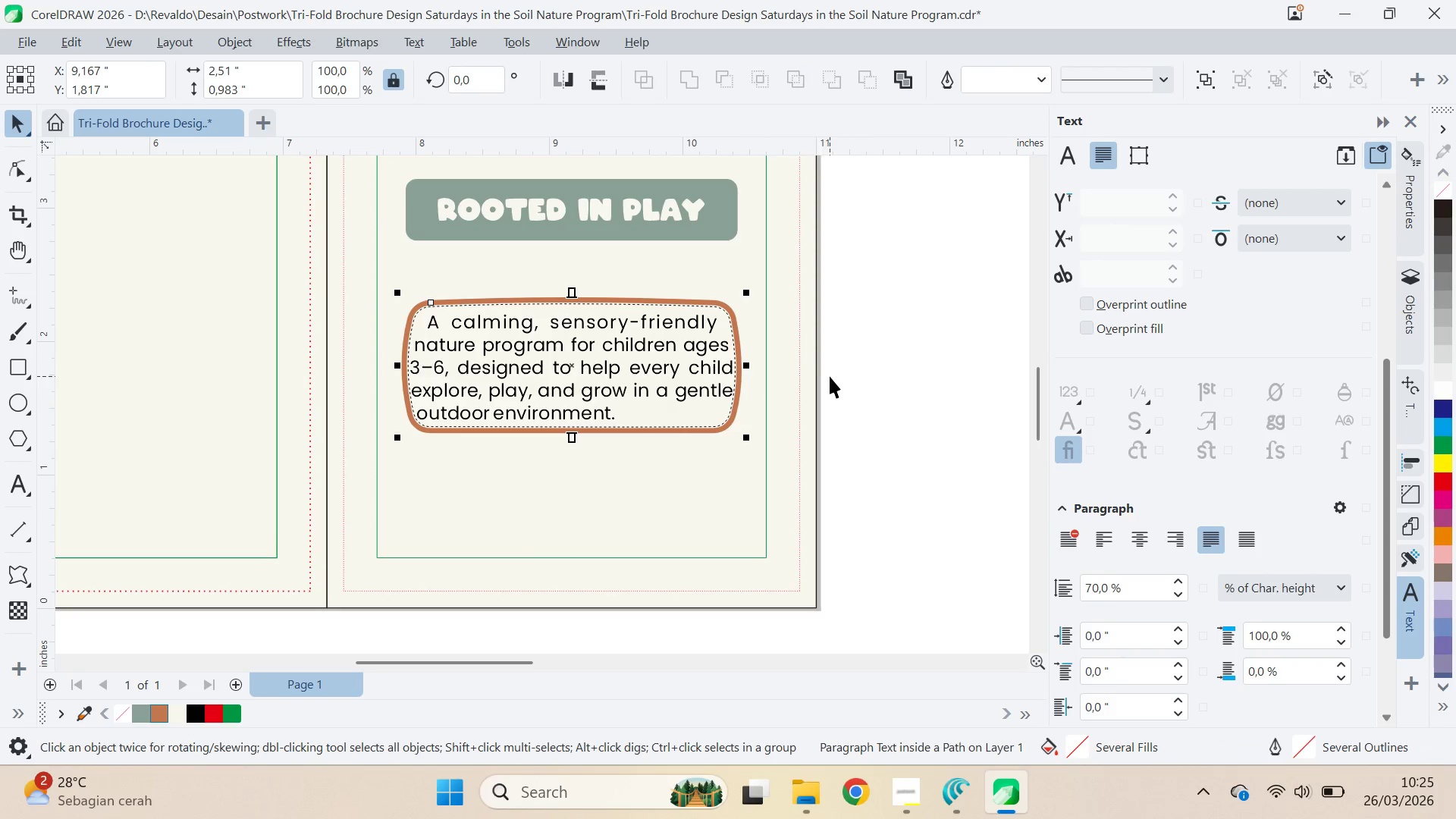 
type(qv)
 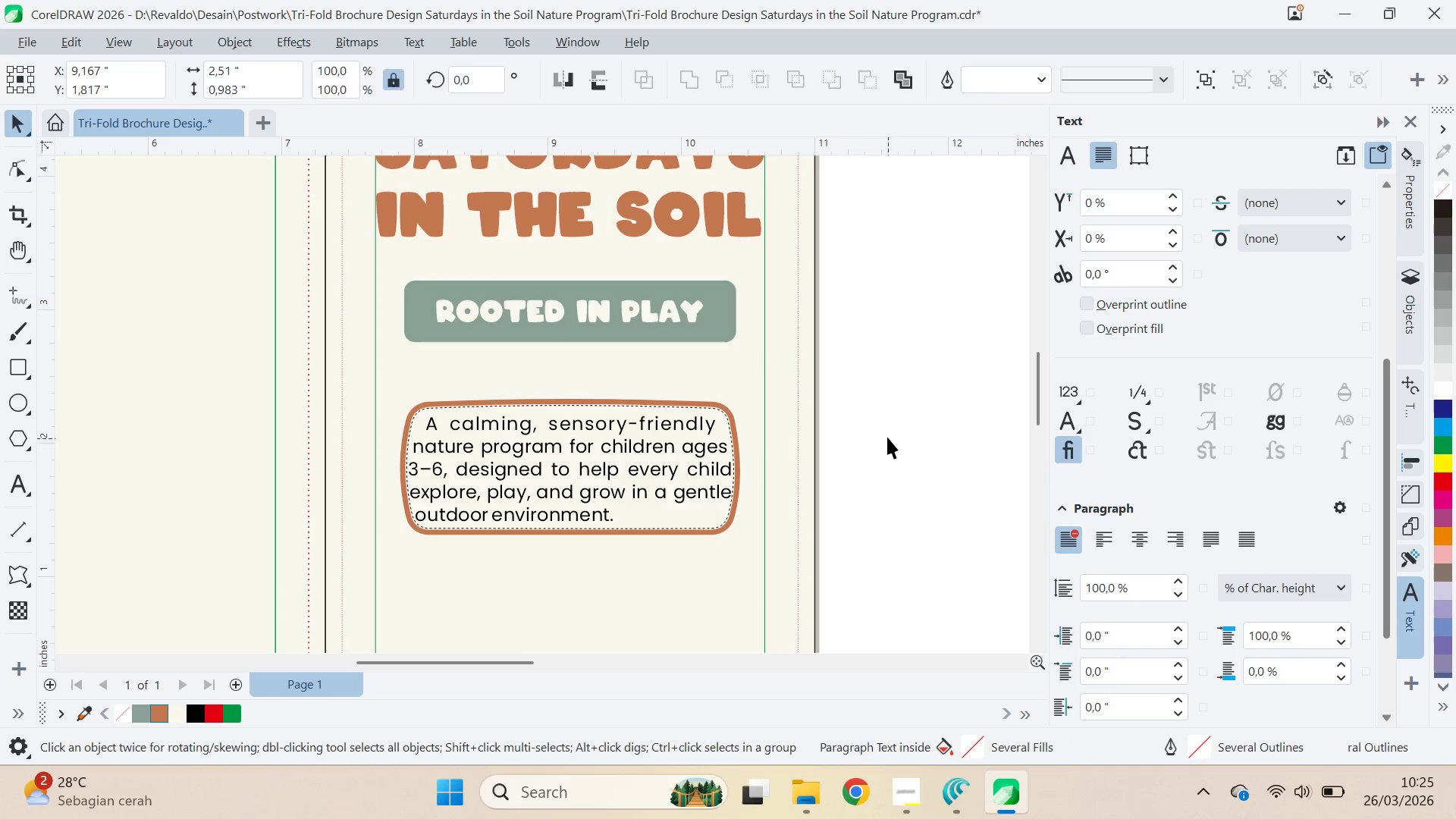 
left_click_drag(start_coordinate=[890, 337], to_coordinate=[888, 439])
 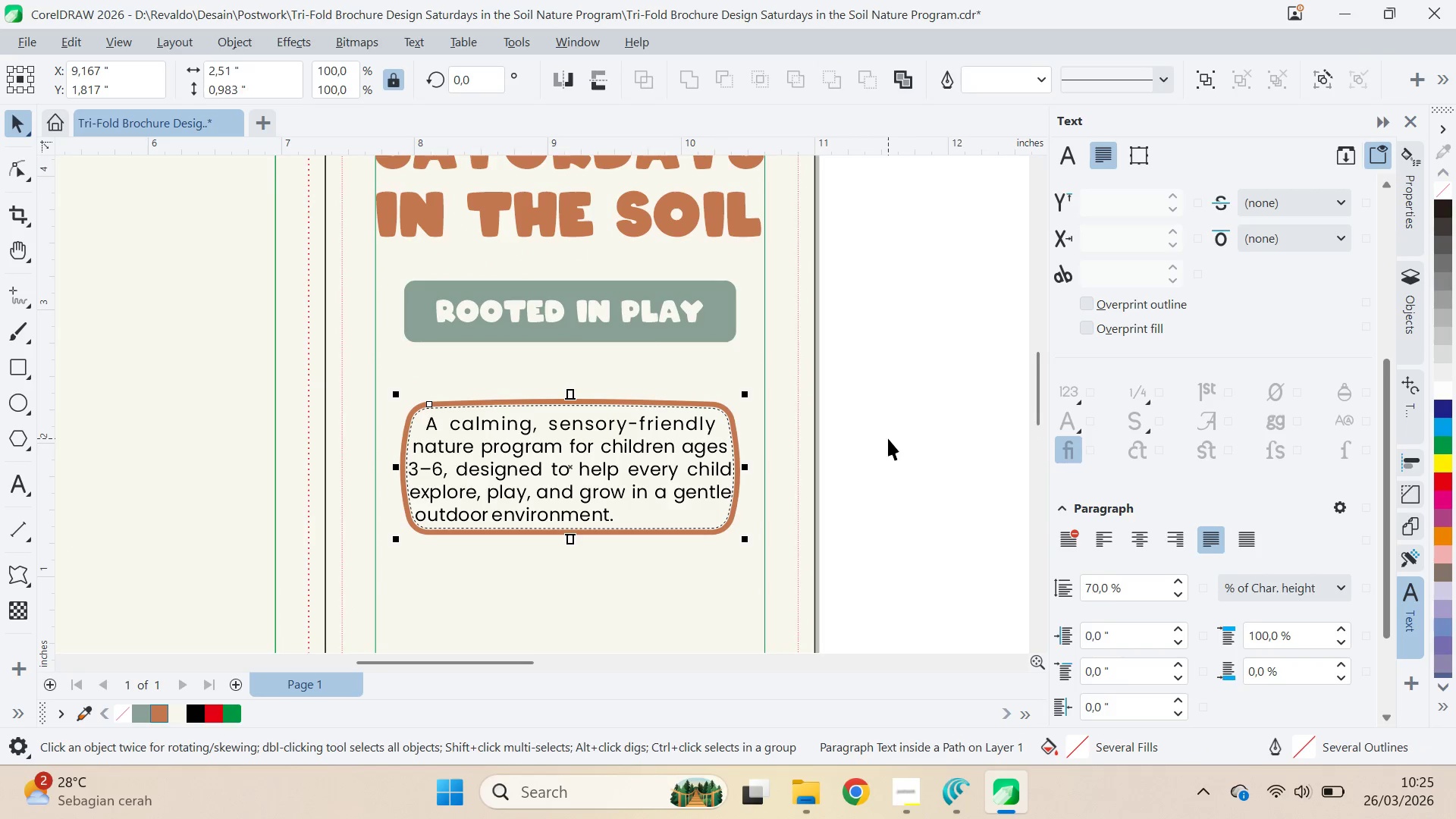 
left_click([888, 438])
 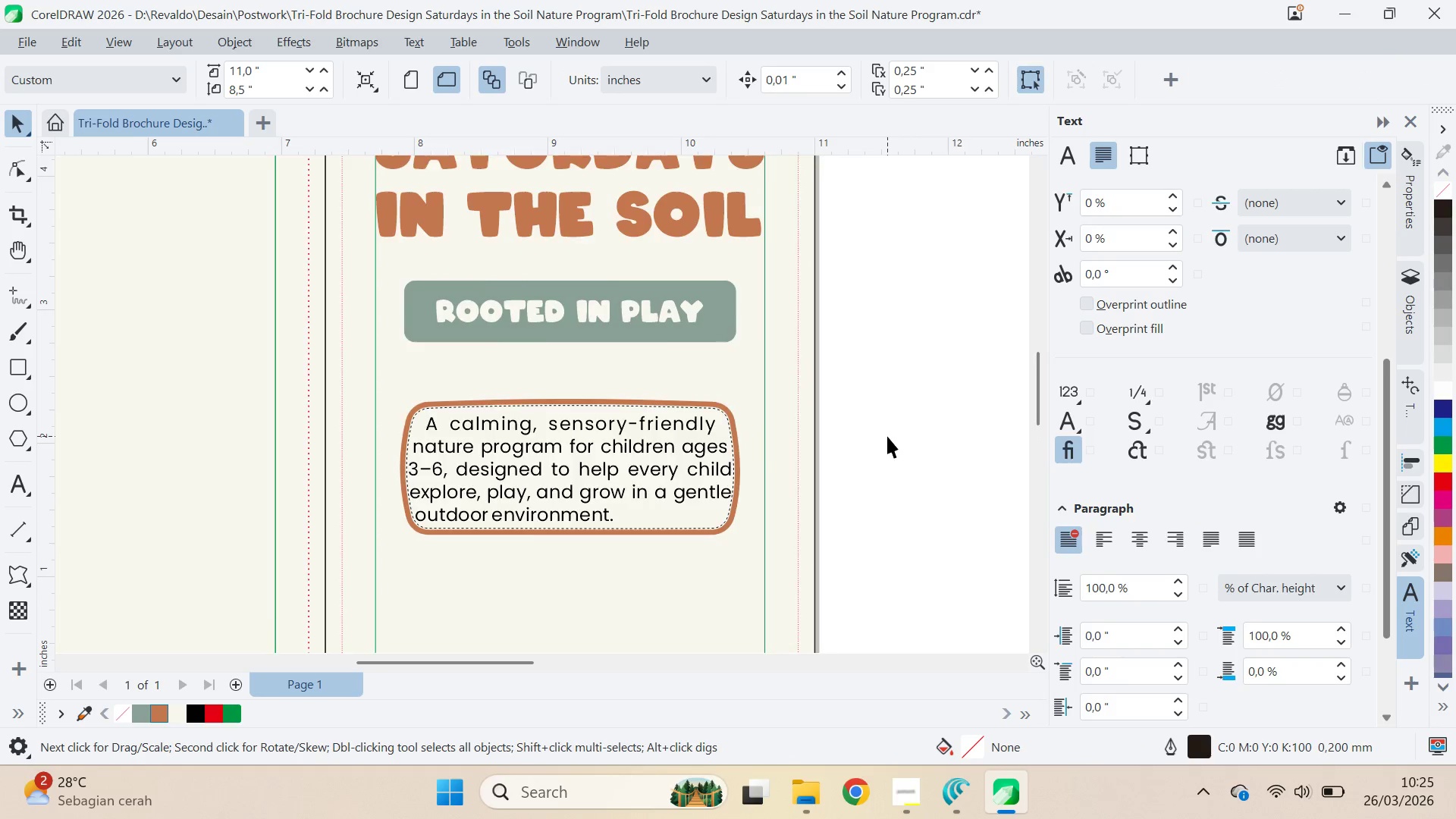 
key(Q)
 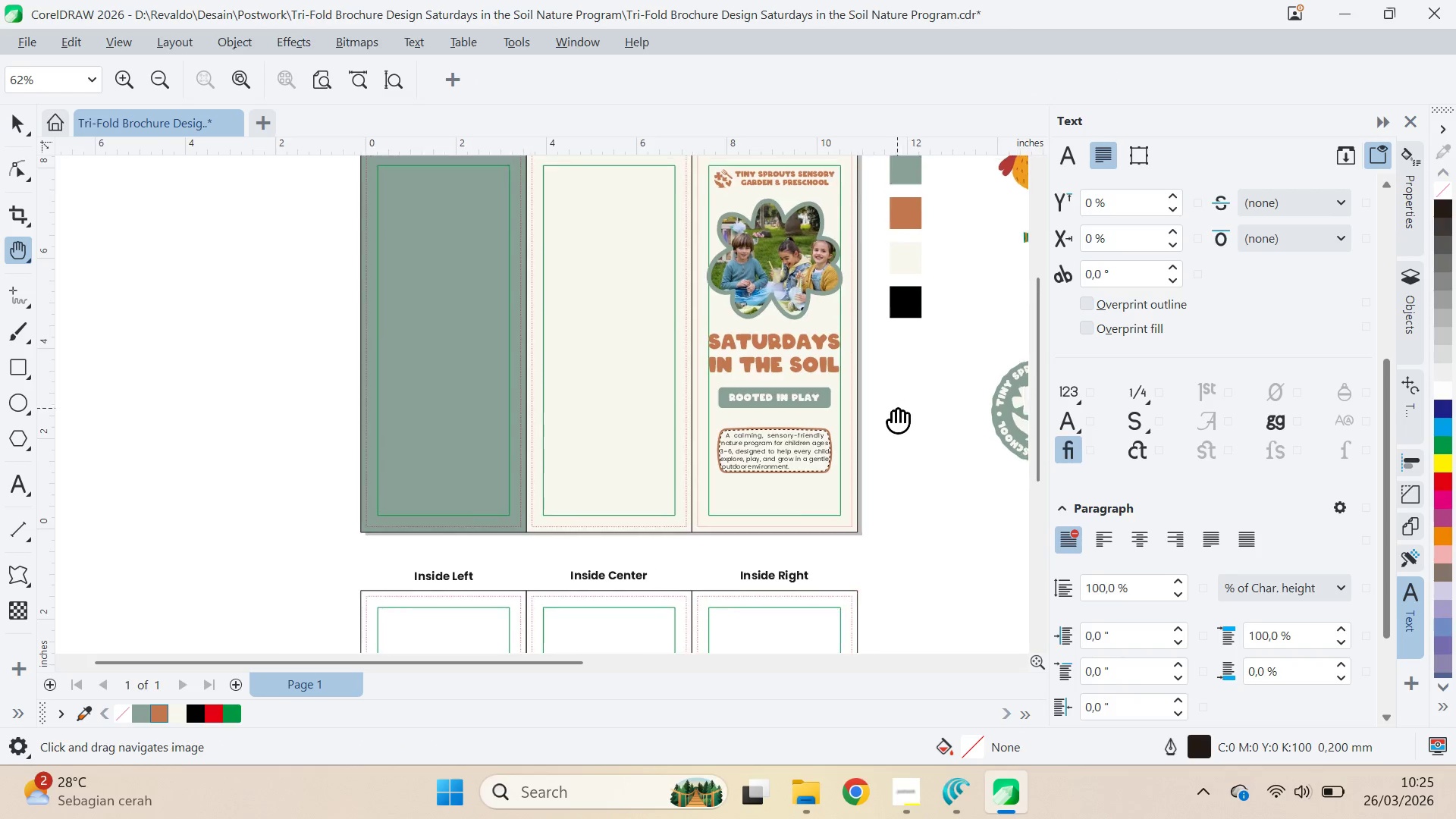 
left_click_drag(start_coordinate=[902, 404], to_coordinate=[809, 446])
 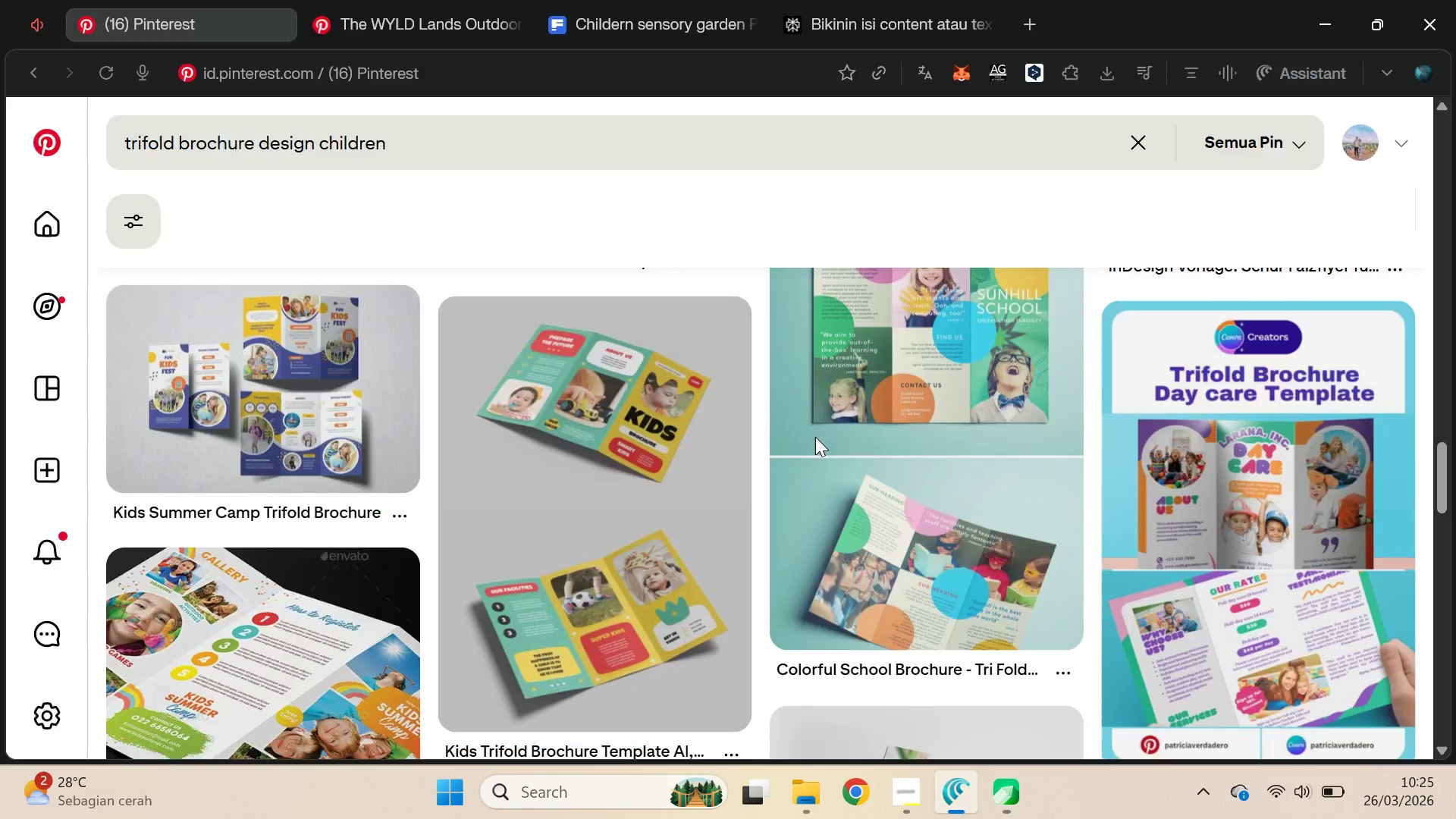 
scroll: coordinate [887, 436], scroll_direction: down, amount: 8.0
 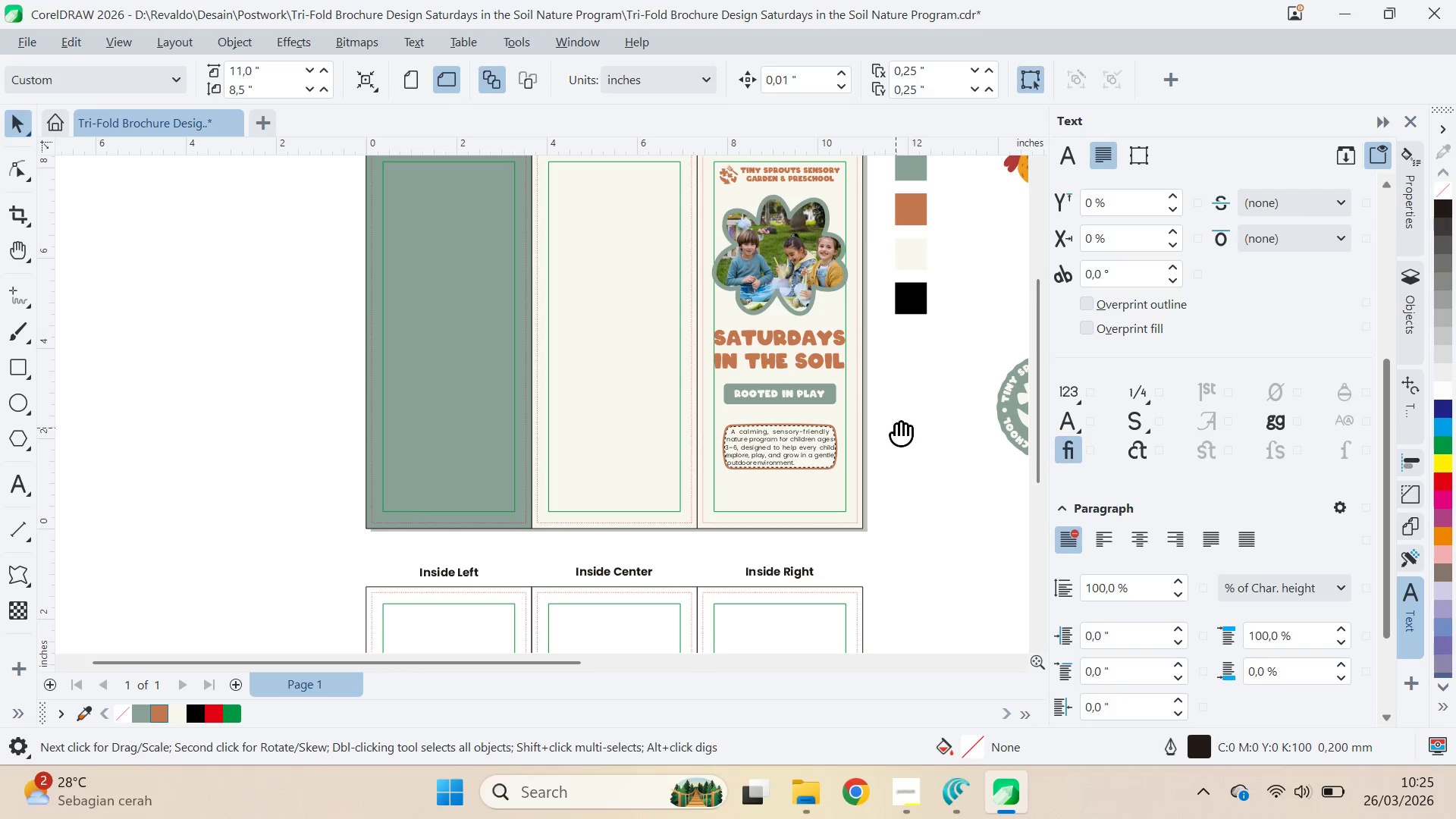 
key(V)
 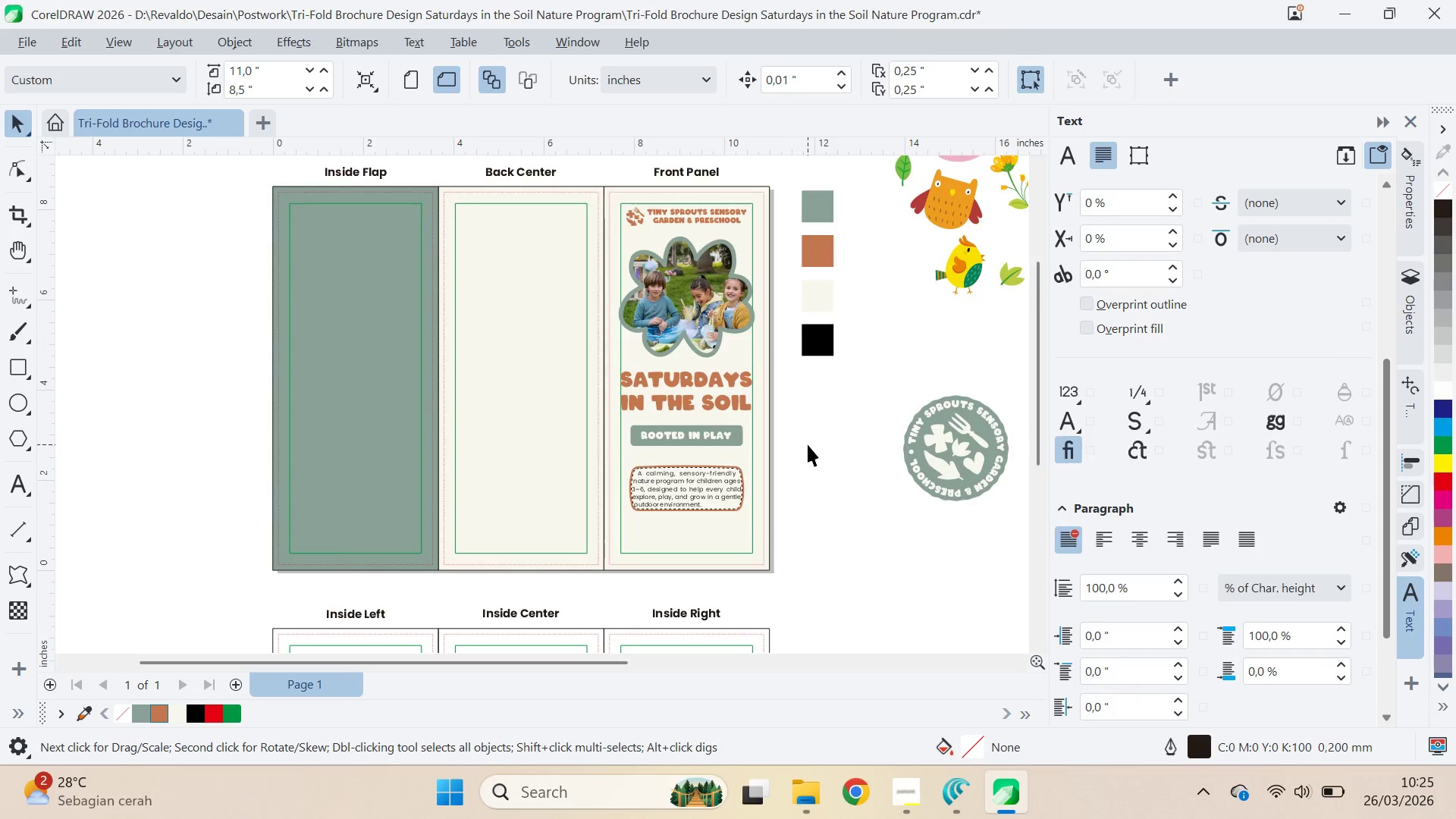 
key(Alt+Tab)
 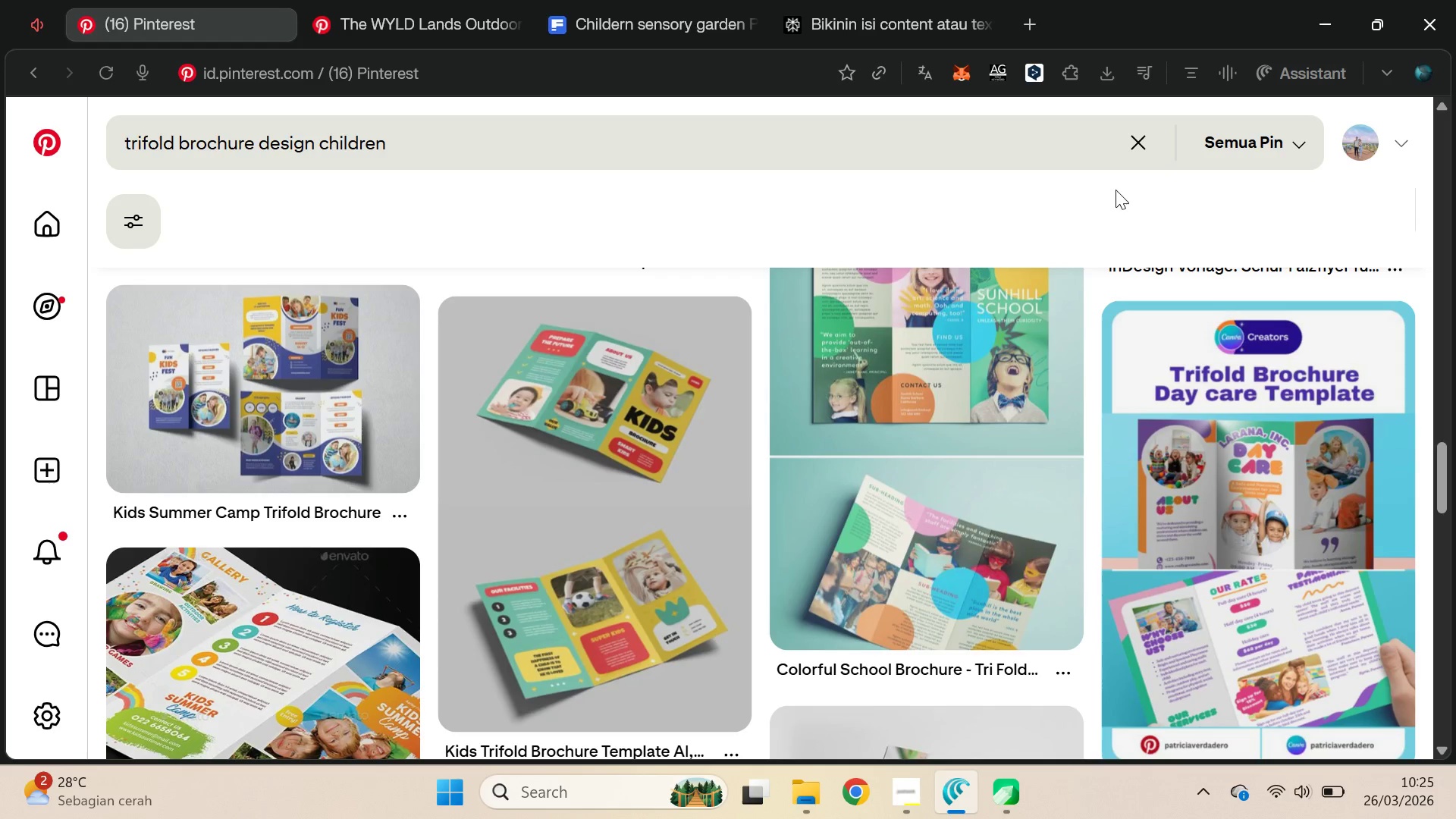 
key(Alt+AltLeft)
 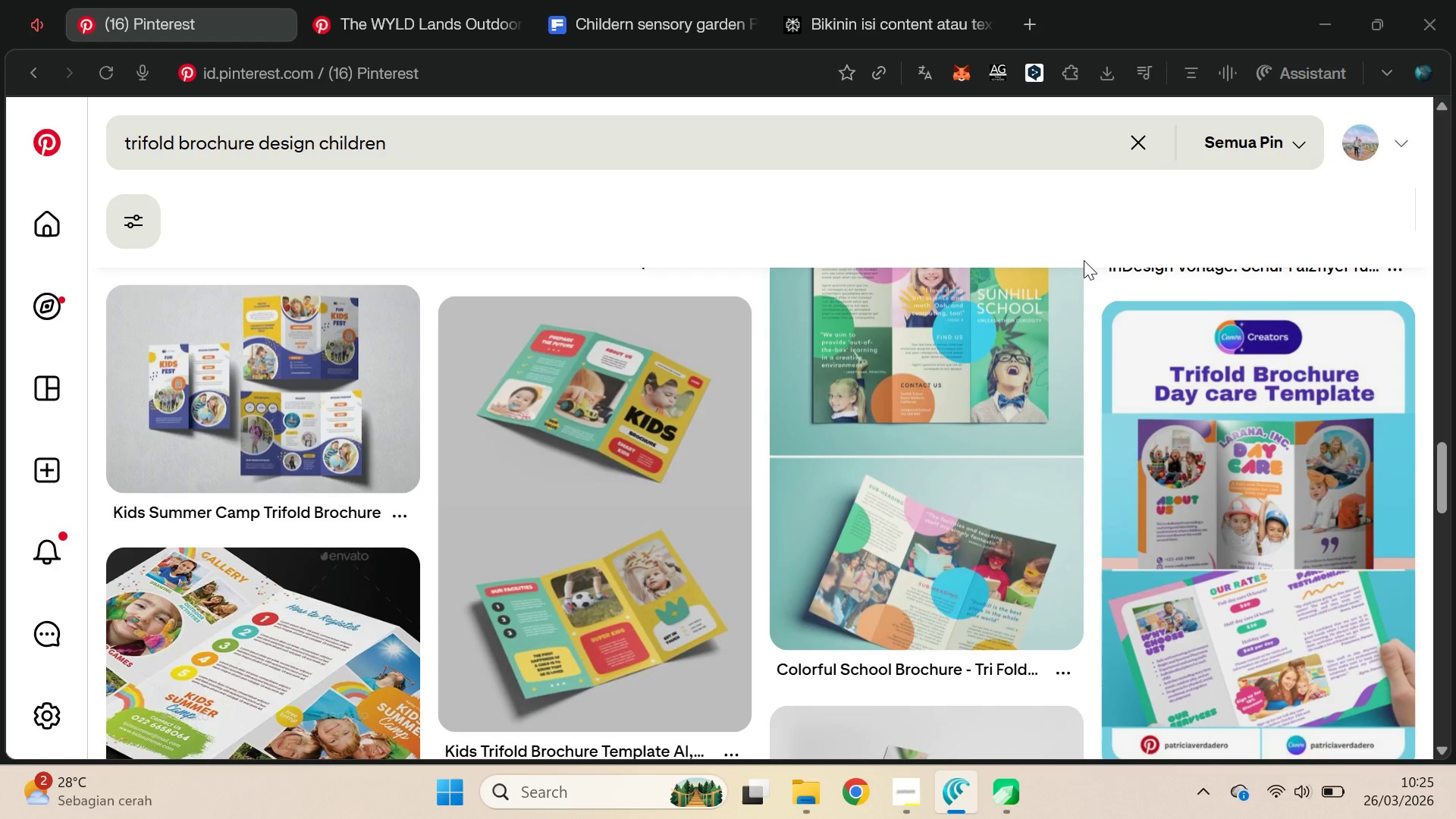 
key(Alt+Tab)
 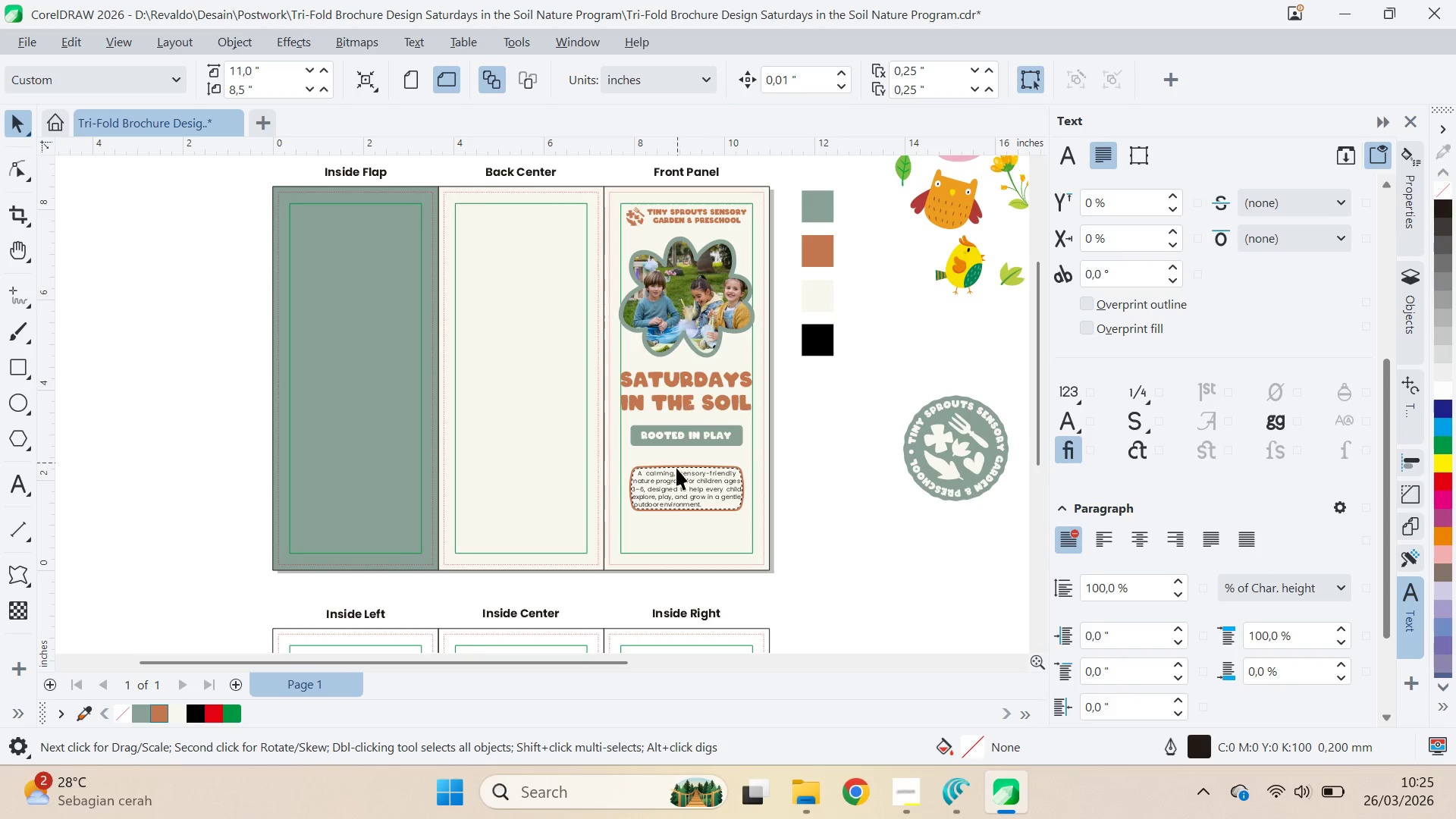 
left_click([678, 492])
 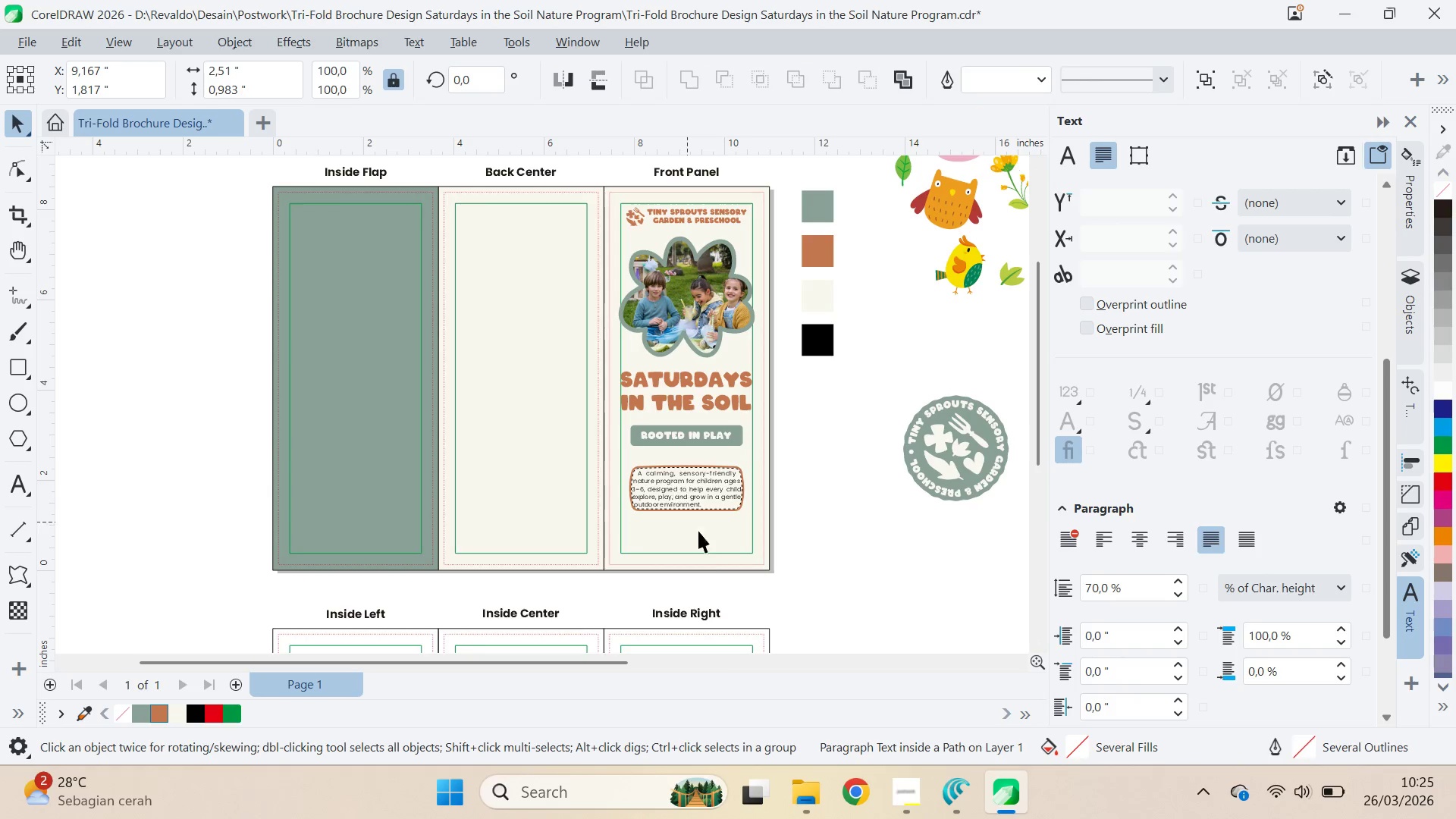 
hold_key(key=ShiftLeft, duration=0.41)
 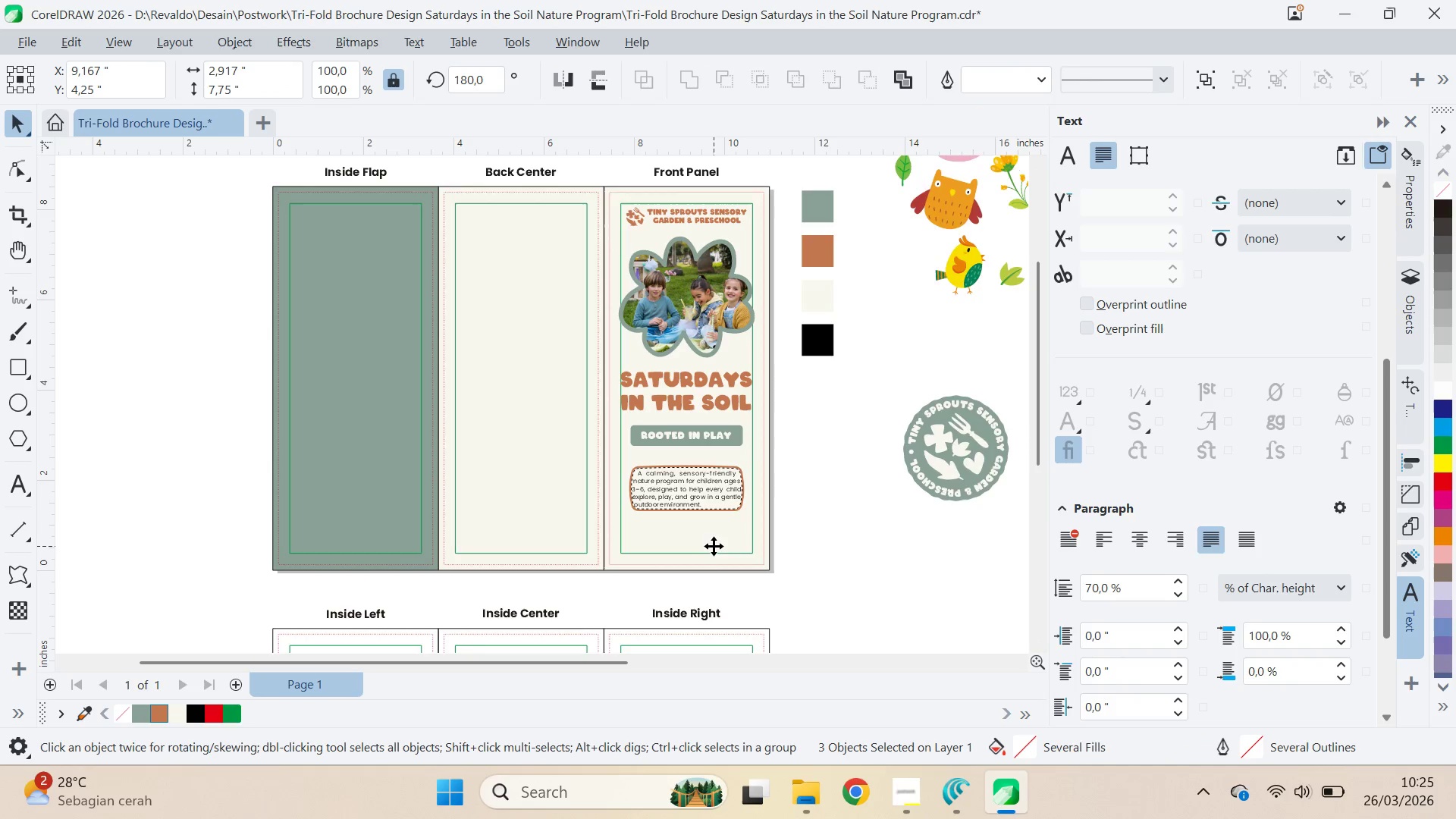 
type(bqv)
 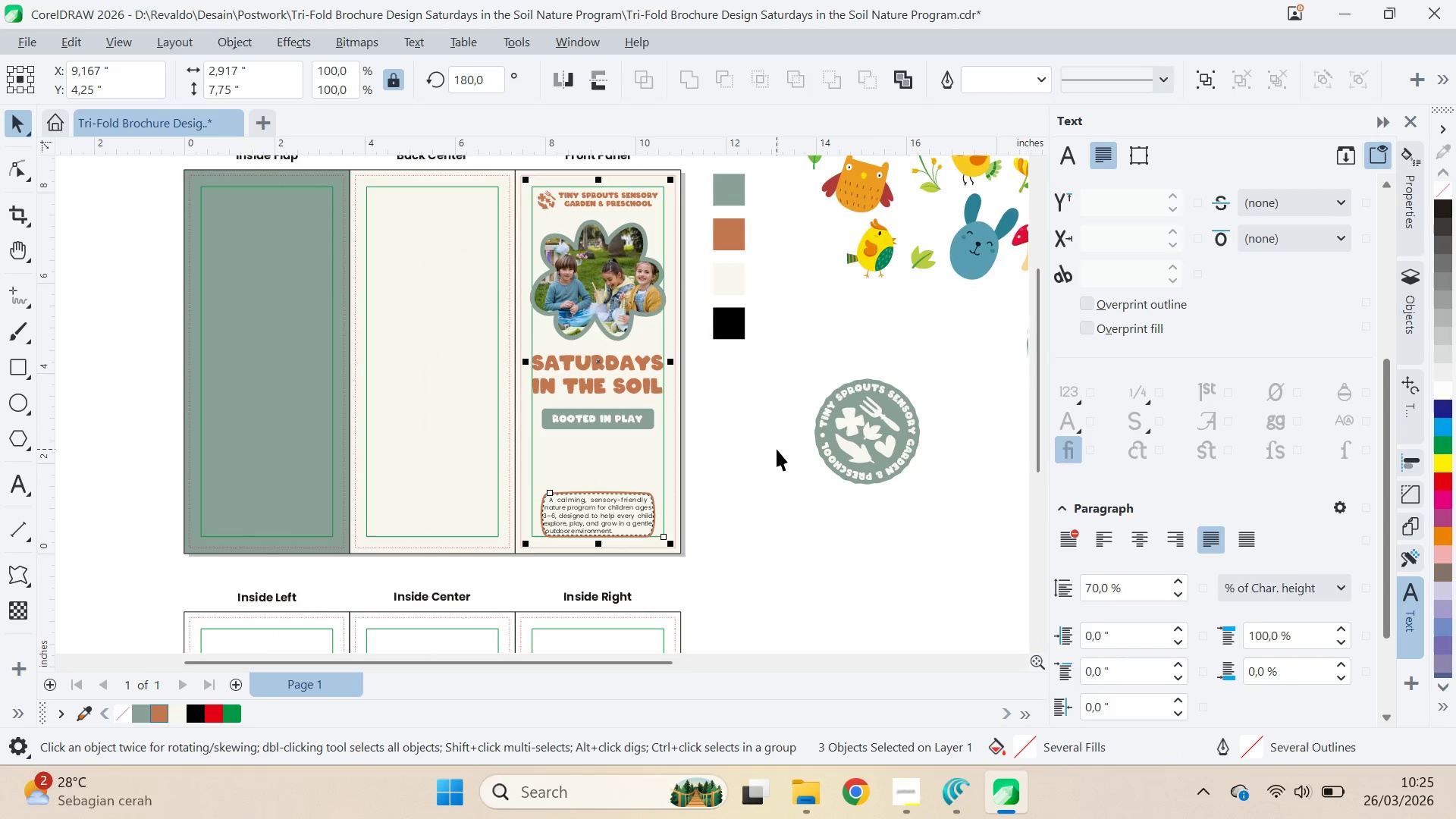 
left_click_drag(start_coordinate=[797, 502], to_coordinate=[720, 429])
 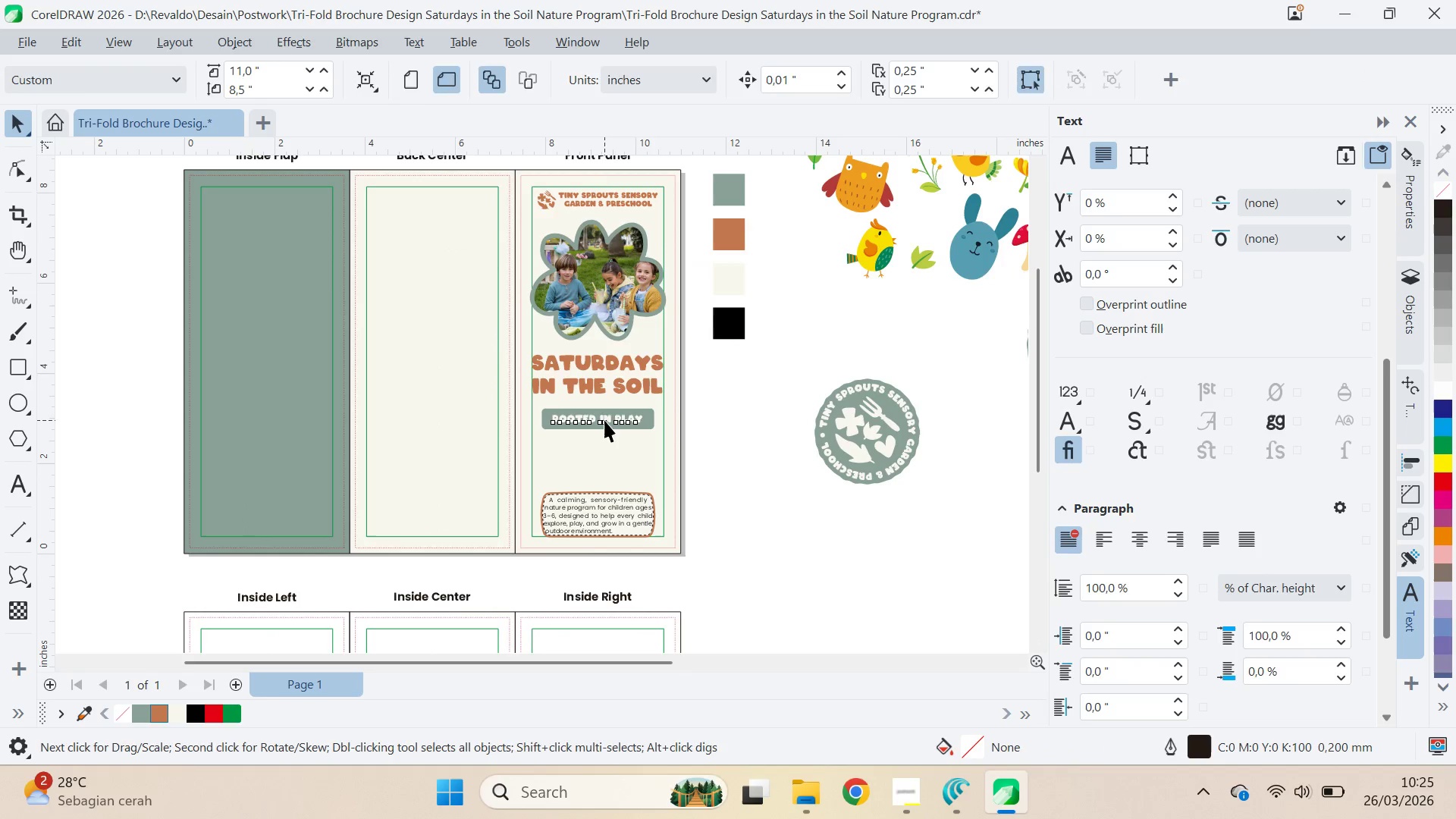 
double_click([728, 457])
 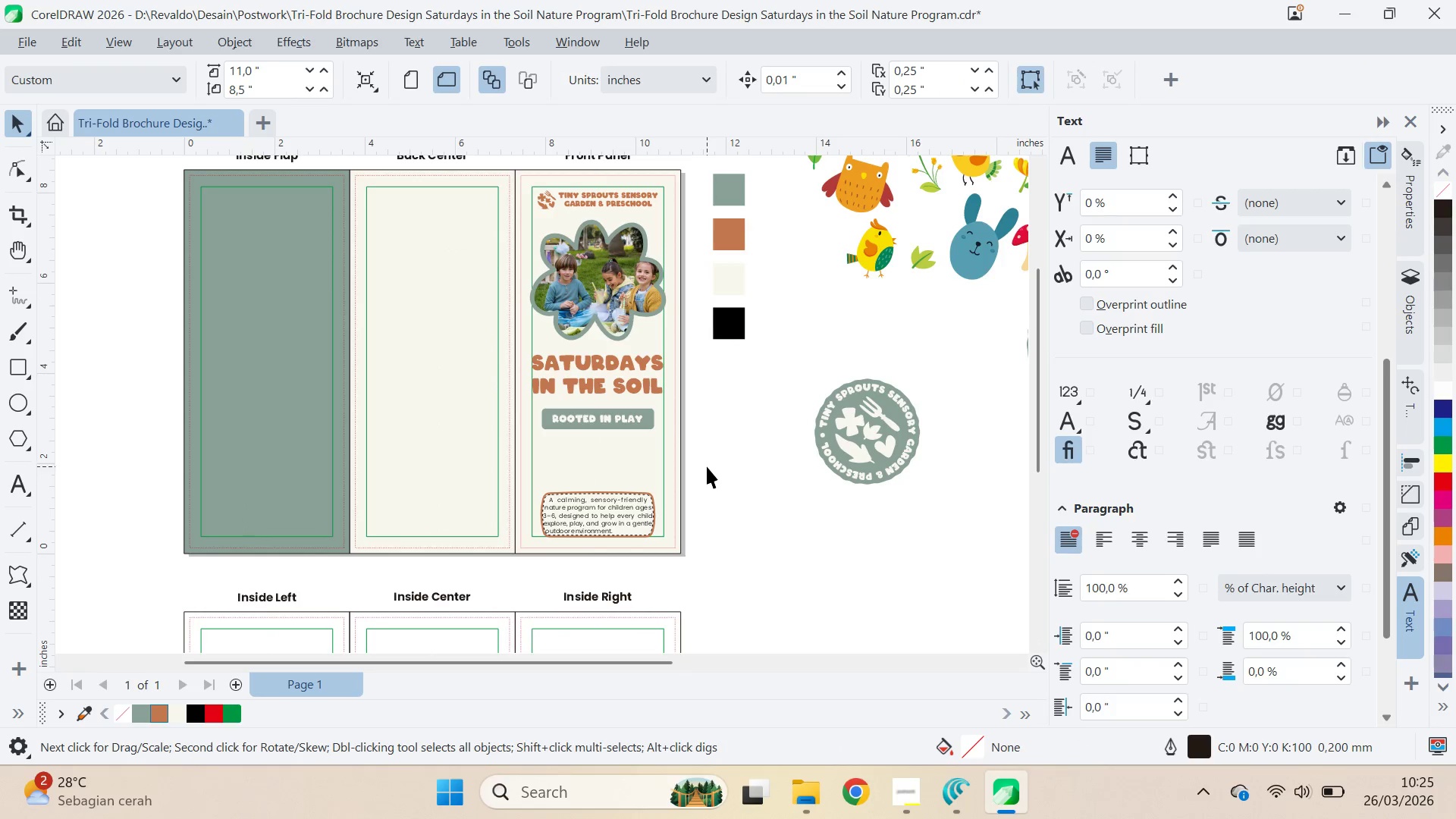 
left_click_drag(start_coordinate=[707, 466], to_coordinate=[474, 209])
 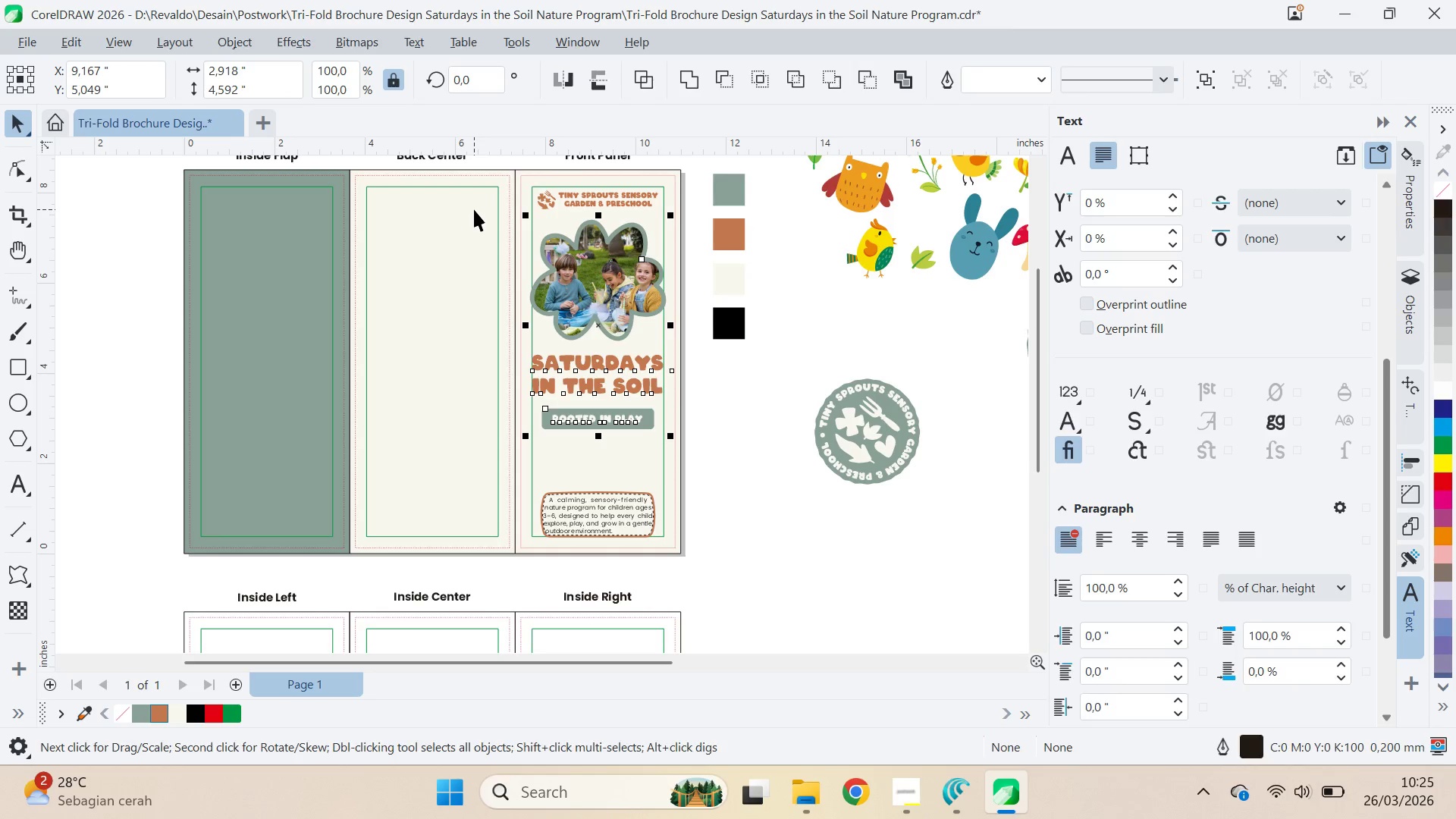 
key(Control+G)
 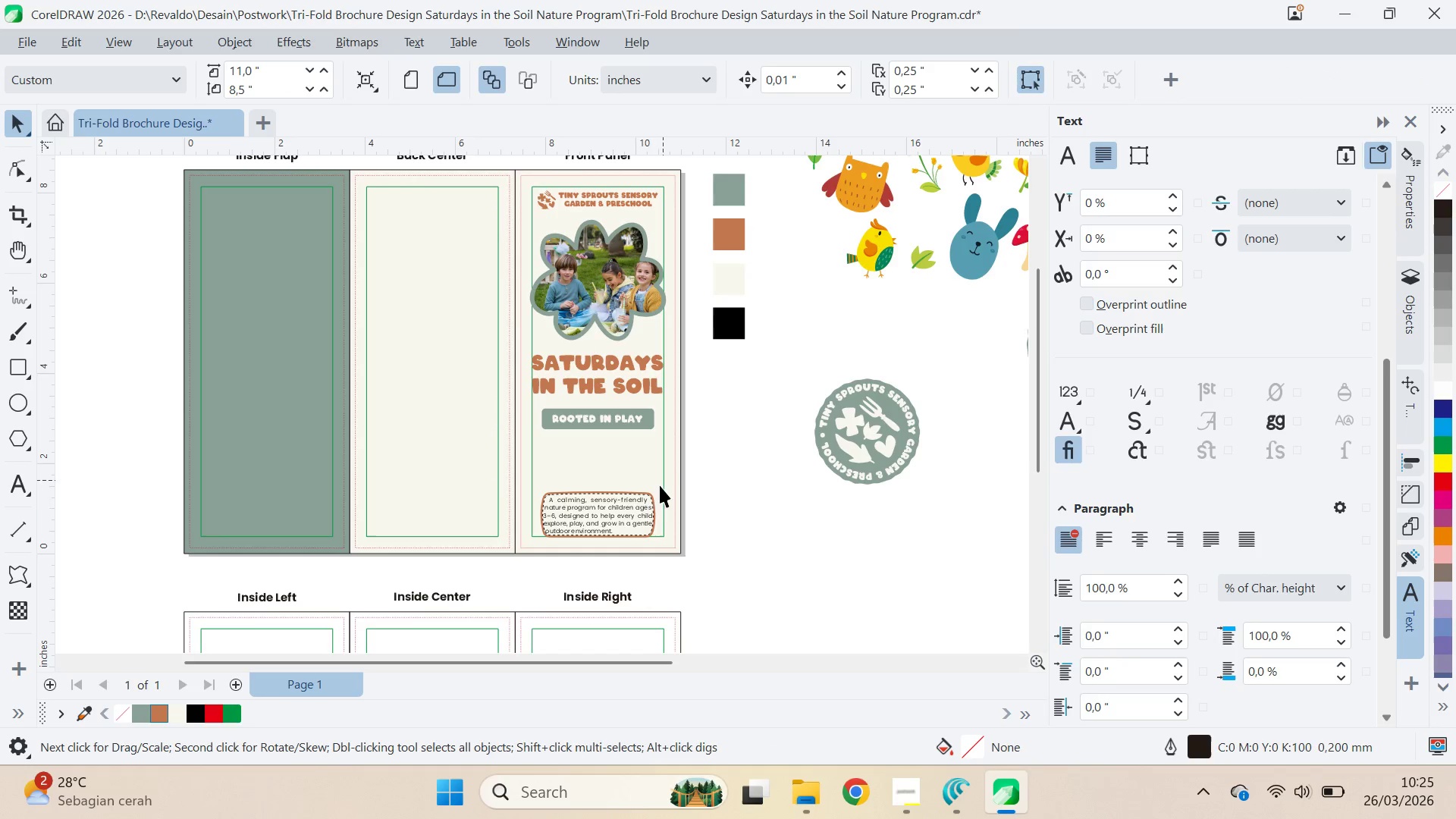 
left_click([637, 512])
 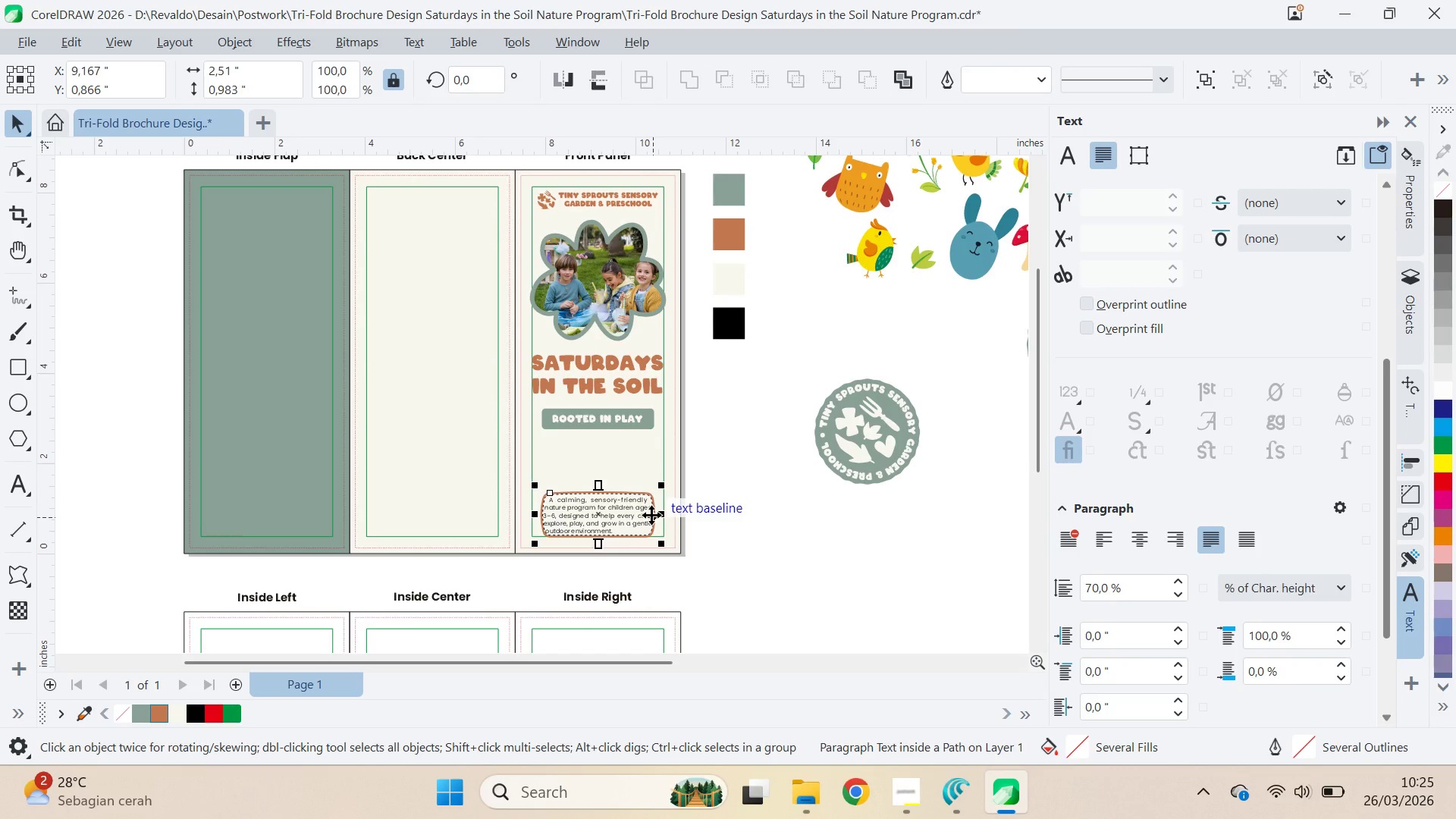 
key(ArrowUp)
 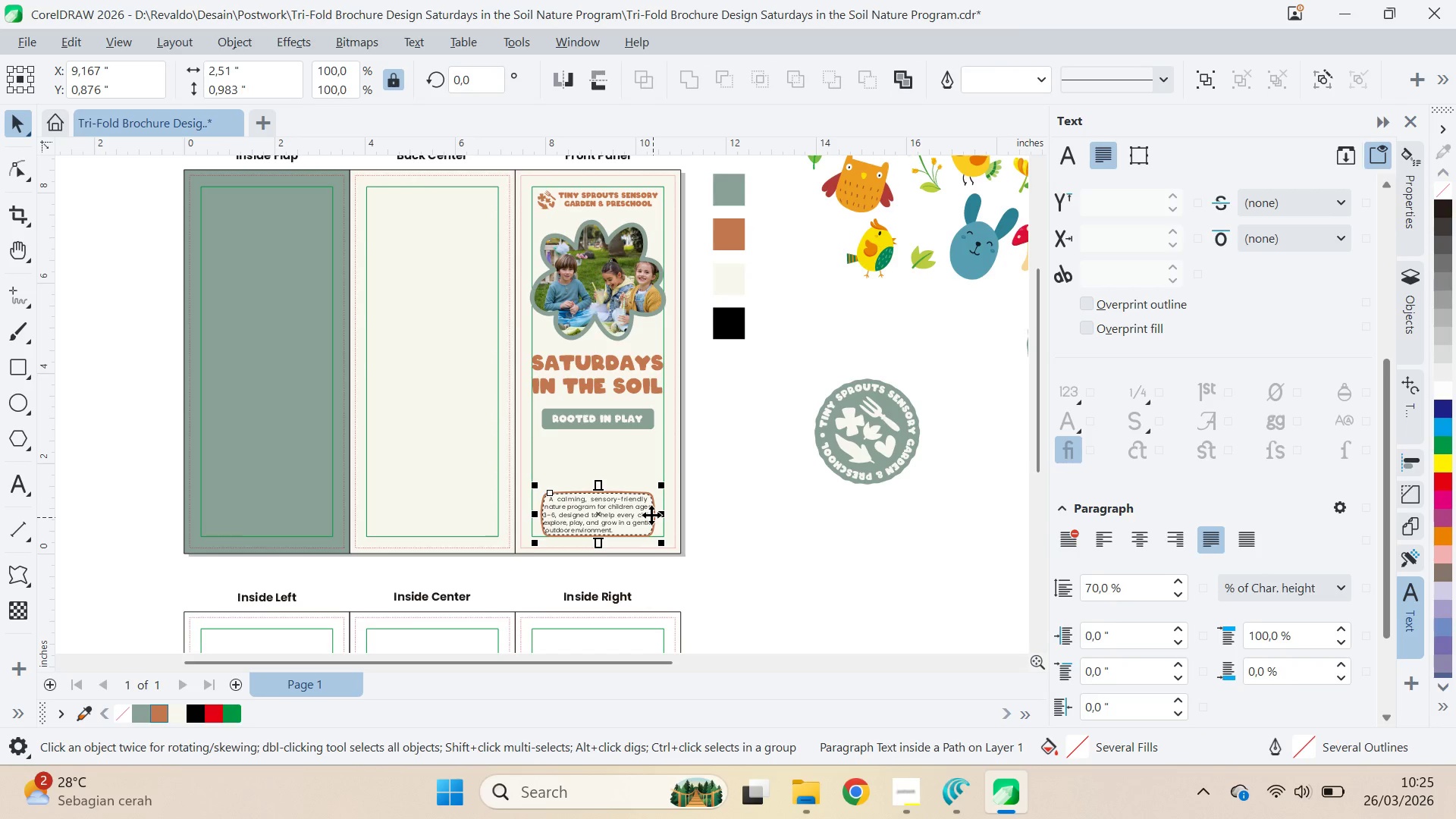 
key(ArrowUp)
 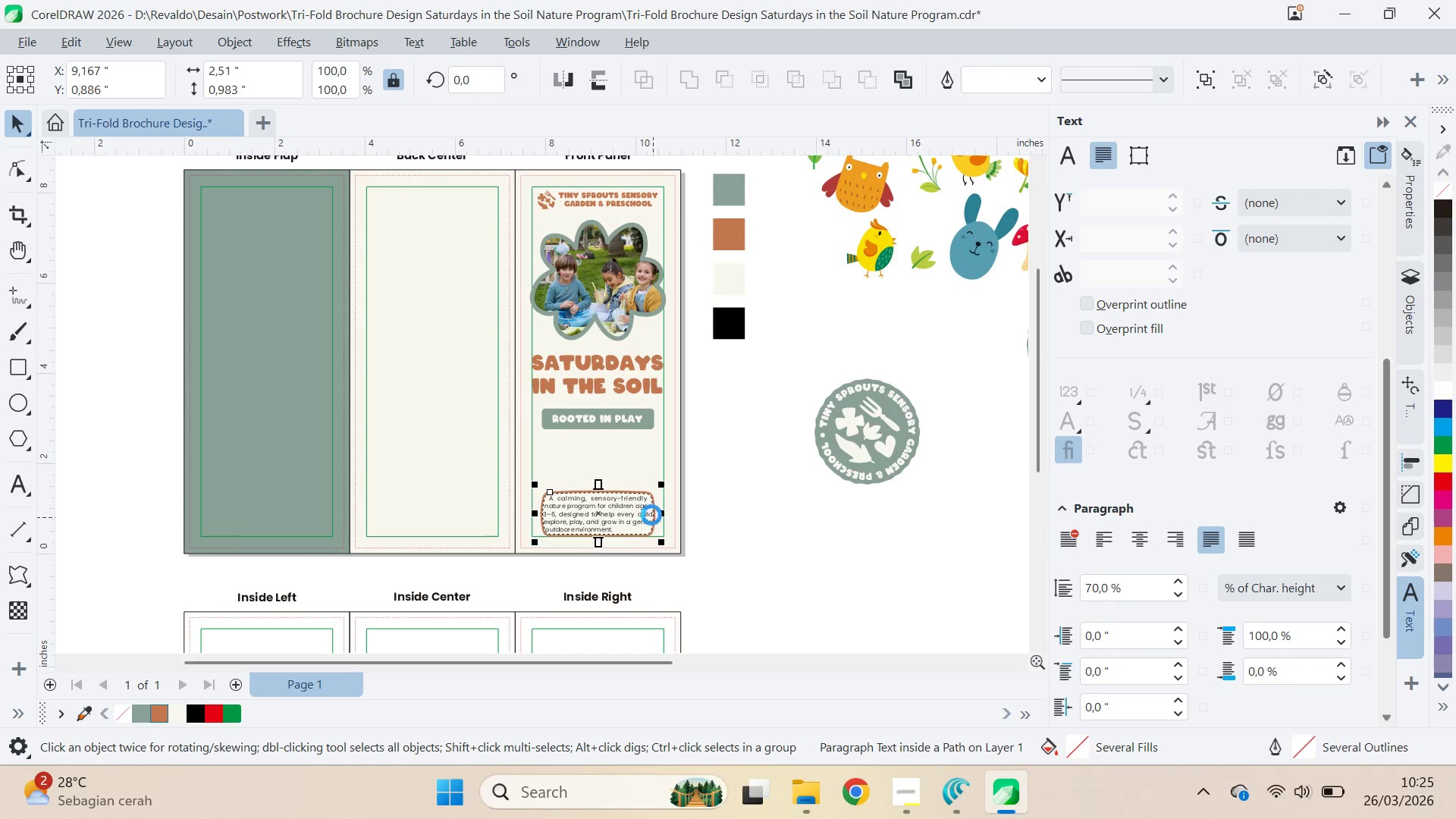 
key(ArrowUp)
 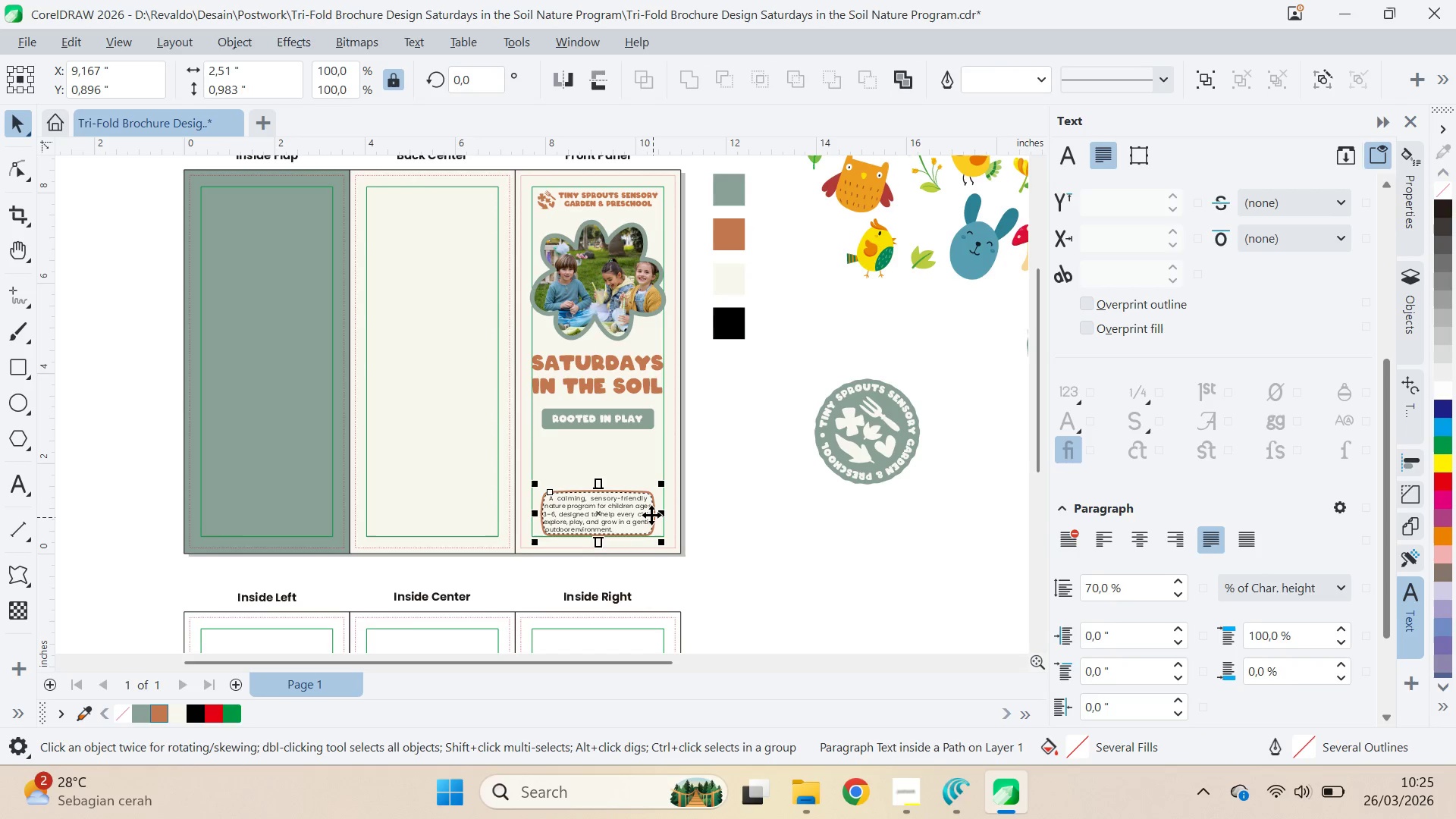 
key(ArrowUp)
 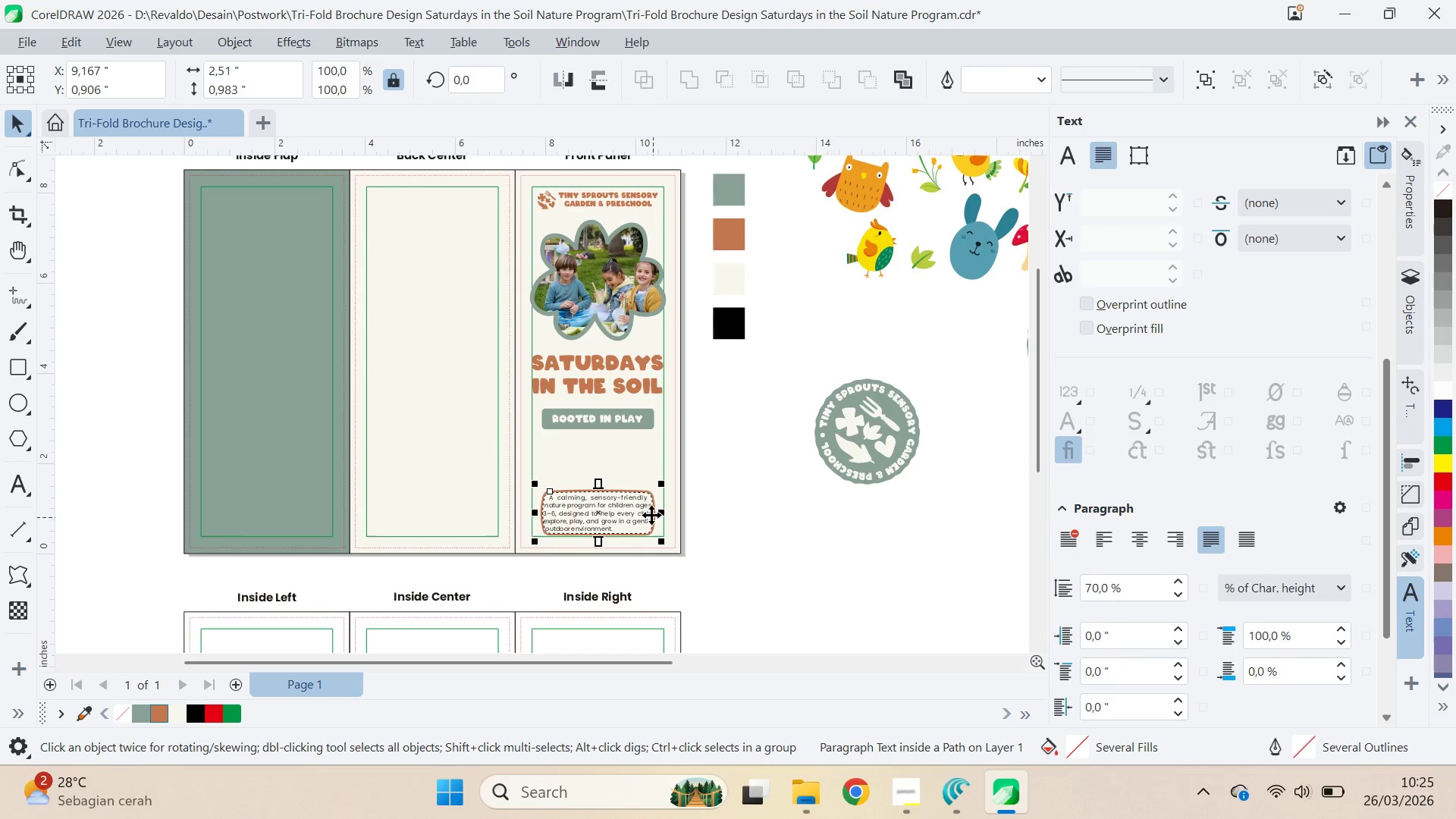 
key(ArrowUp)
 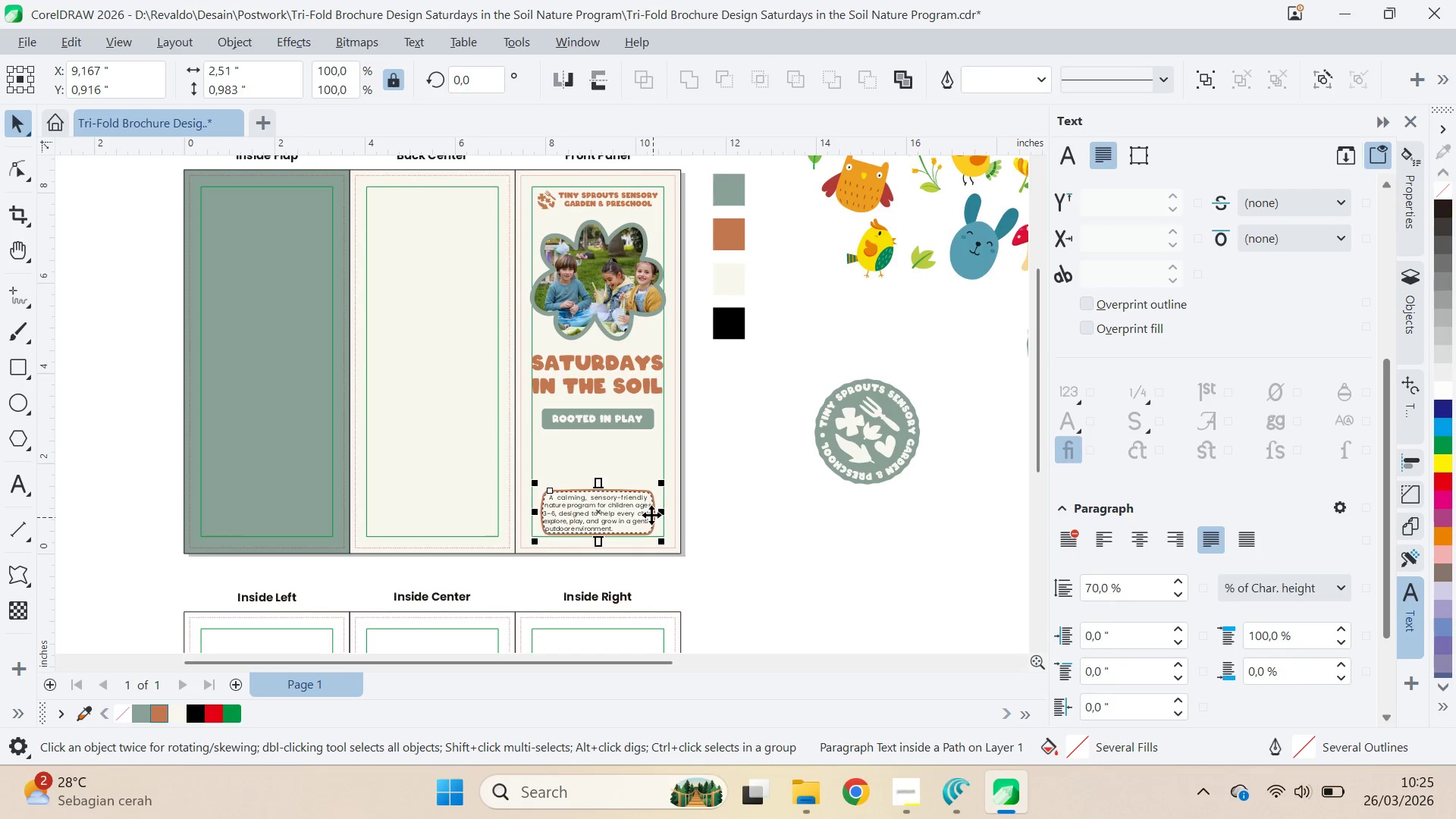 
key(ArrowUp)
 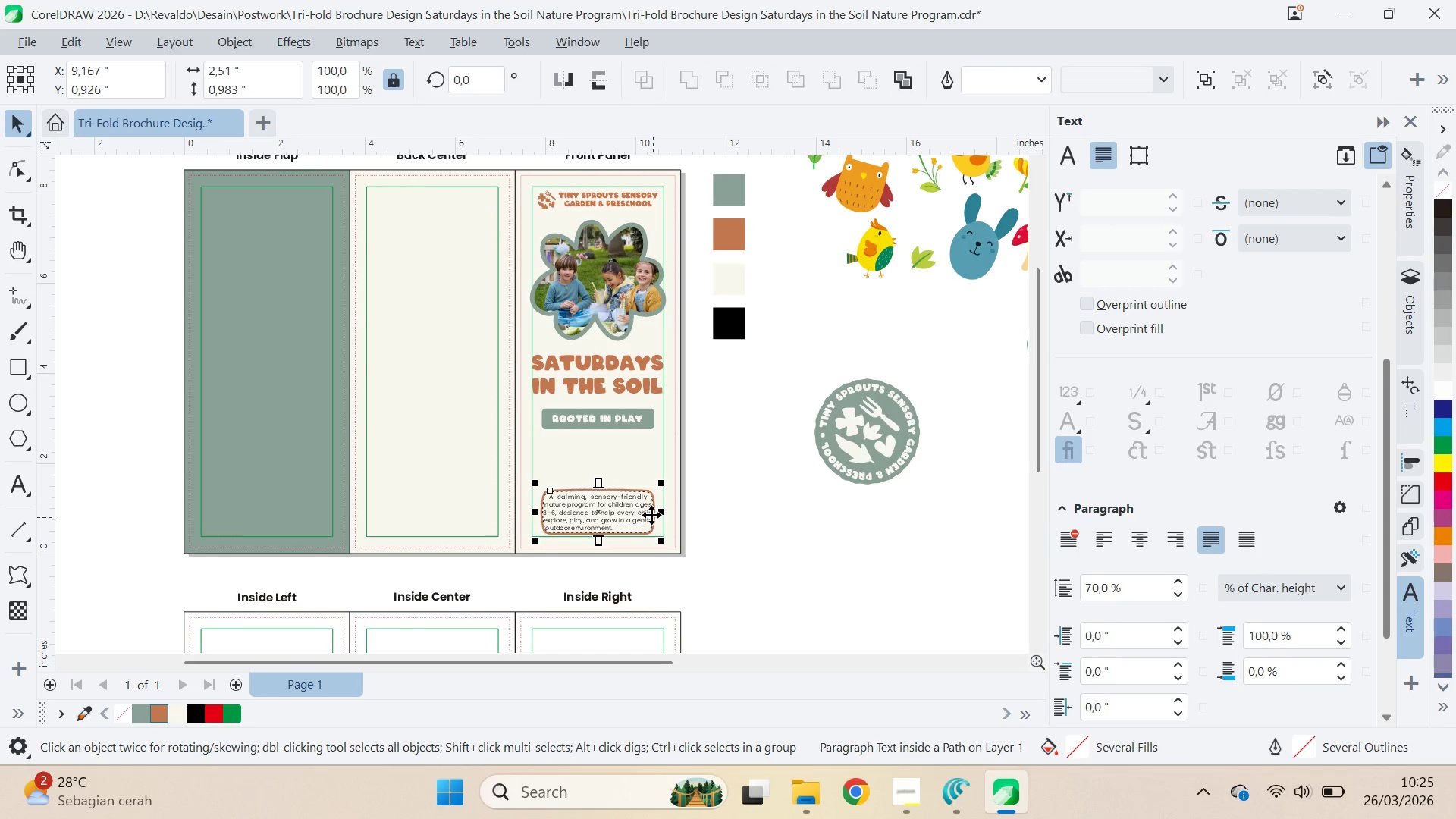 
key(ArrowUp)
 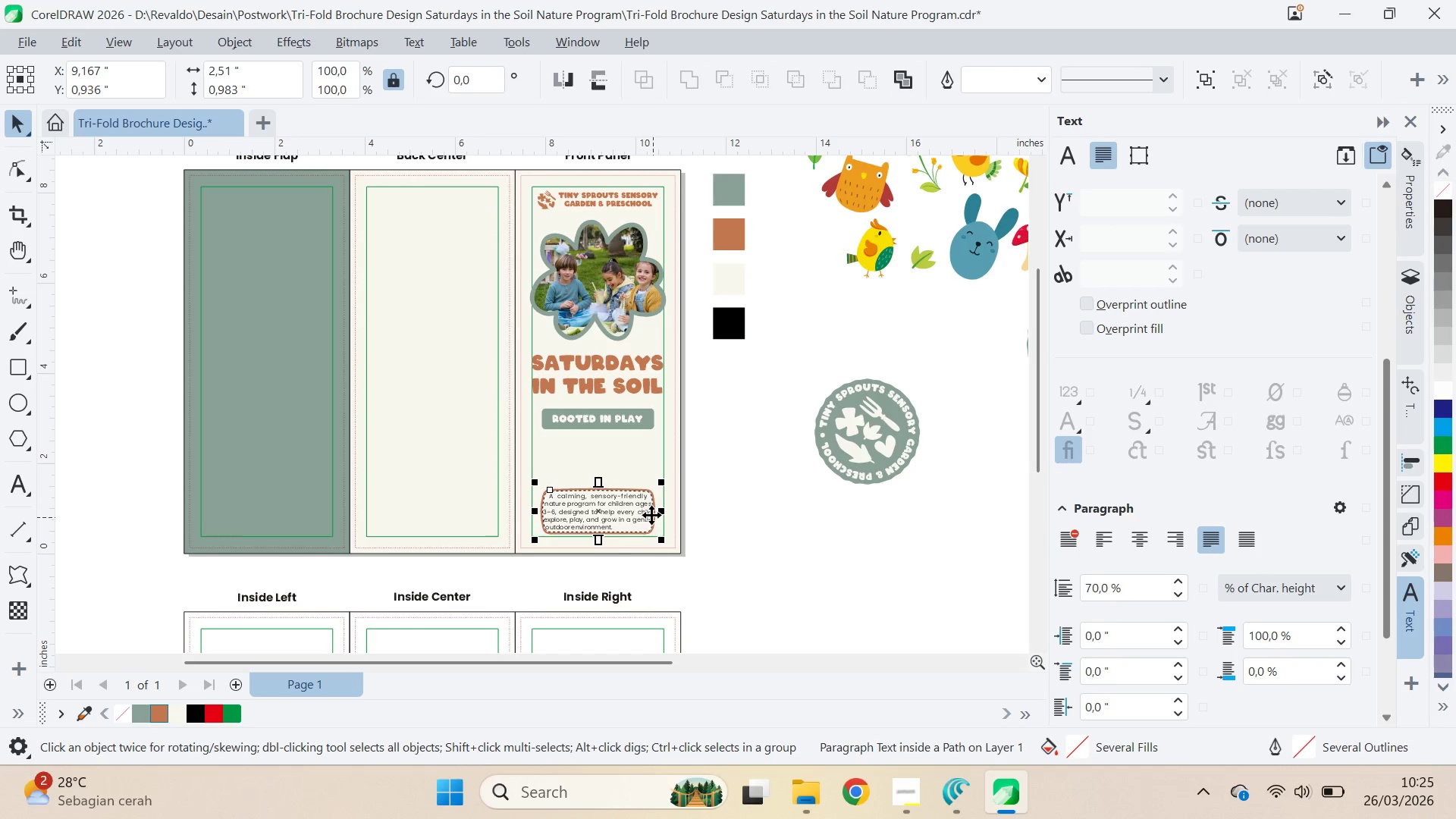 
key(ArrowUp)
 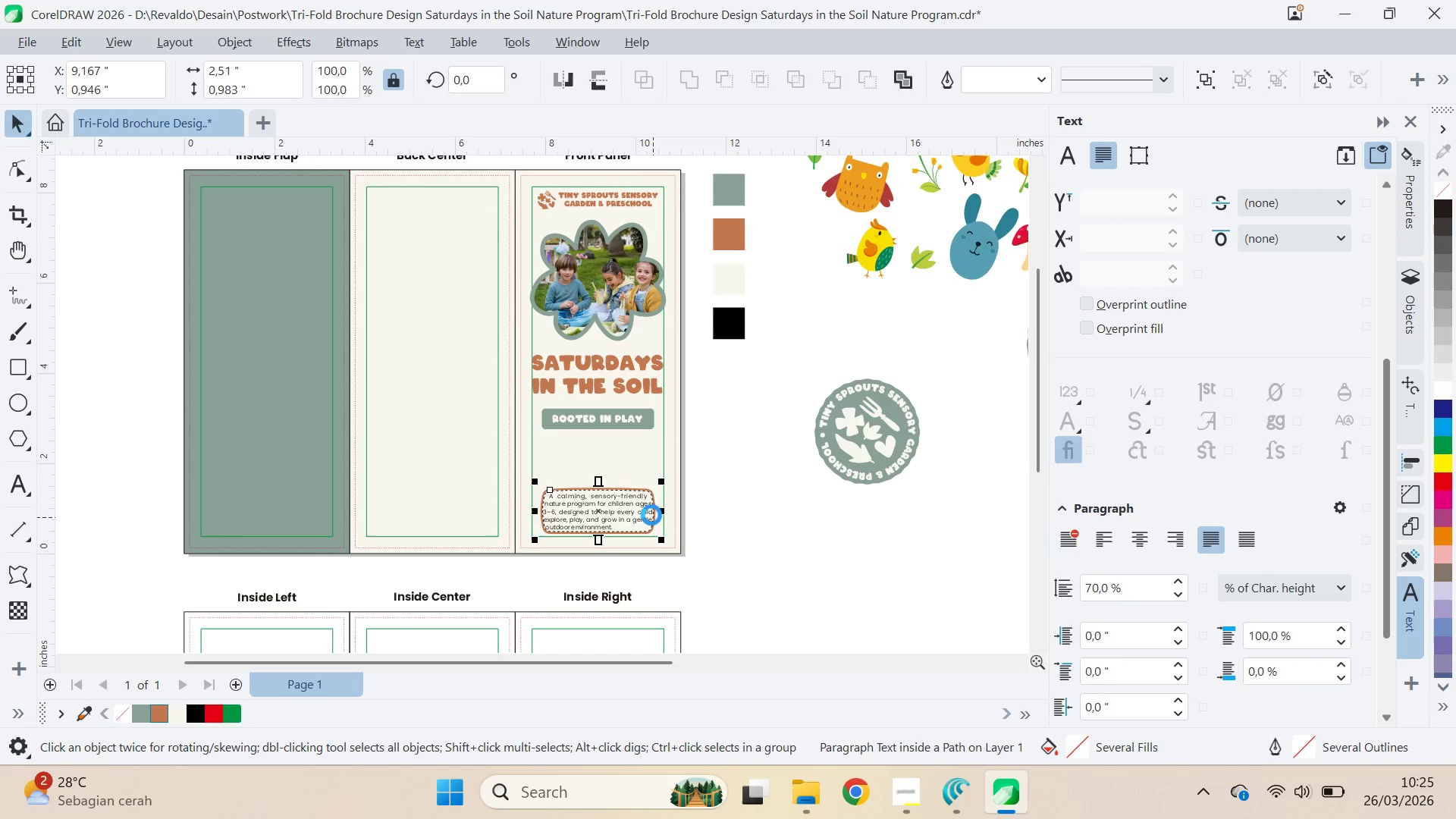 
key(ArrowUp)
 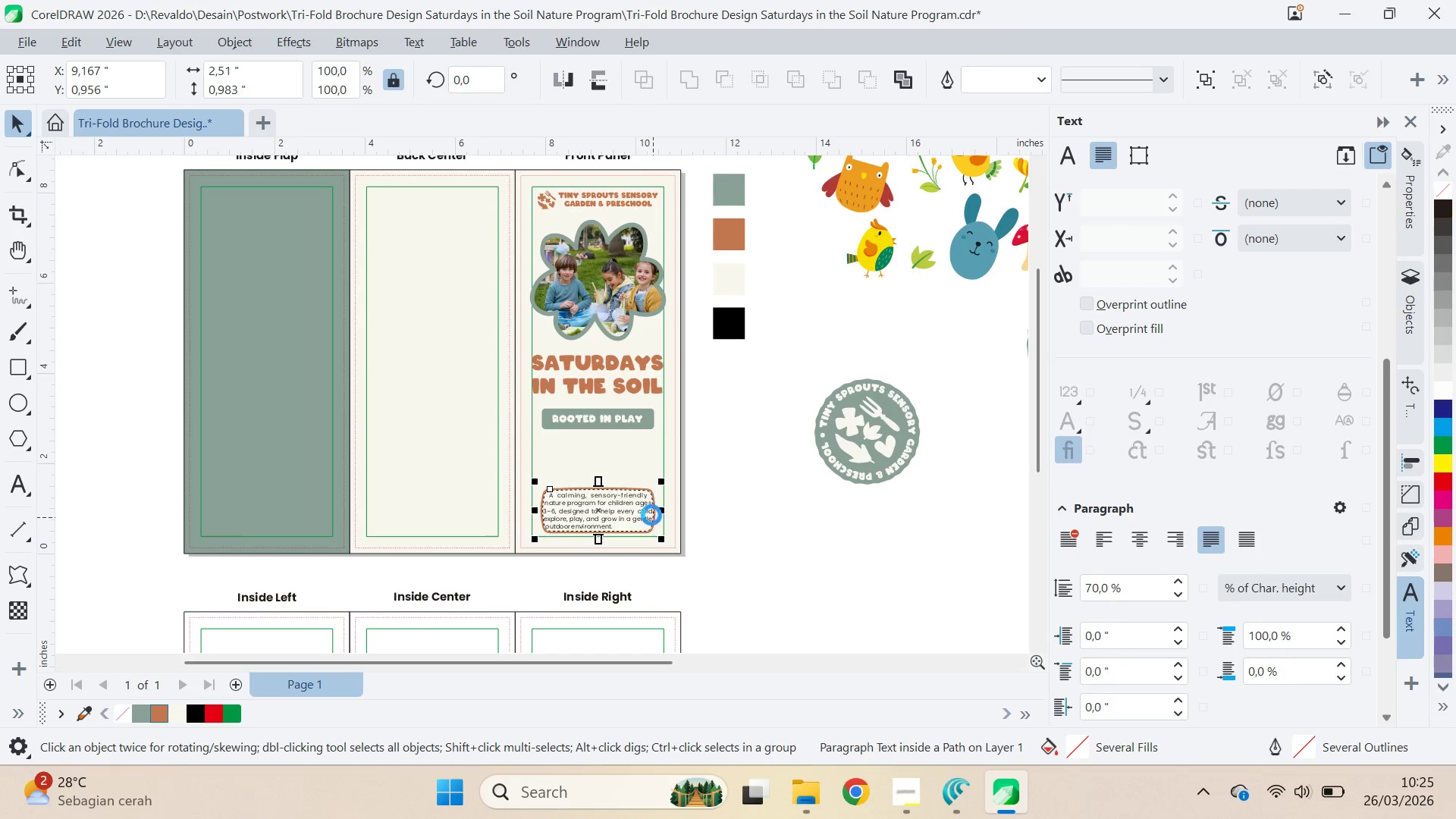 
key(ArrowUp)
 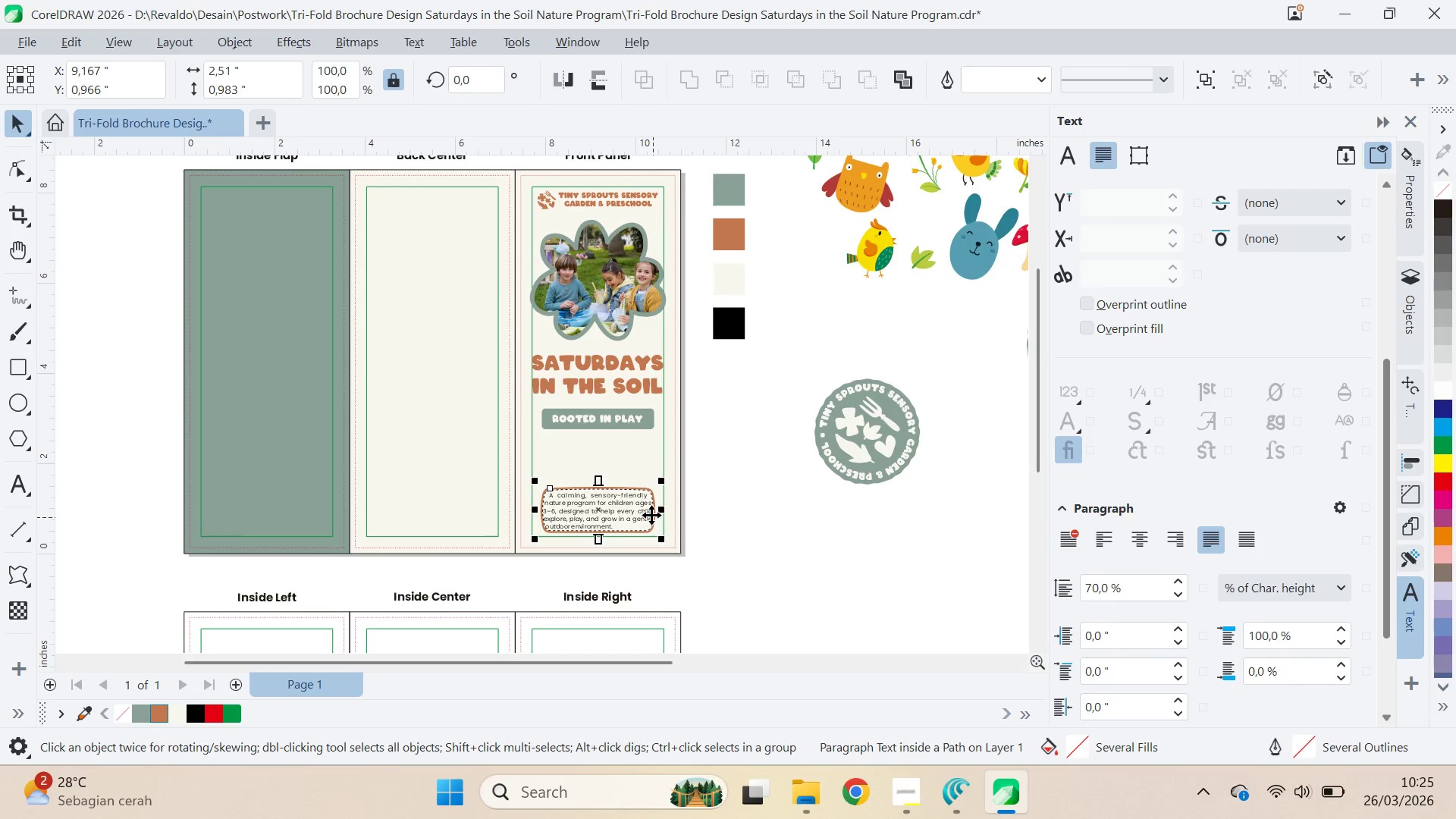 
key(Control+Z)
 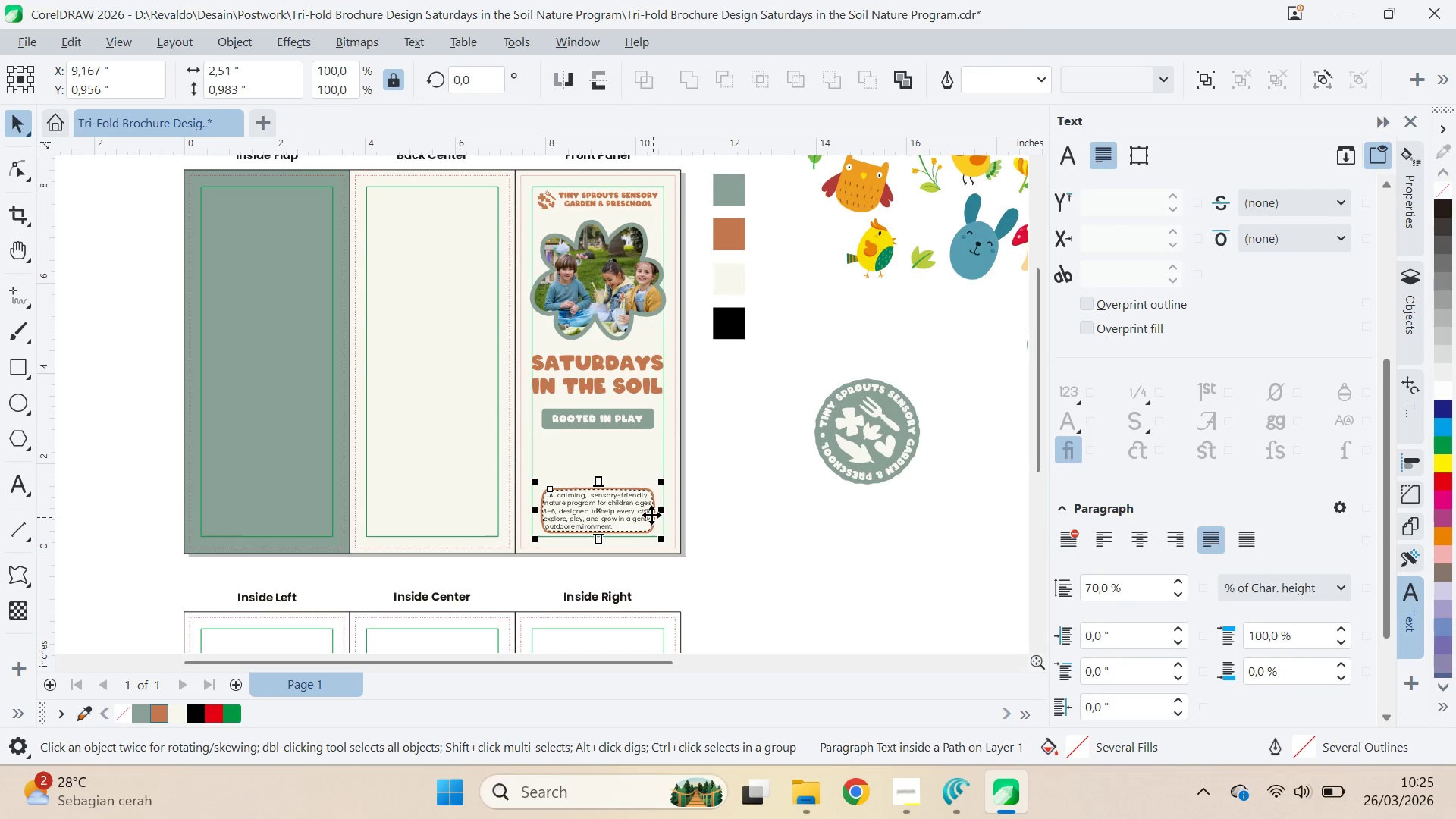 
key(Control+Z)
 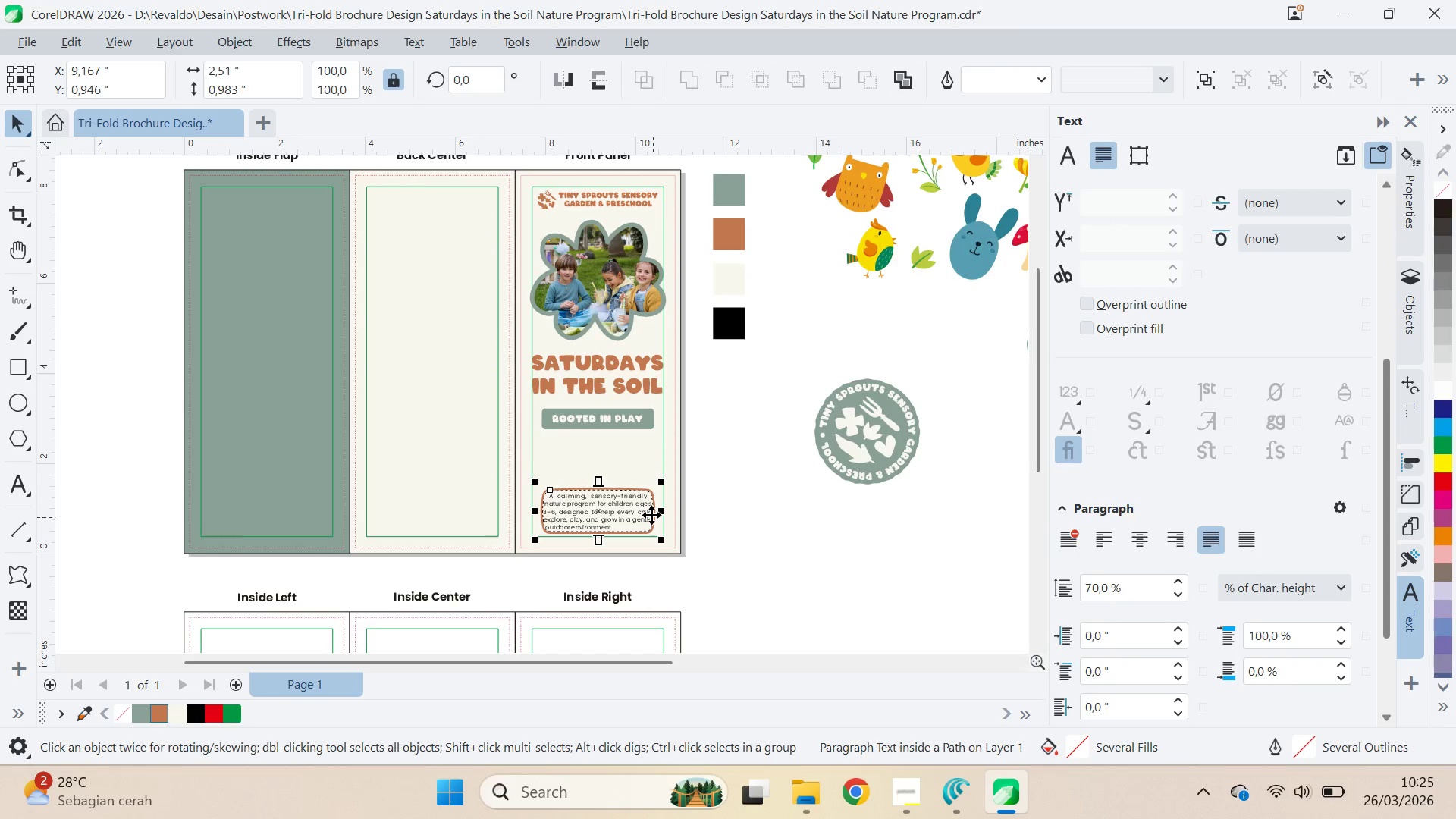 
key(Control+Z)
 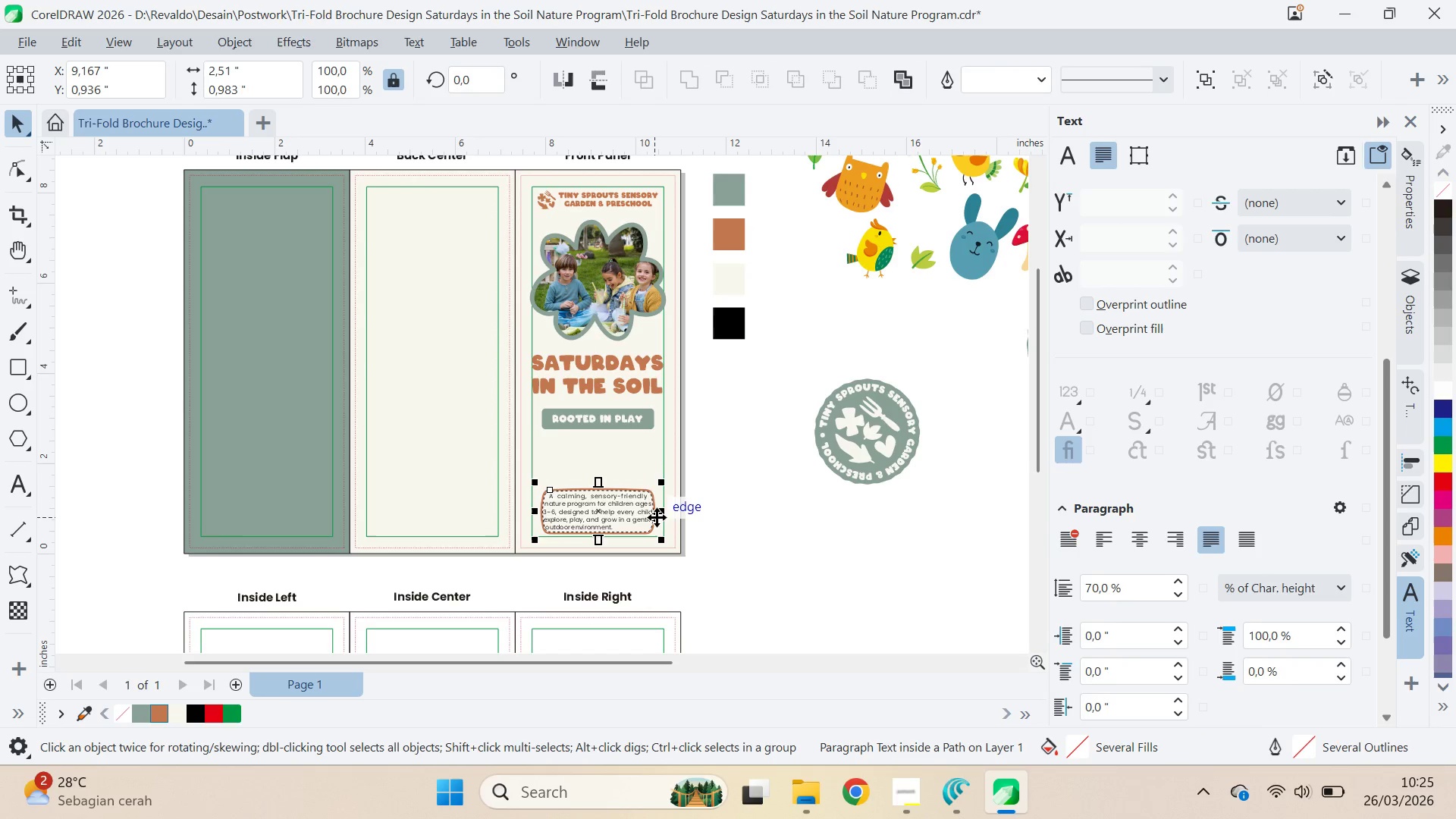 
hold_key(key=ShiftLeft, duration=0.39)
left_click([646, 449])
 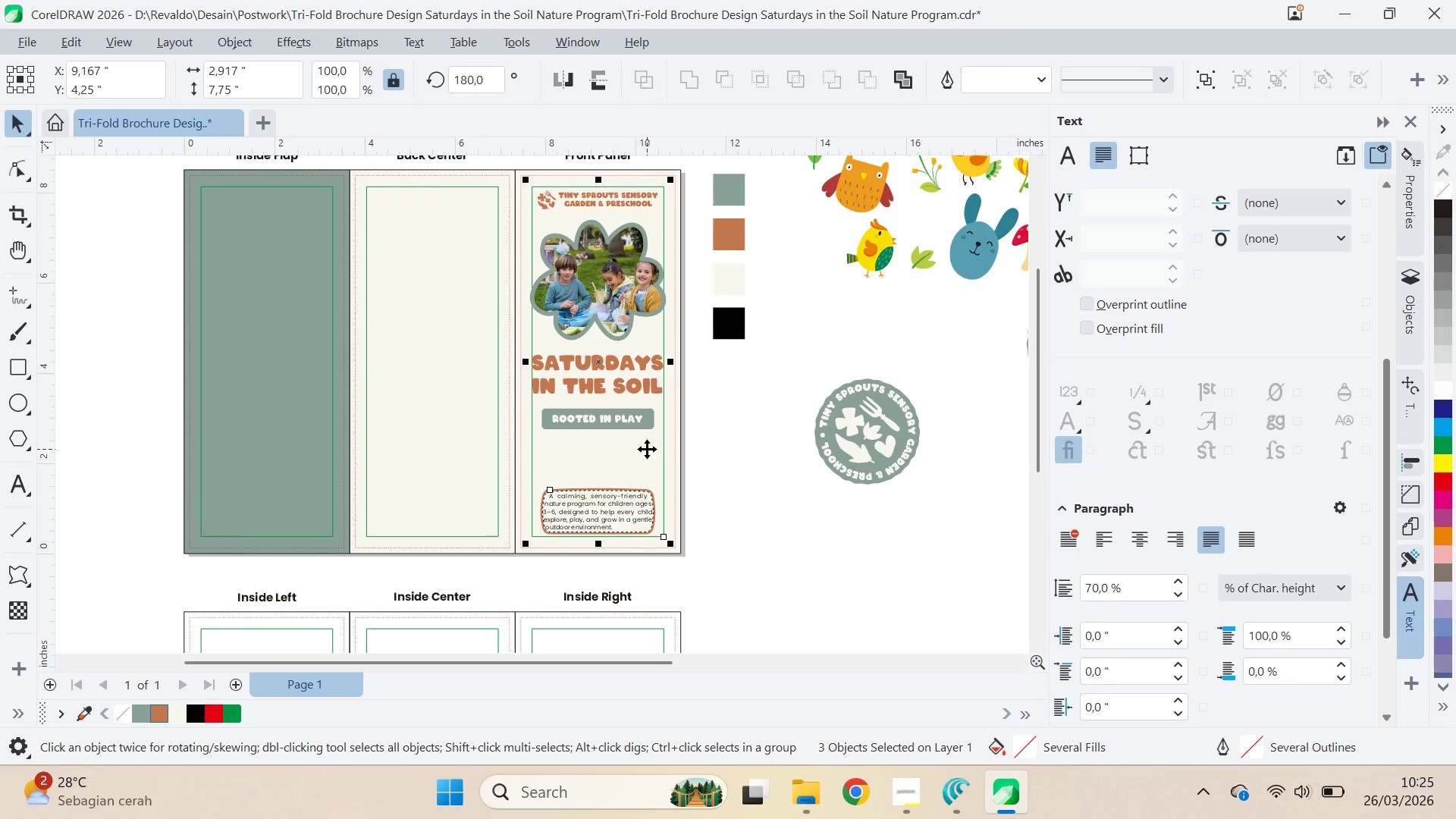 
key(B)
 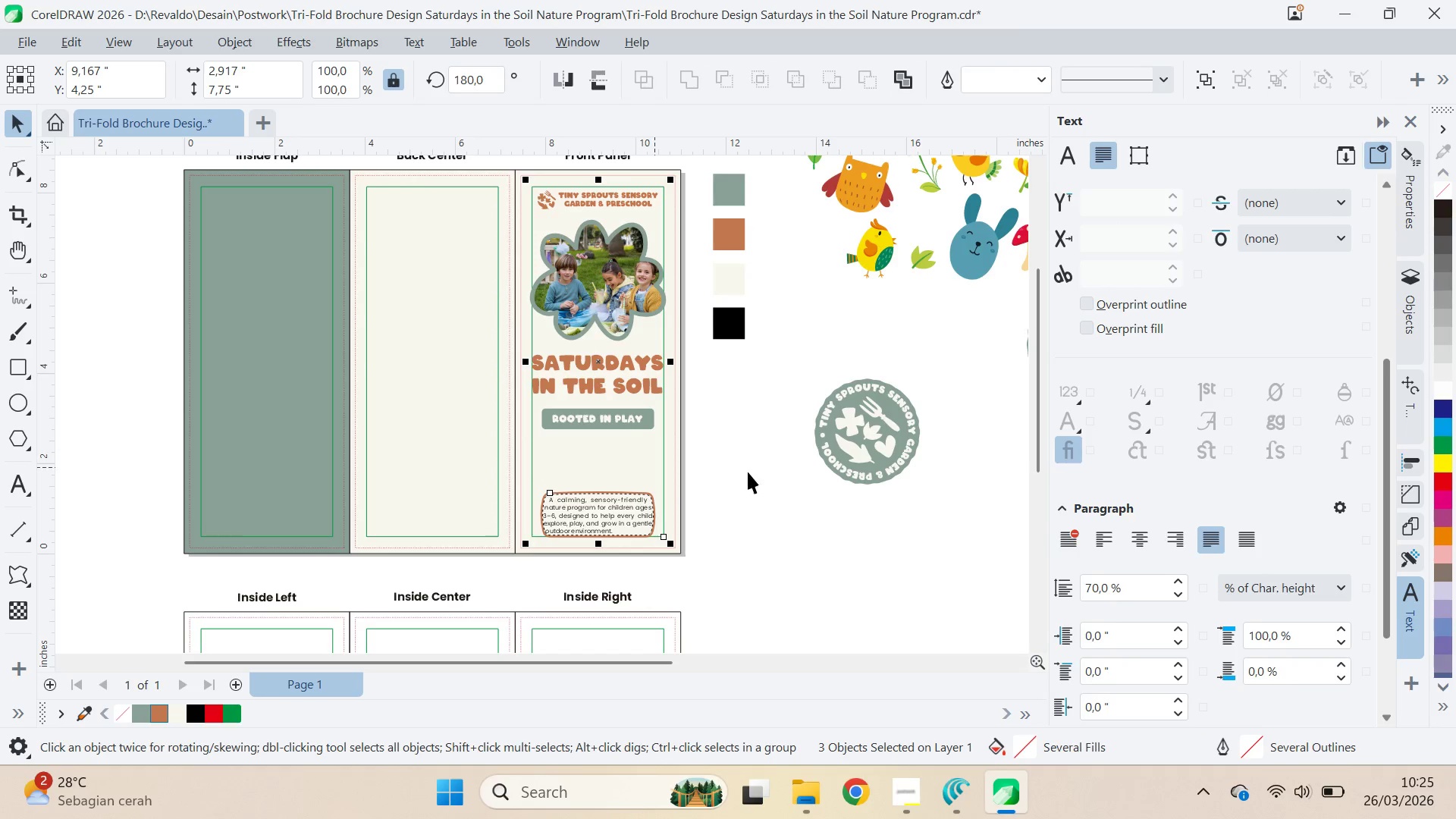 
left_click_drag(start_coordinate=[748, 472], to_coordinate=[745, 465])
 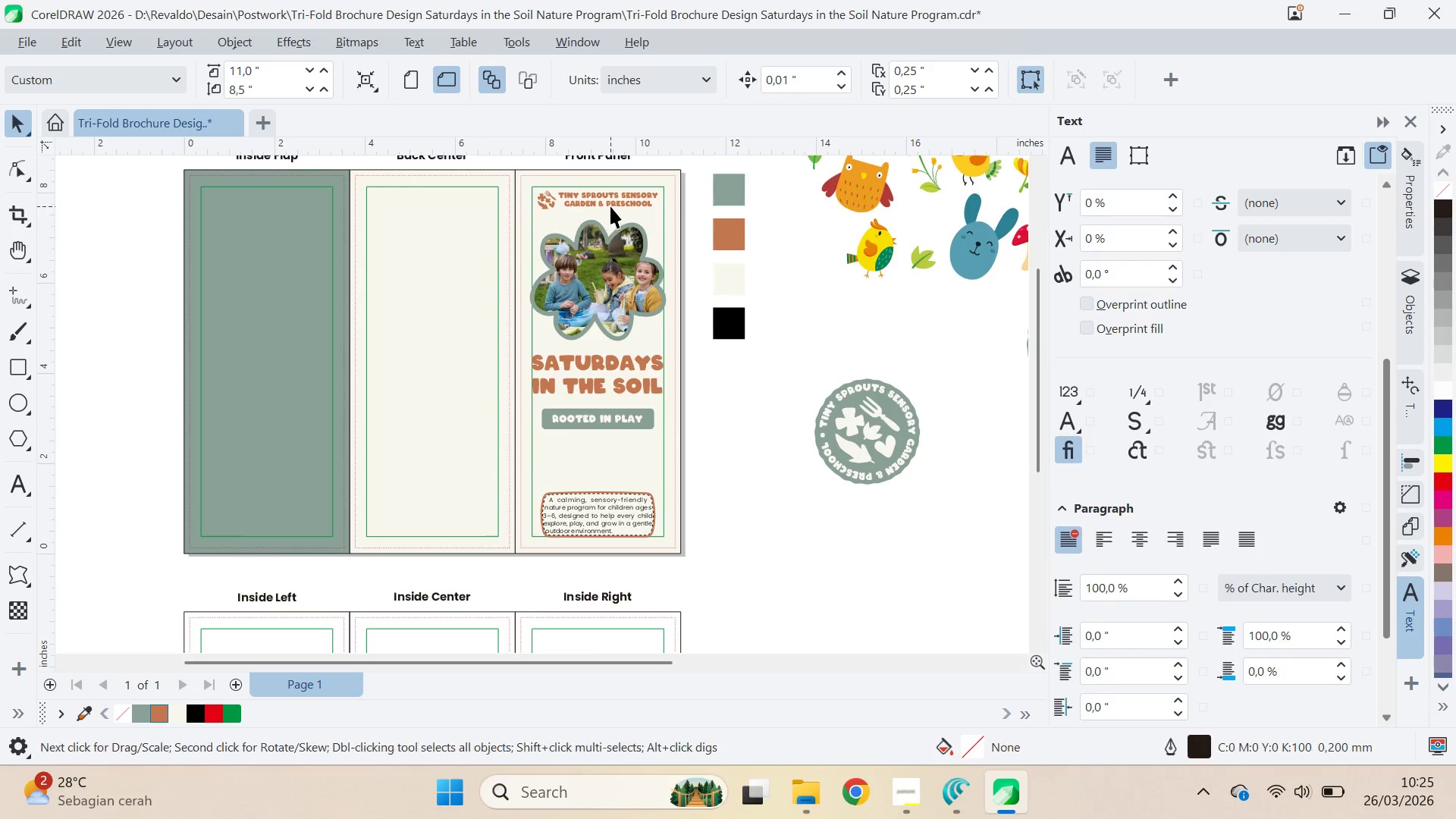 
double_click([610, 206])
 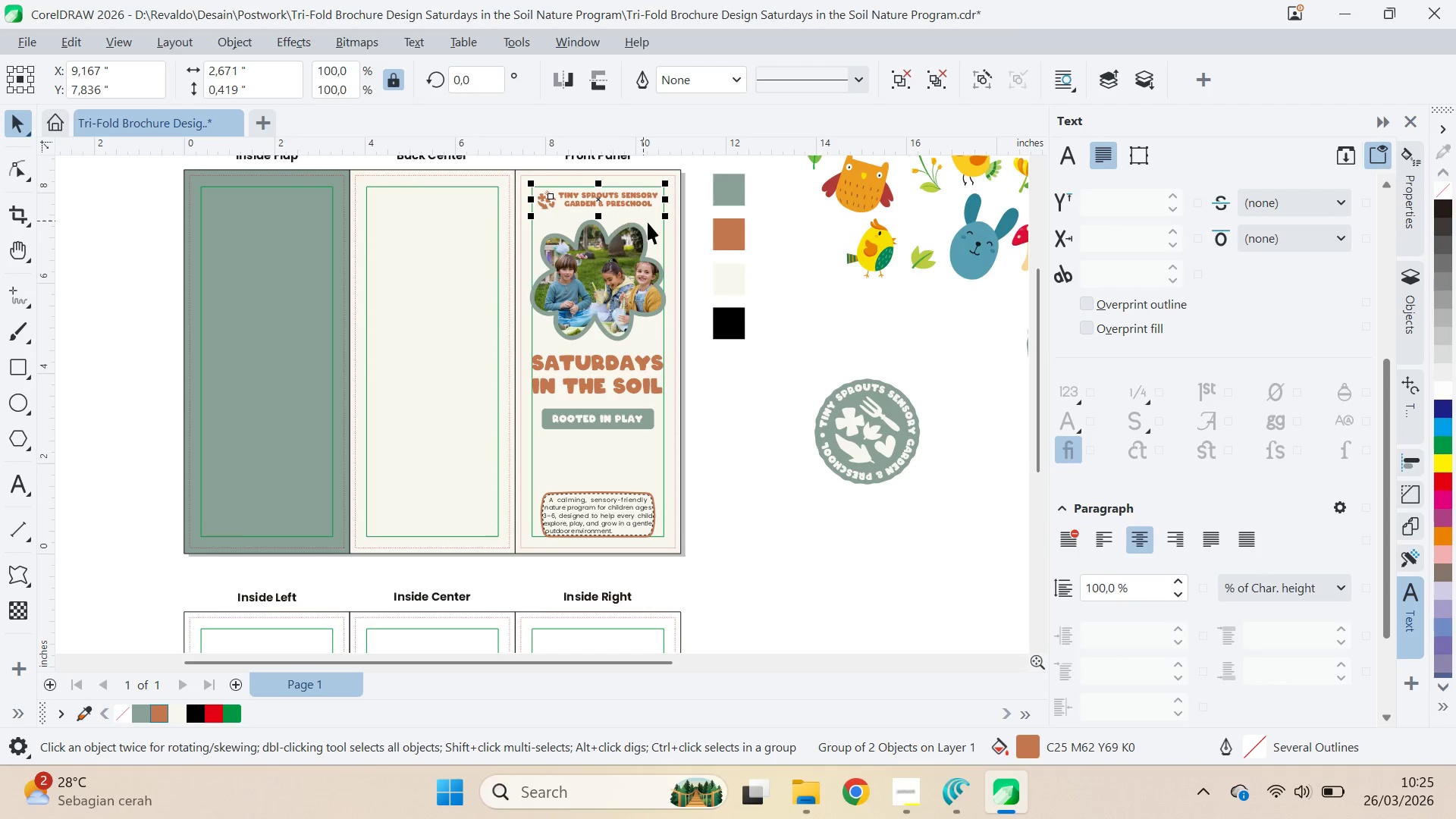 
hold_key(key=ShiftLeft, duration=0.55)
 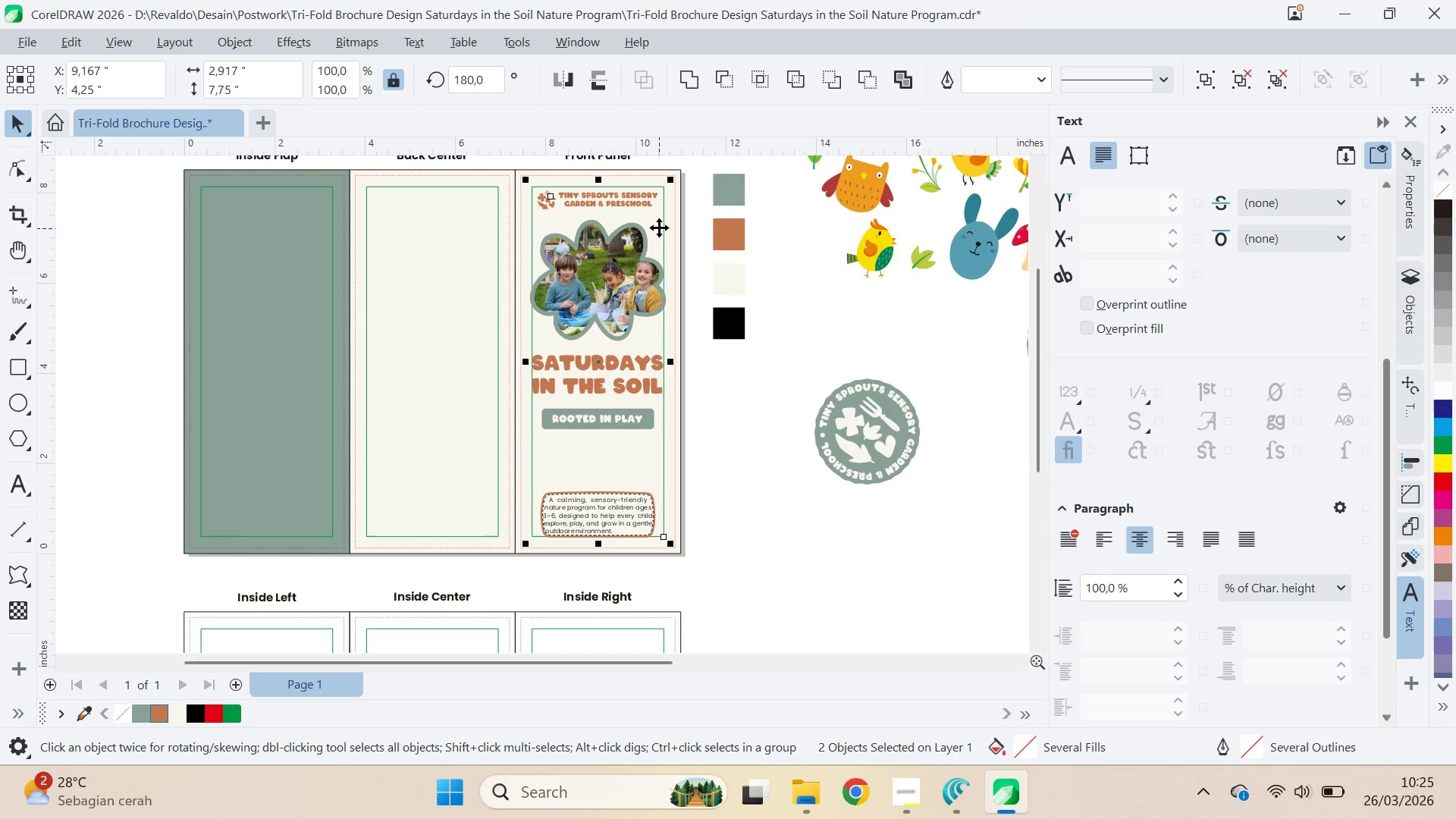 
key(T)
 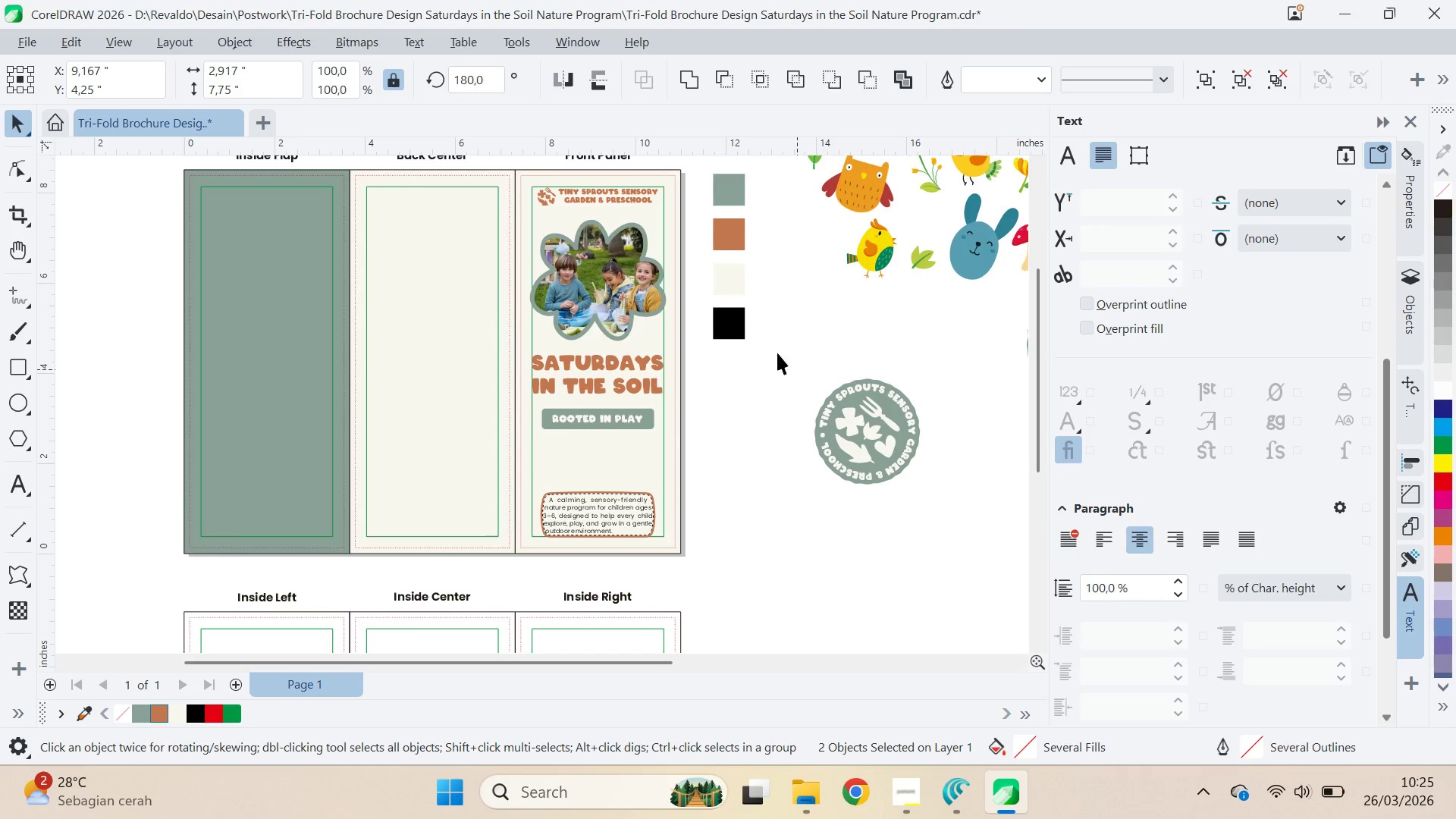 
double_click([650, 265])
 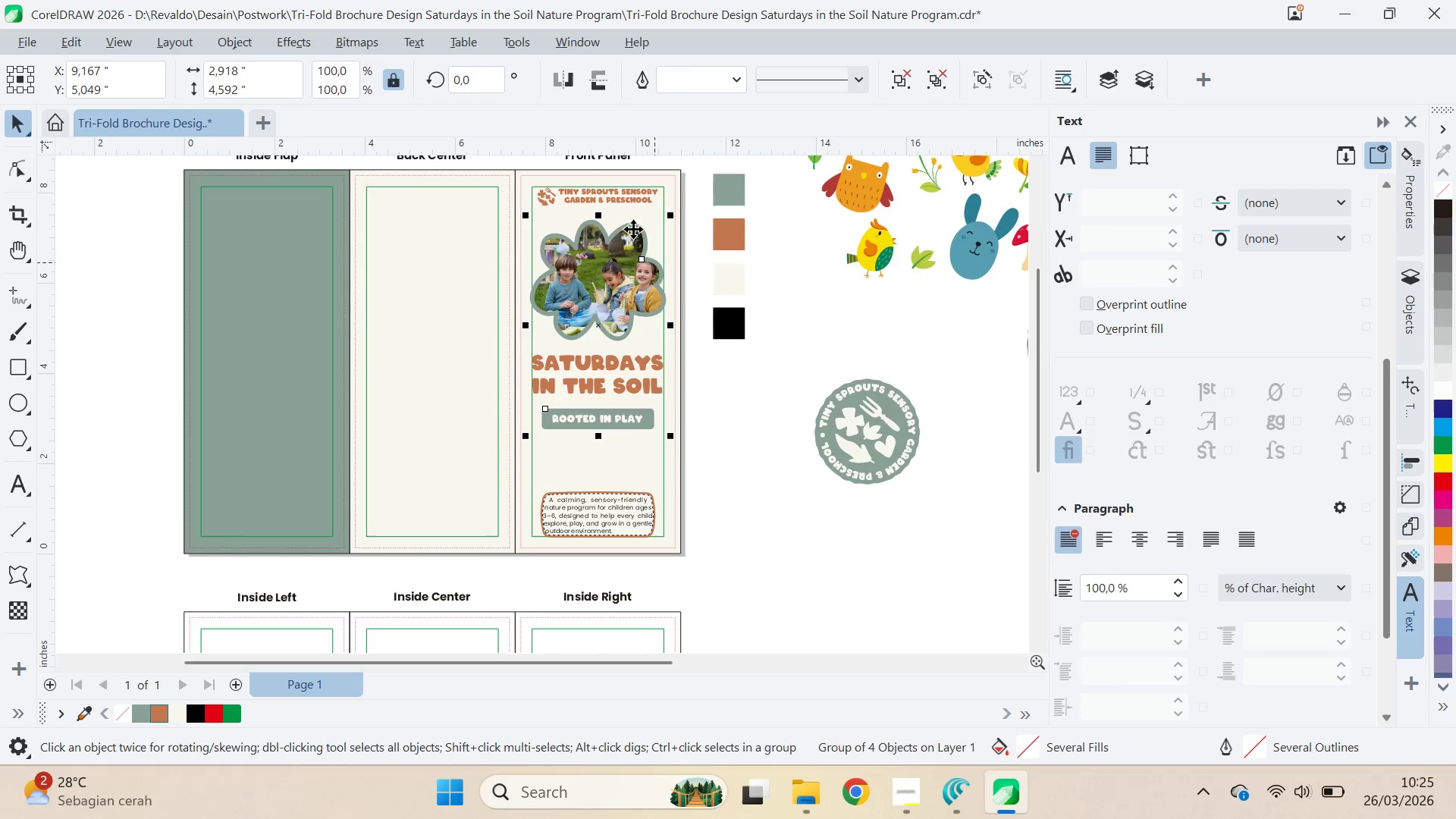 
hold_key(key=ShiftLeft, duration=1.26)
left_click([622, 199])
 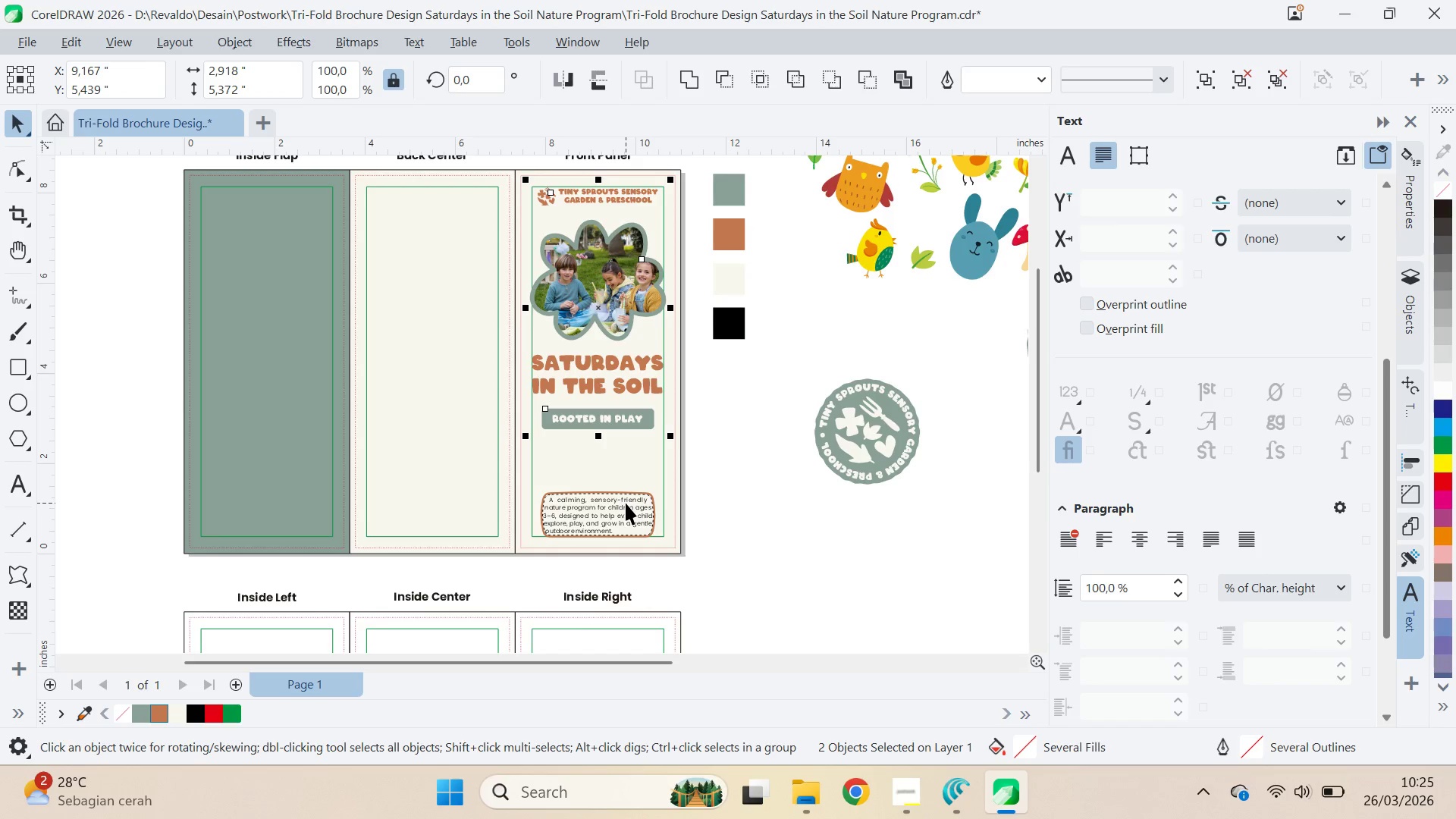 
left_click([626, 507])
 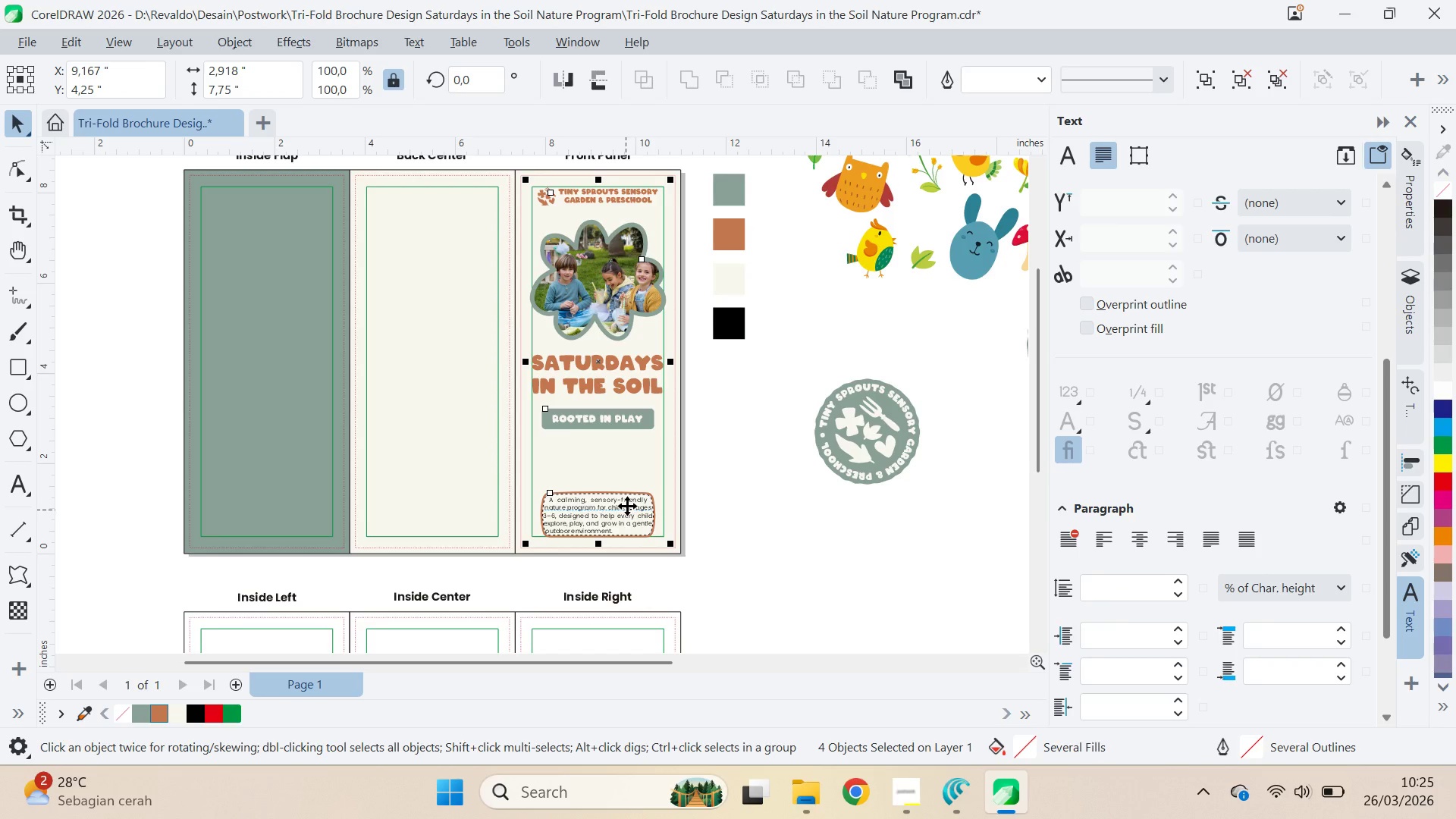 
hold_key(key=ShiftLeft, duration=20.5)
left_click([1410, 464])
 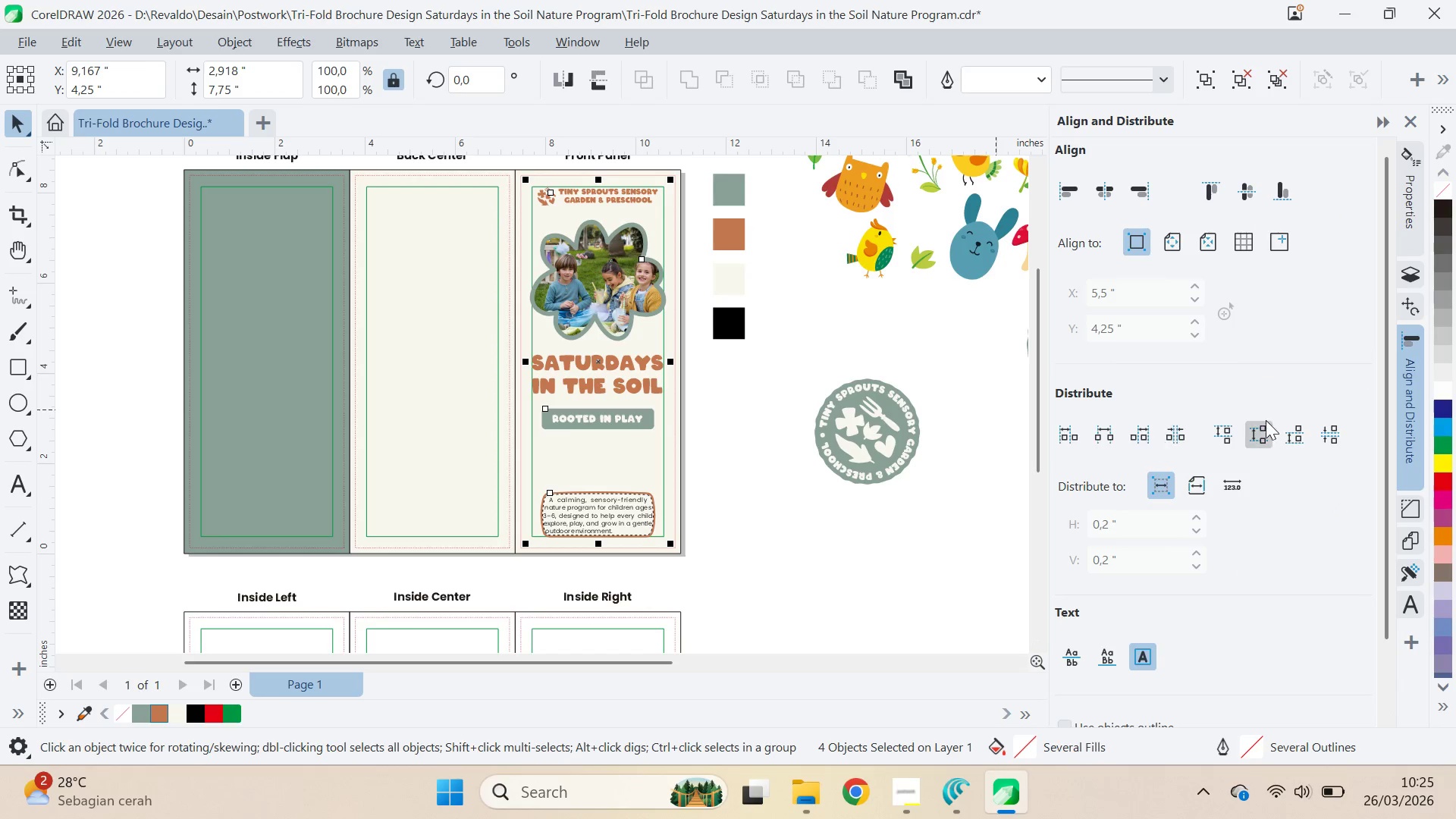 
left_click([1335, 433])
 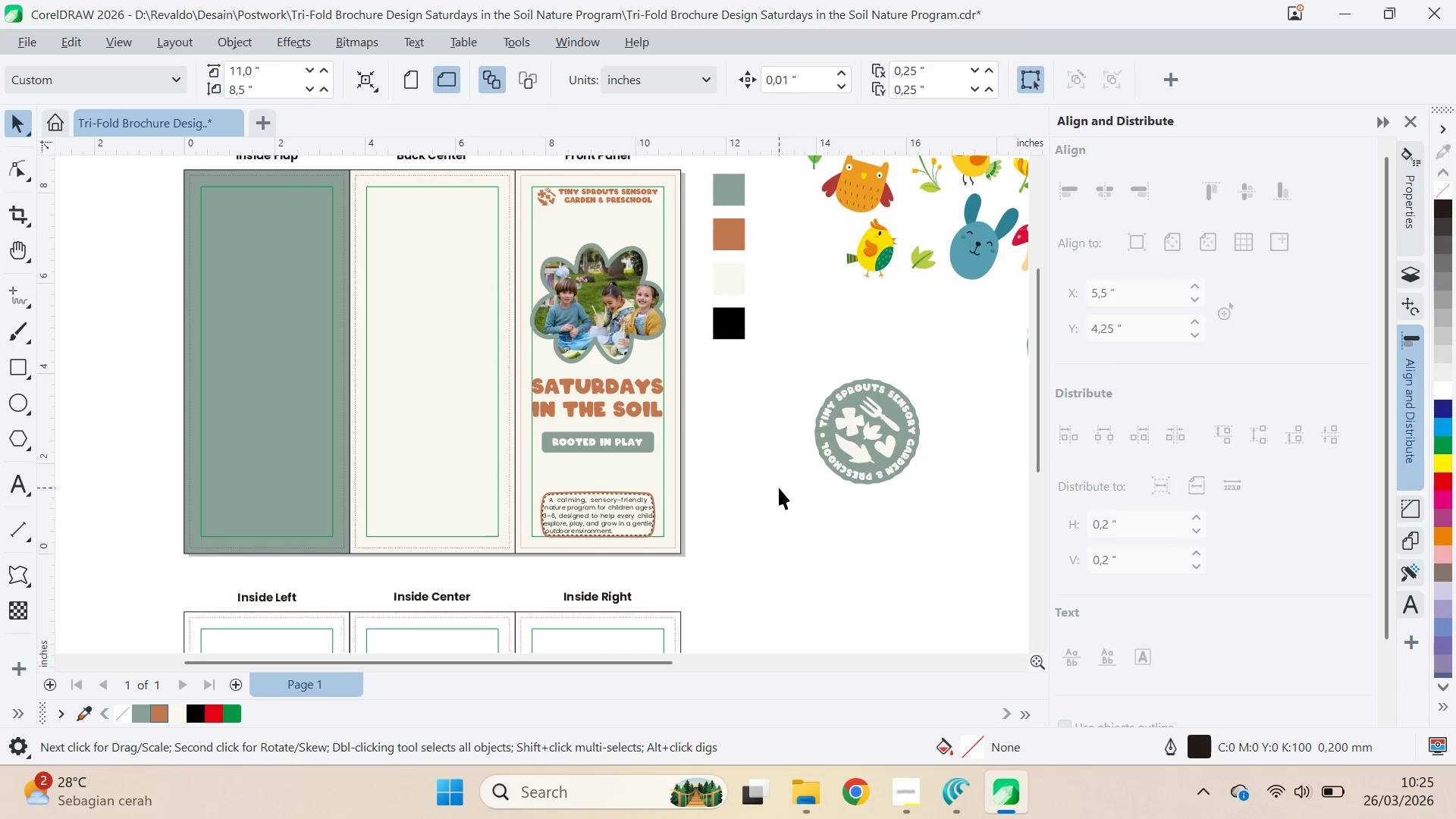 
type(qv)
 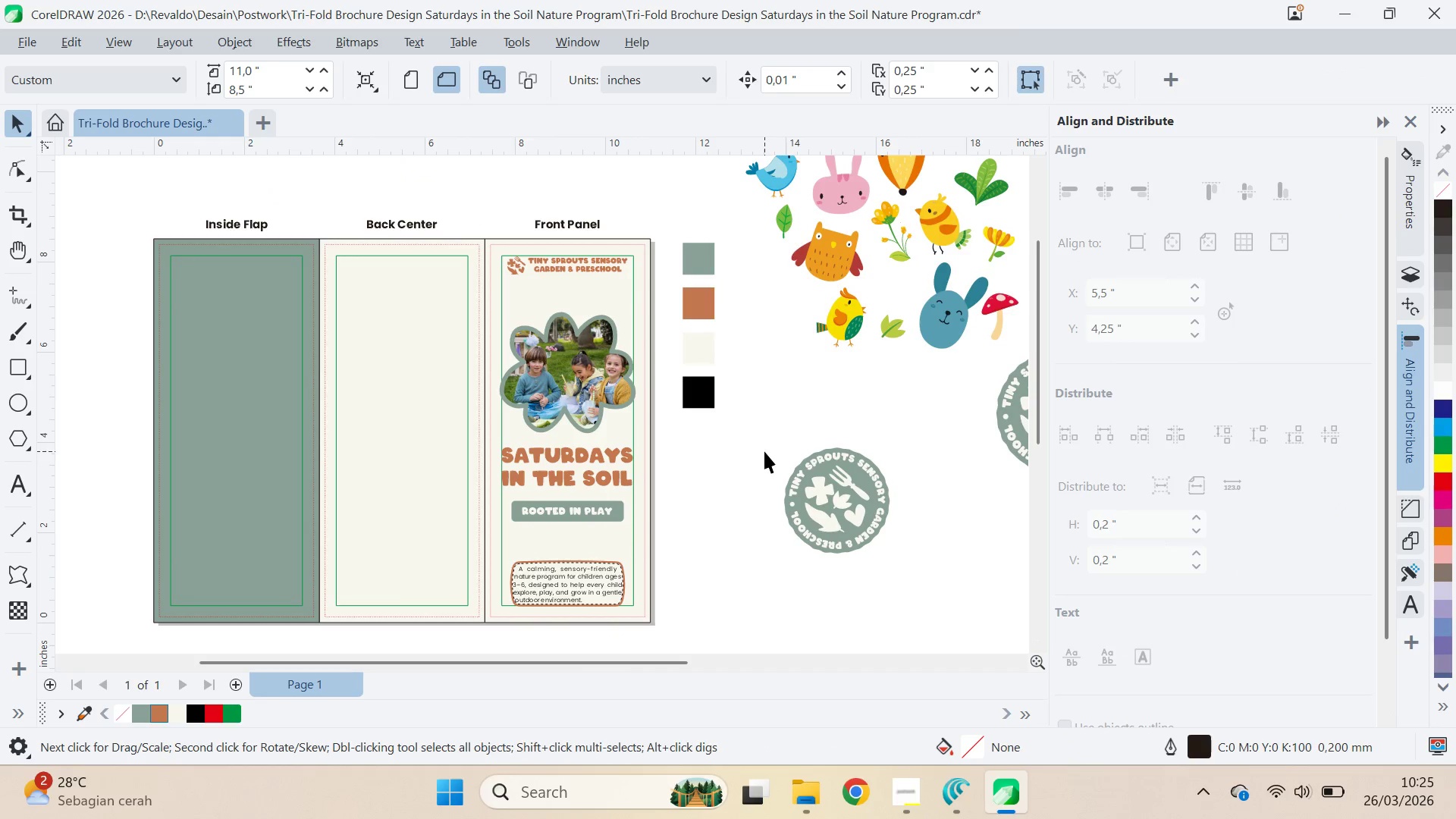 
left_click_drag(start_coordinate=[772, 450], to_coordinate=[742, 519])
 